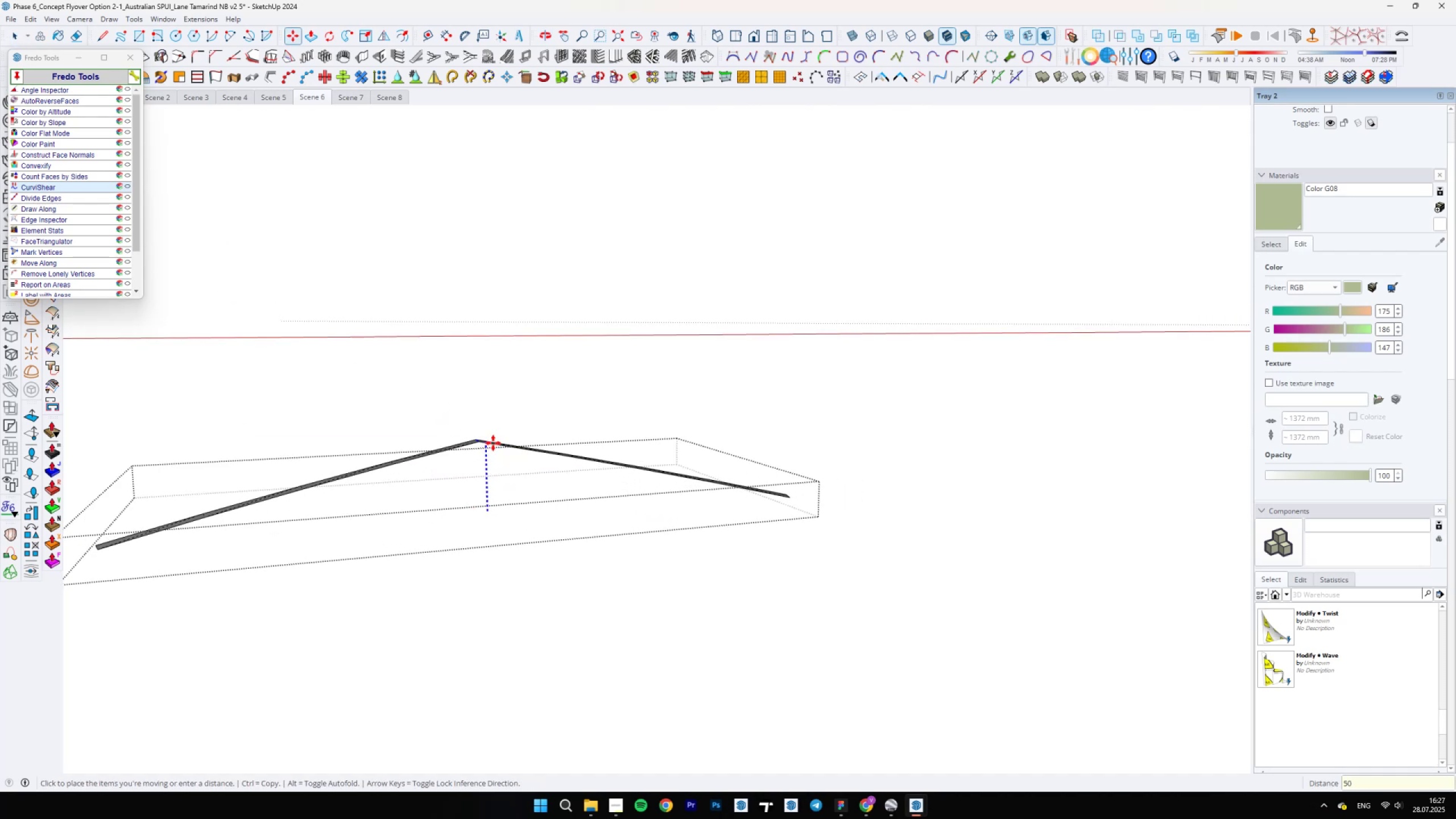 
key(Space)
 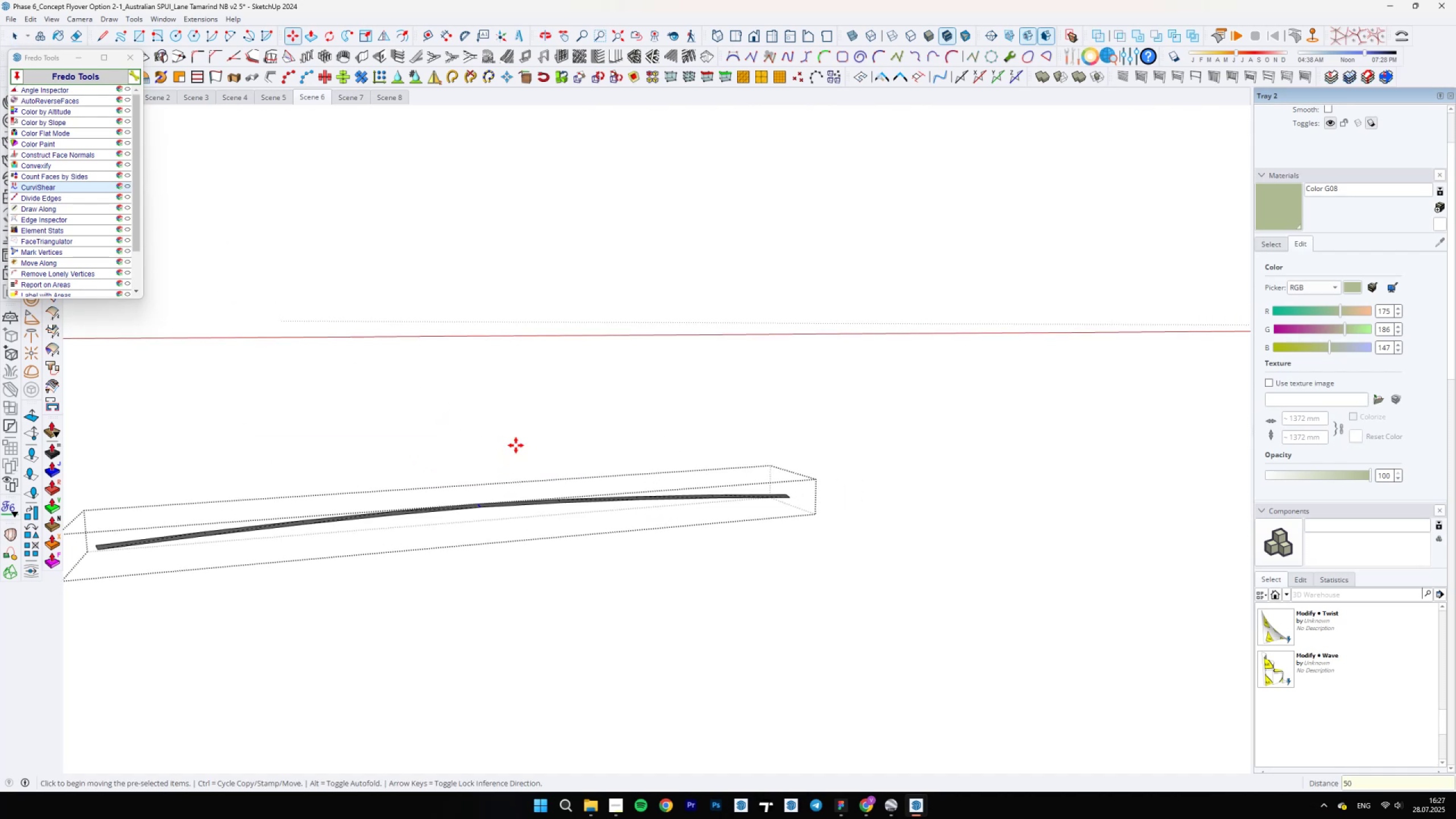 
scroll: coordinate [655, 501], scroll_direction: down, amount: 5.0
 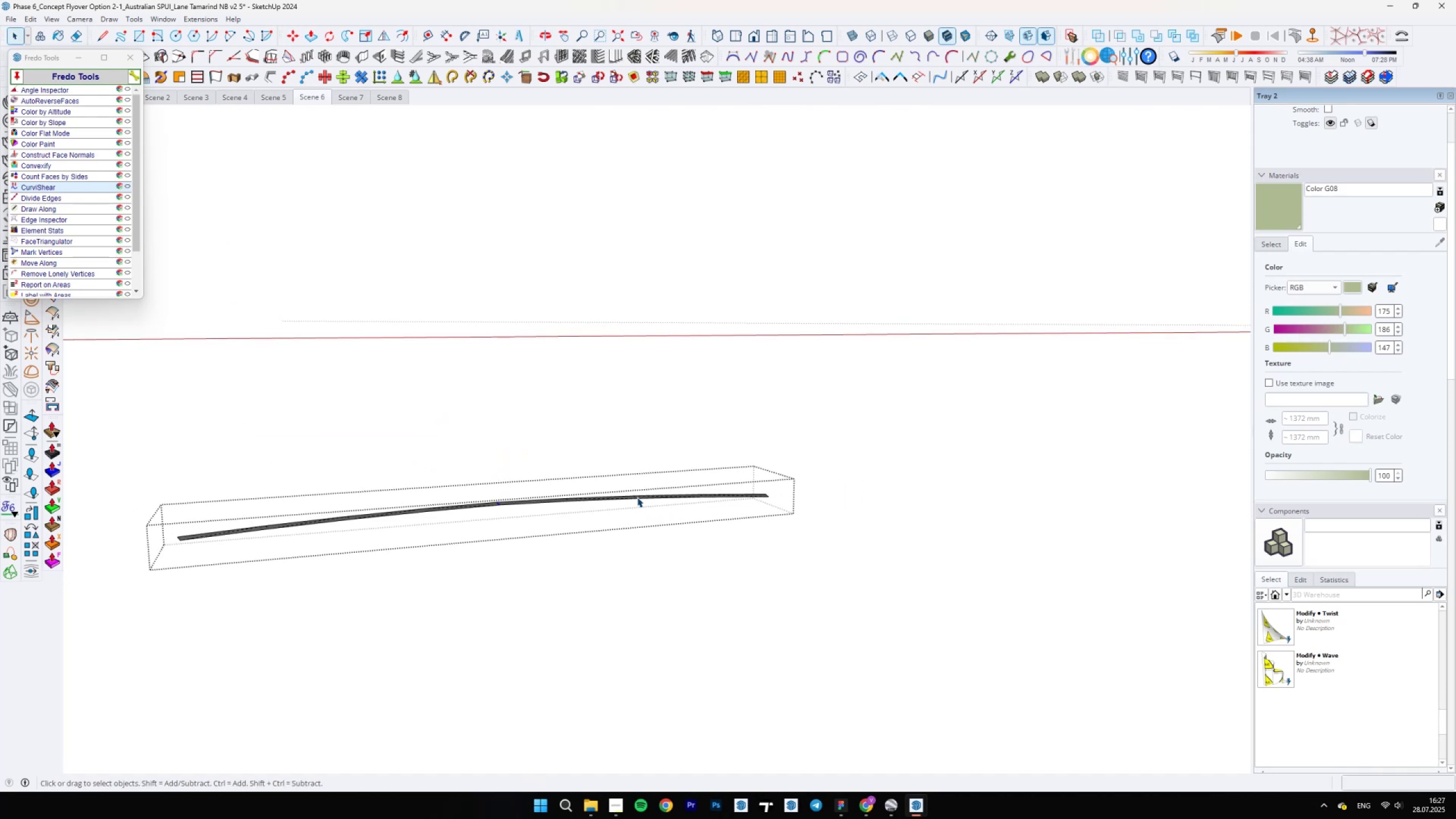 
key(Escape)
 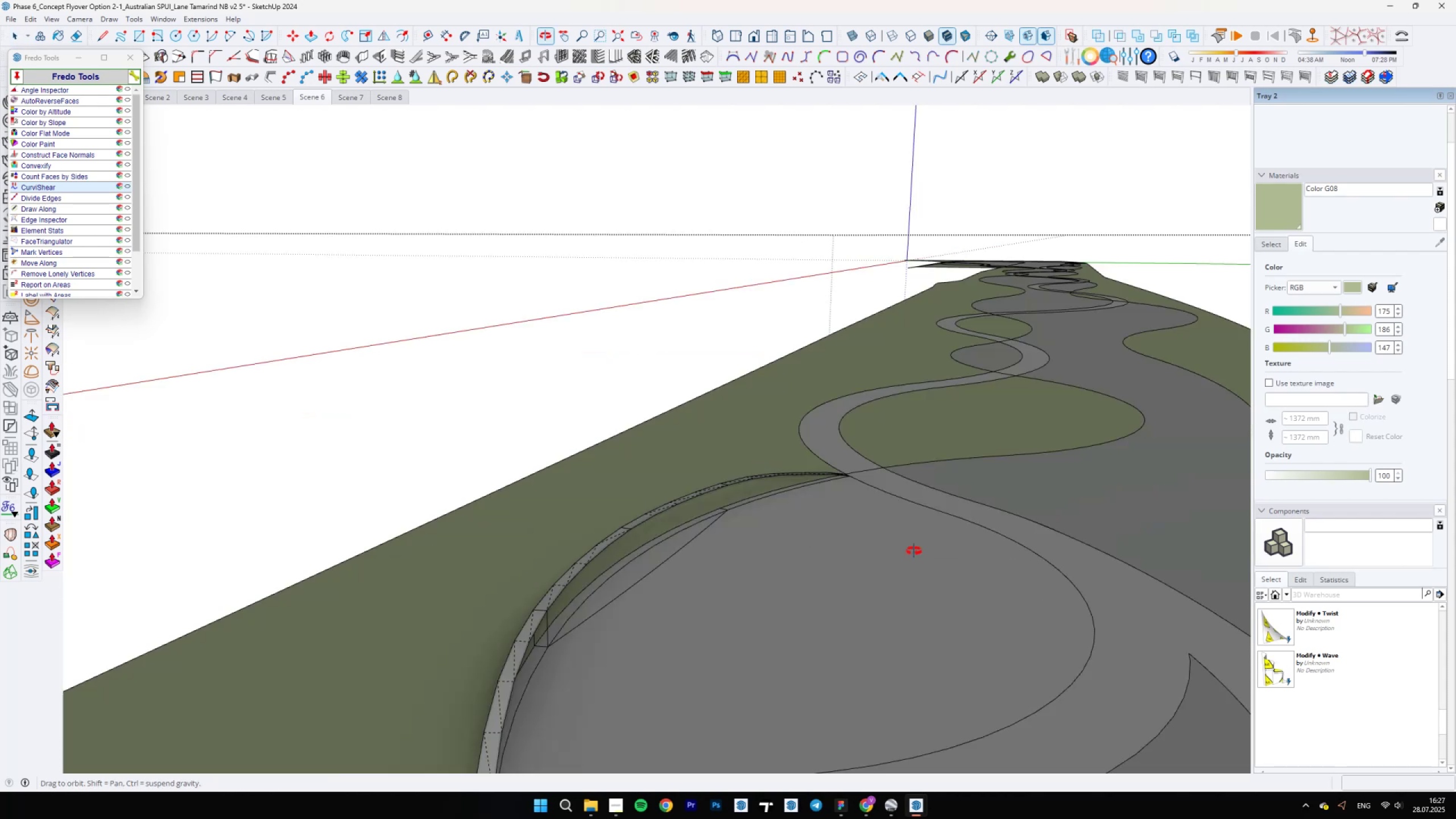 
wait(10.19)
 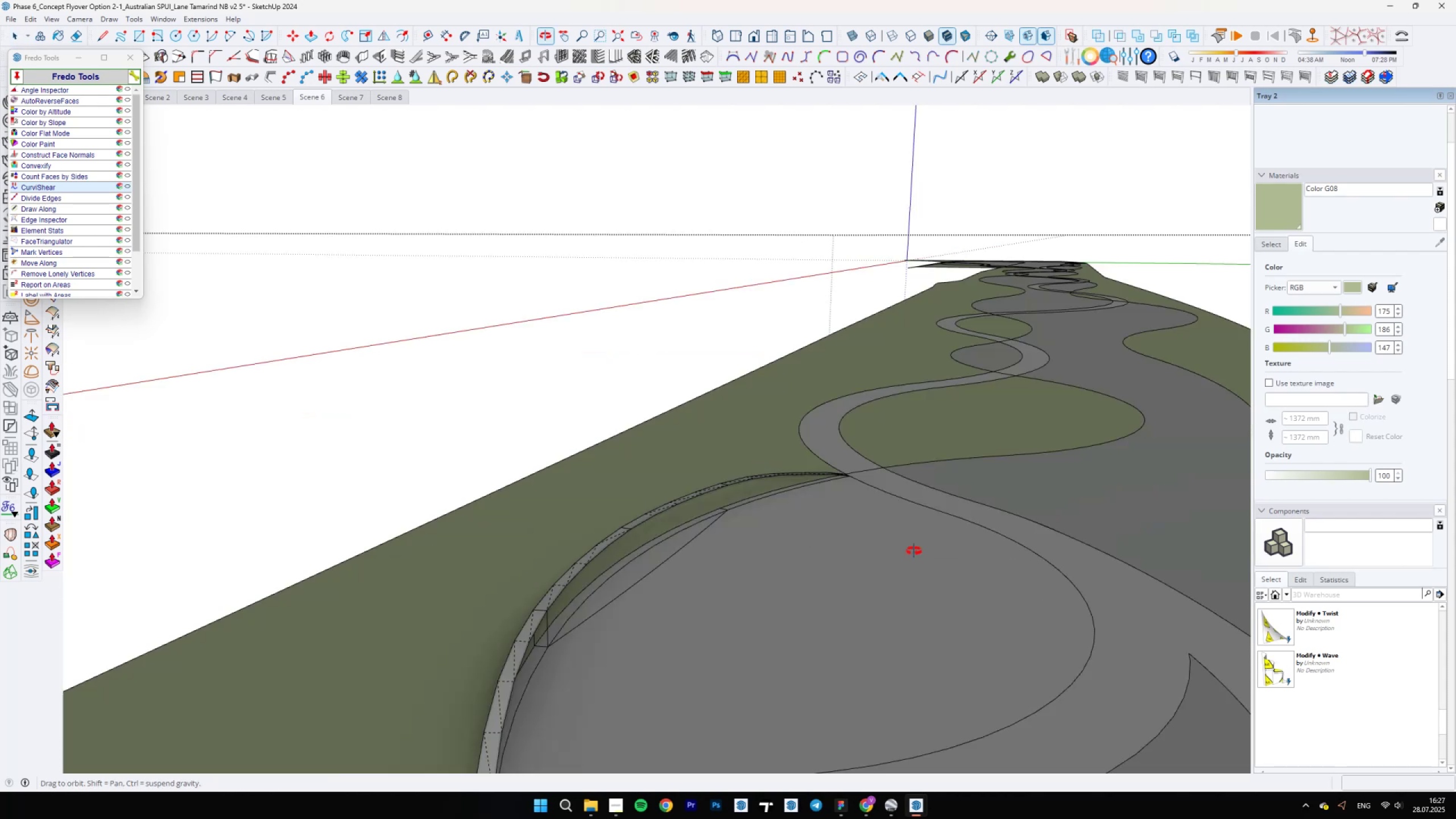 
double_click([439, 606])
 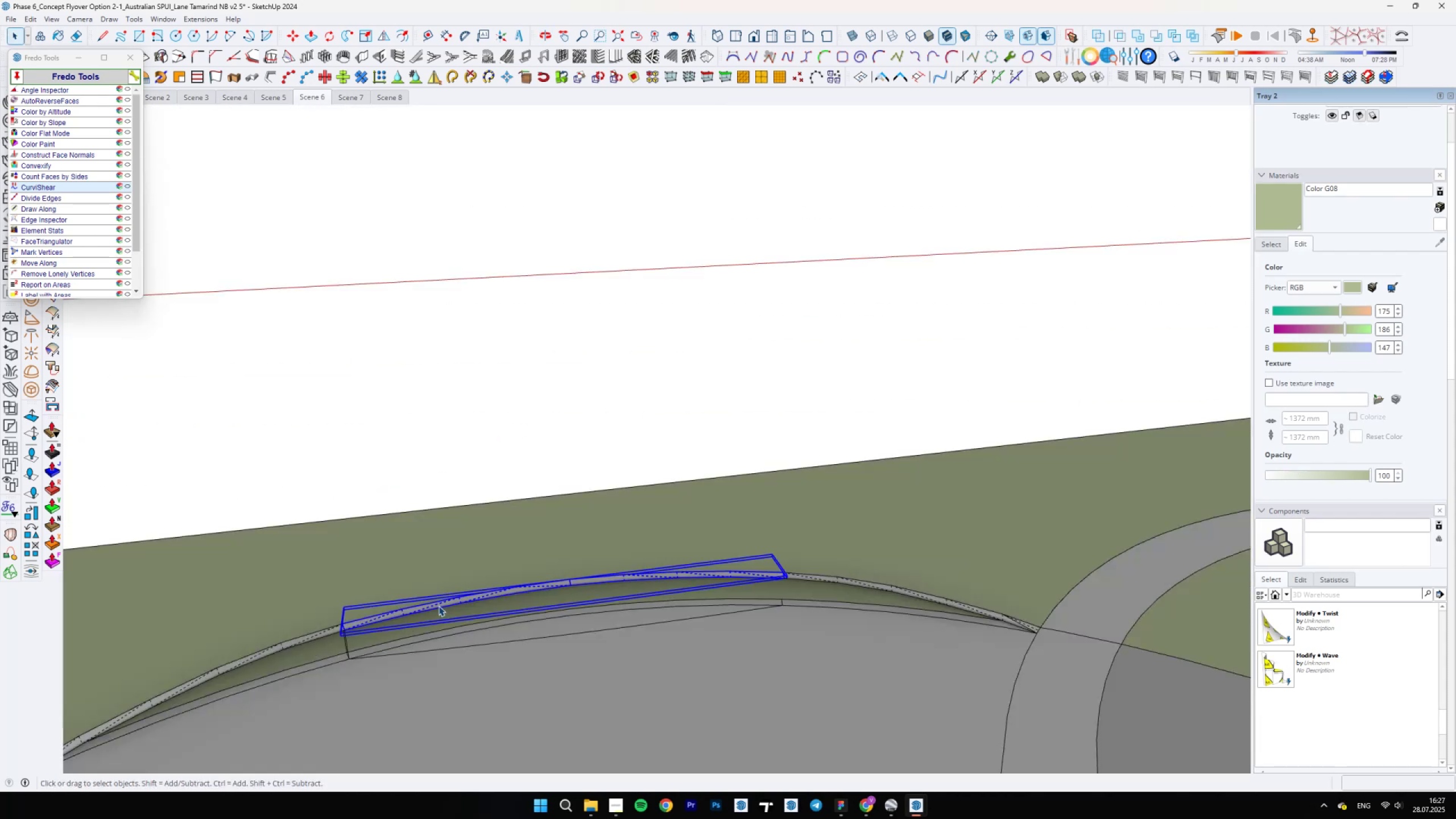 
double_click([439, 606])
 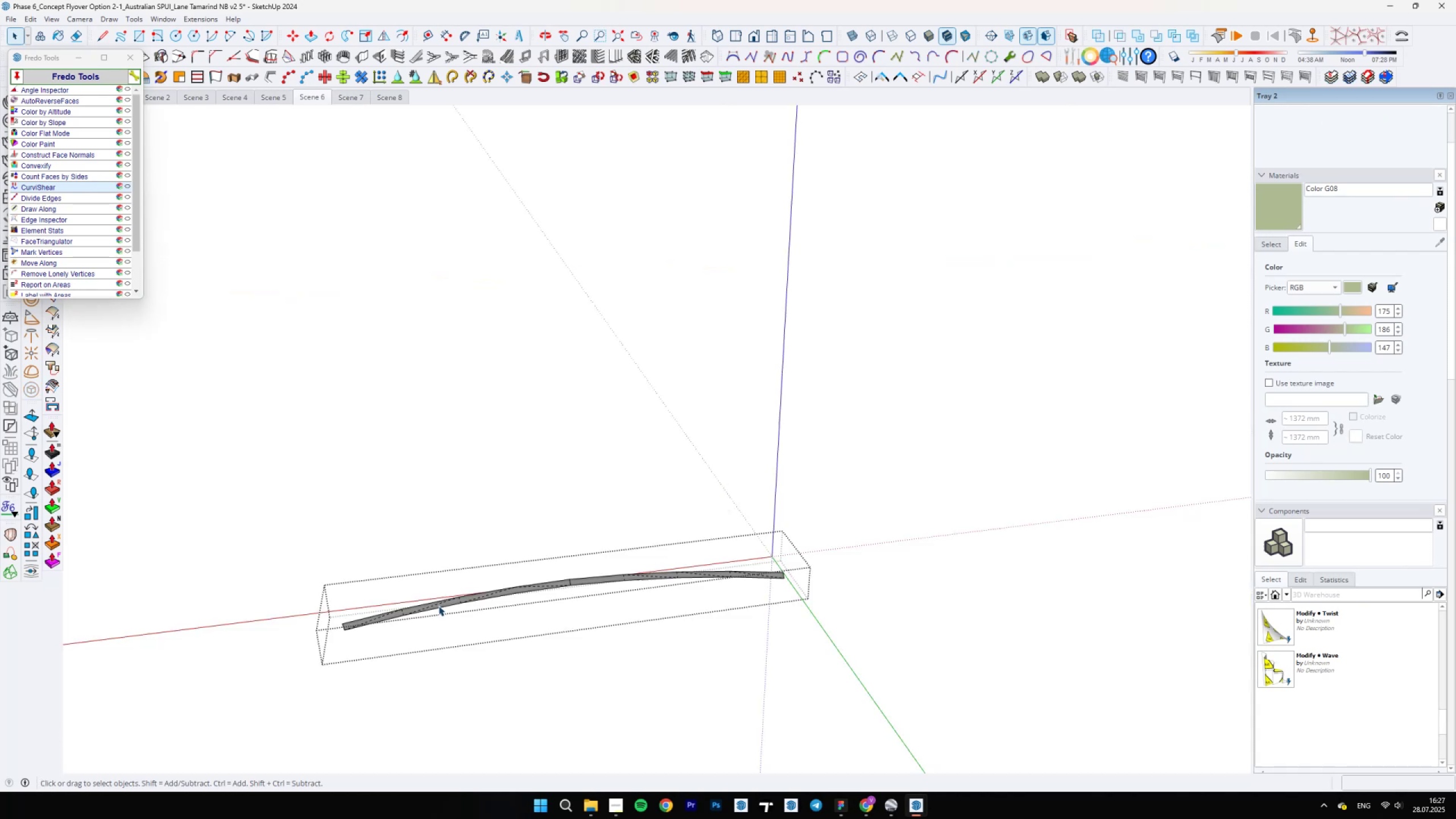 
left_click([439, 606])
 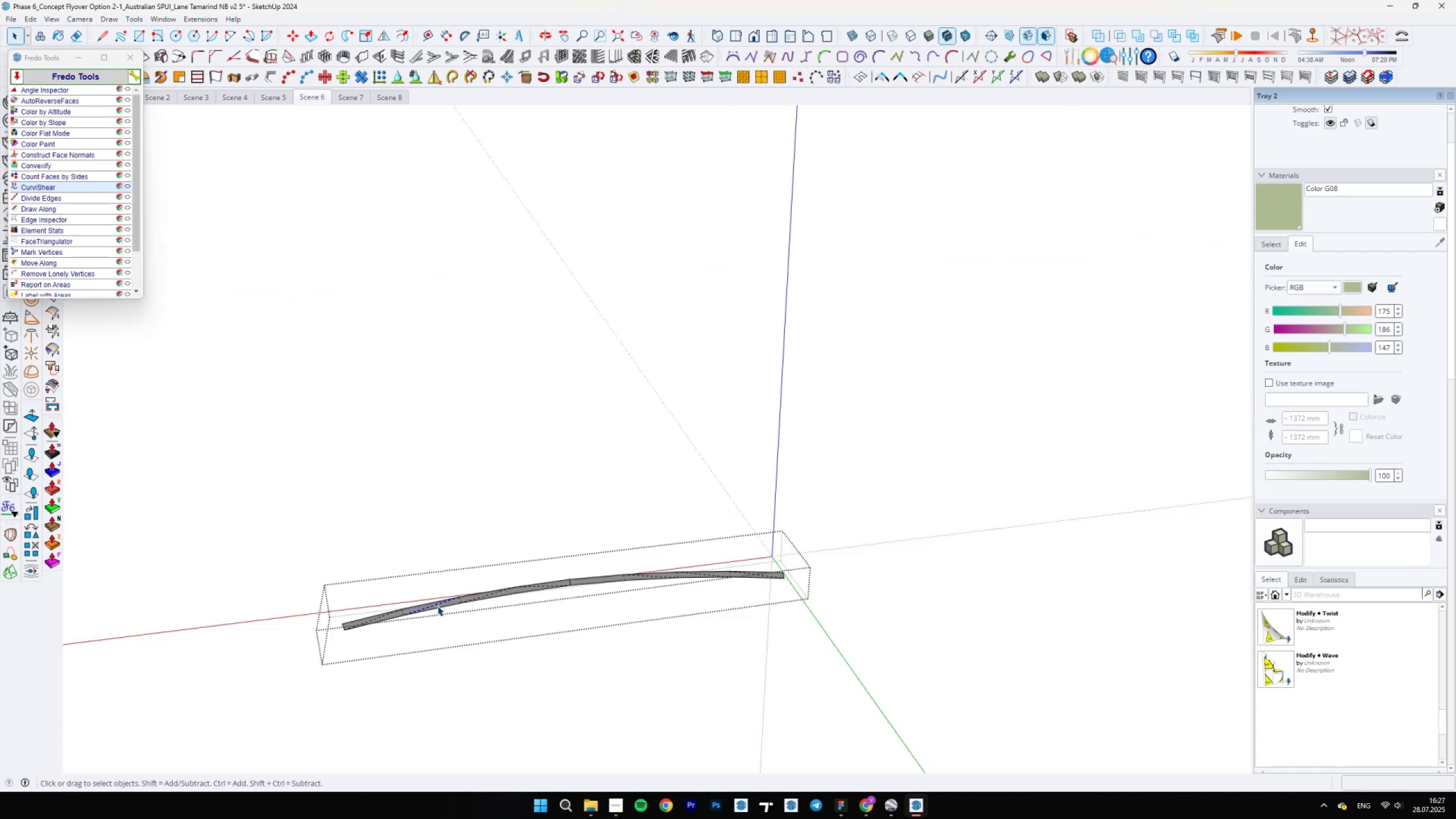 
left_click_drag(start_coordinate=[269, 456], to_coordinate=[926, 756])
 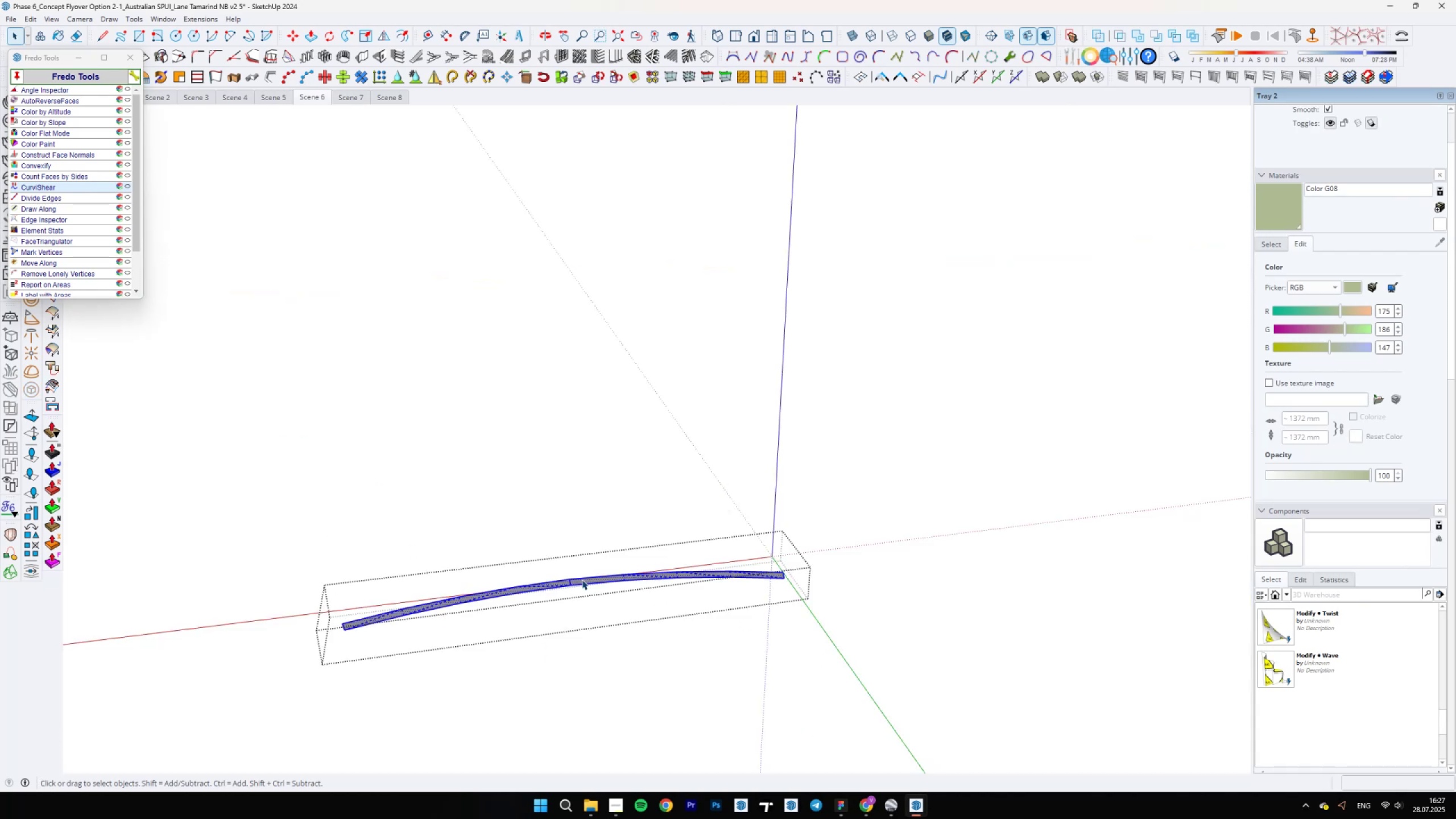 
right_click([582, 580])
 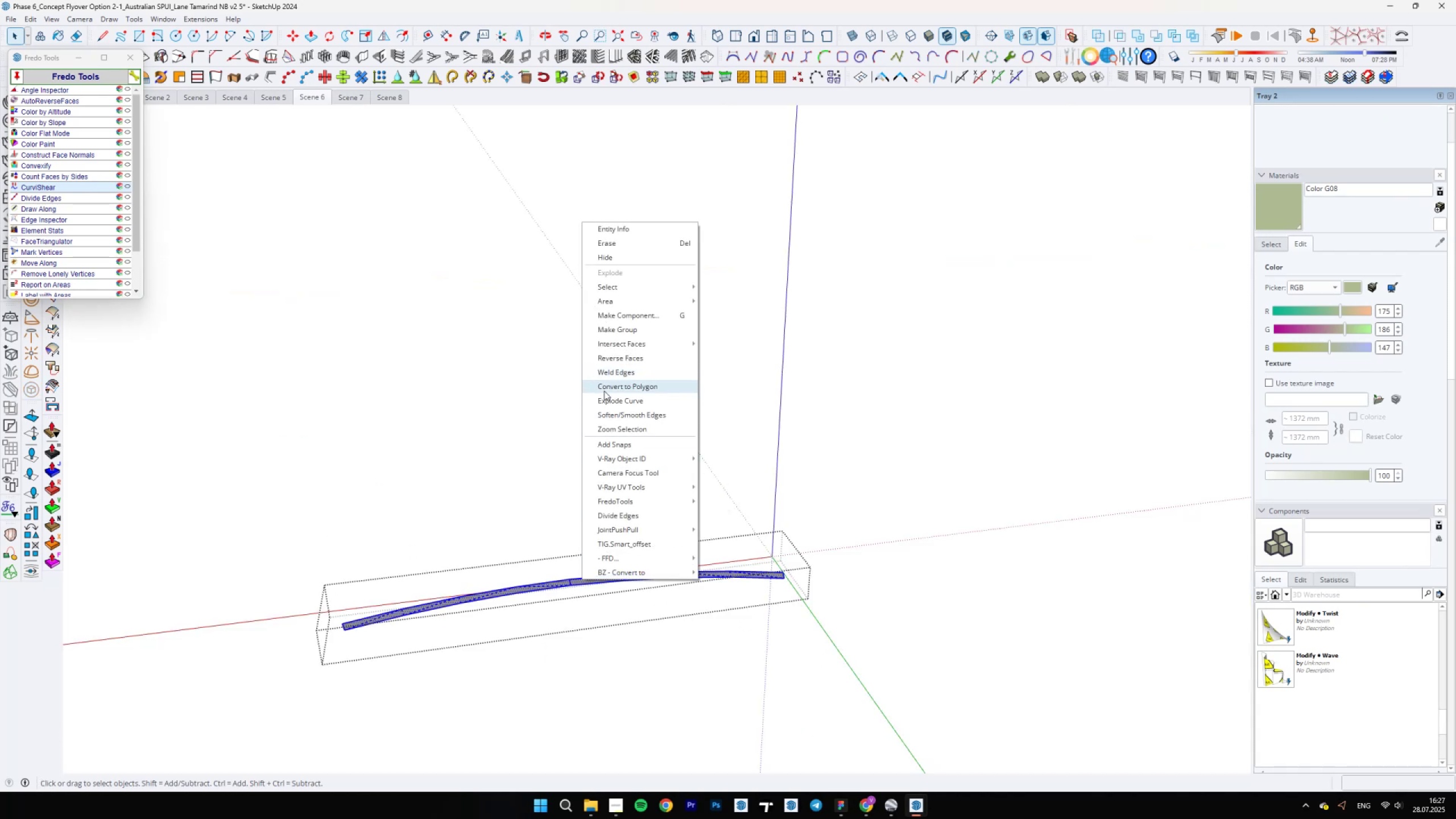 
left_click([602, 397])
 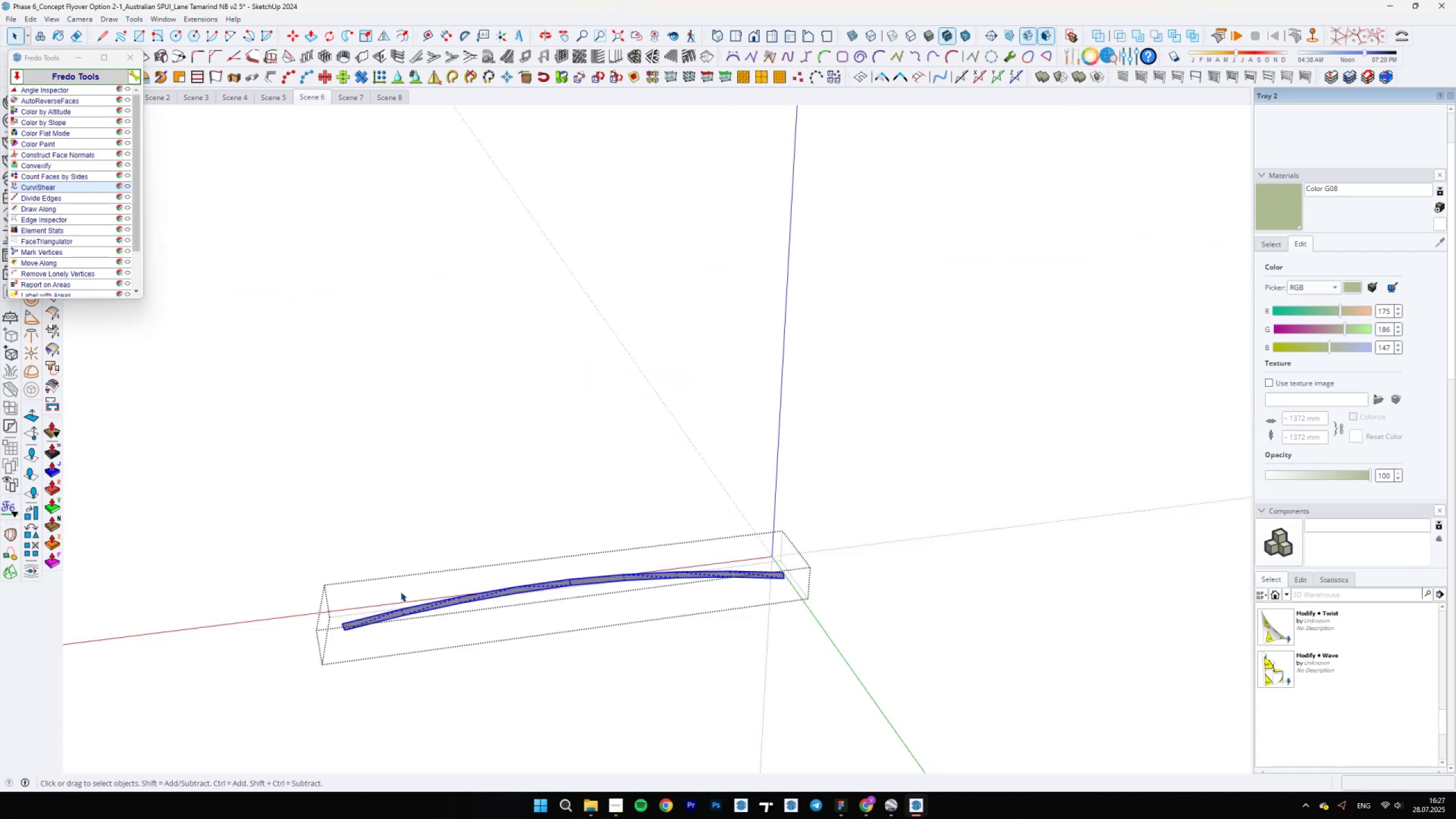 
scroll: coordinate [431, 607], scroll_direction: up, amount: 5.0
 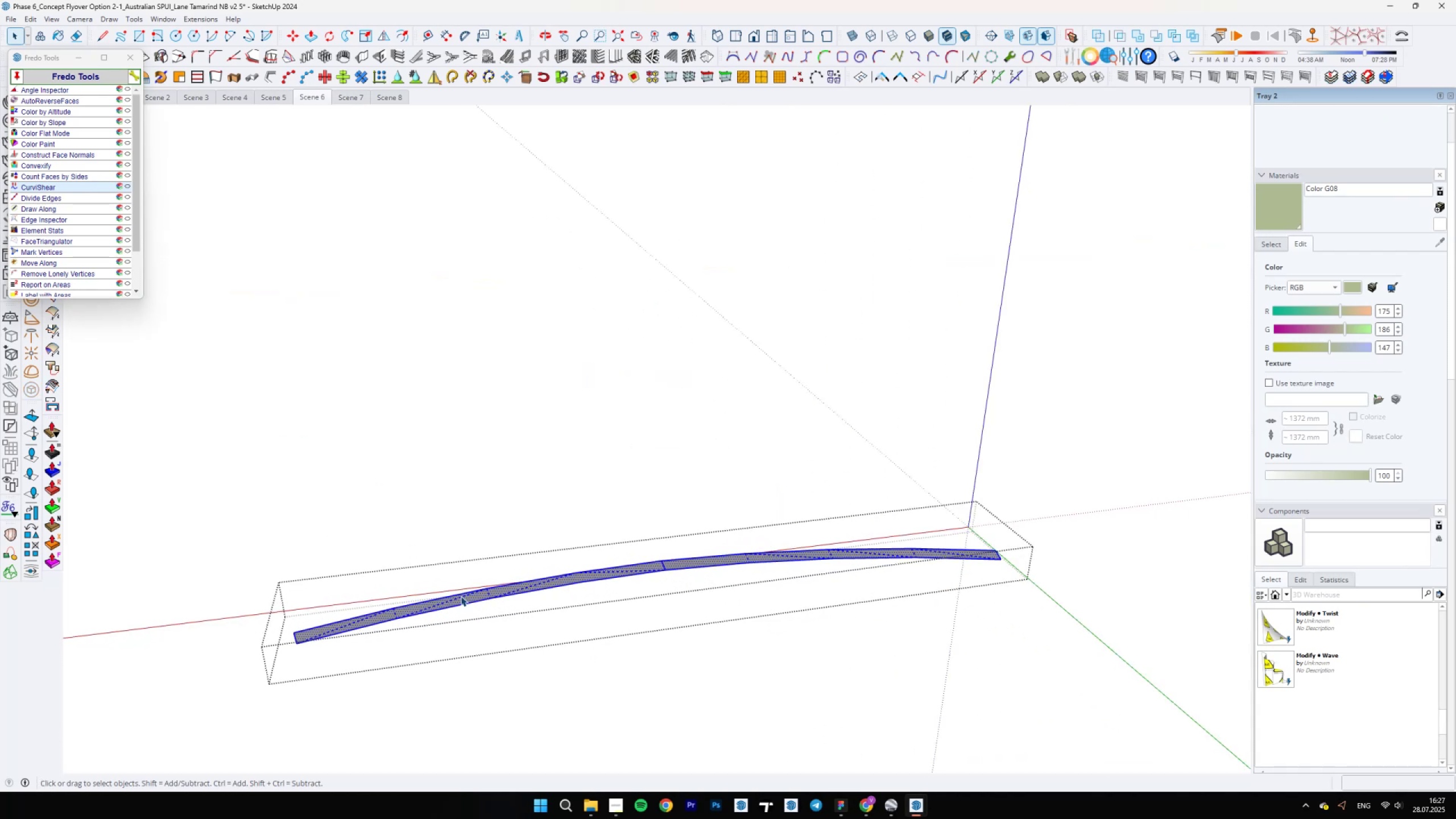 
left_click_drag(start_coordinate=[466, 574], to_coordinate=[511, 630])
 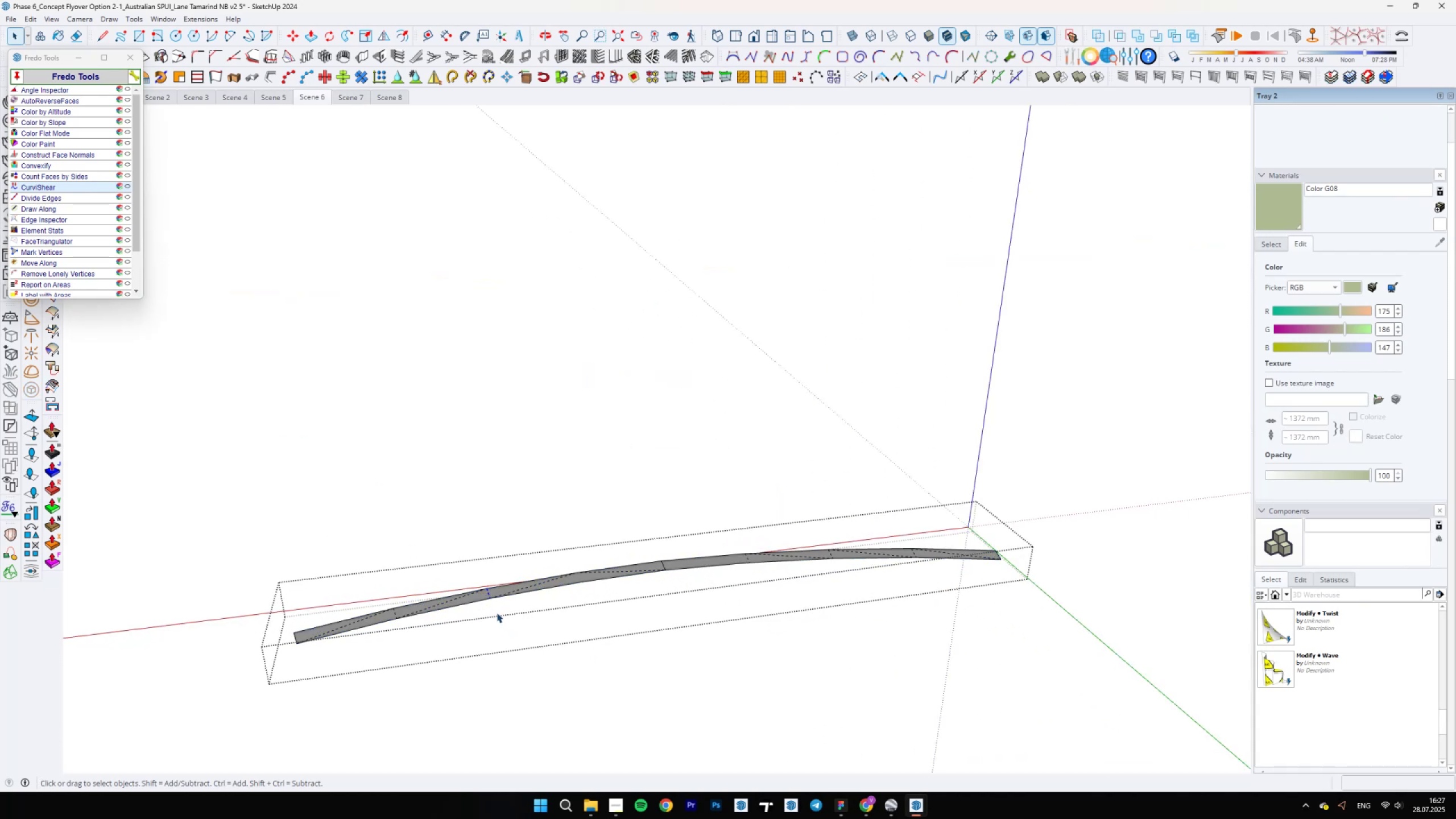 
scroll: coordinate [484, 595], scroll_direction: up, amount: 4.0
 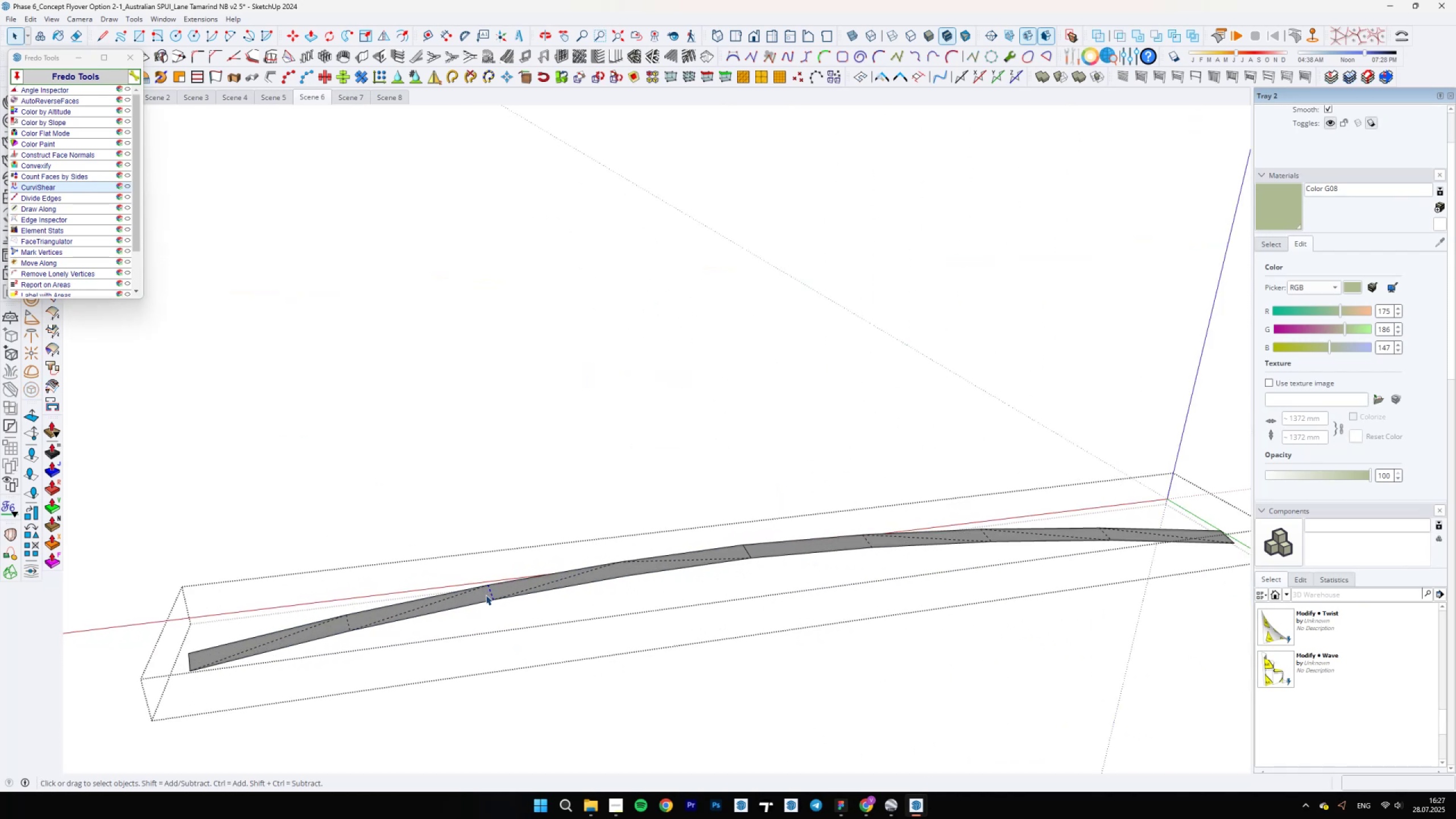 
key(M)
 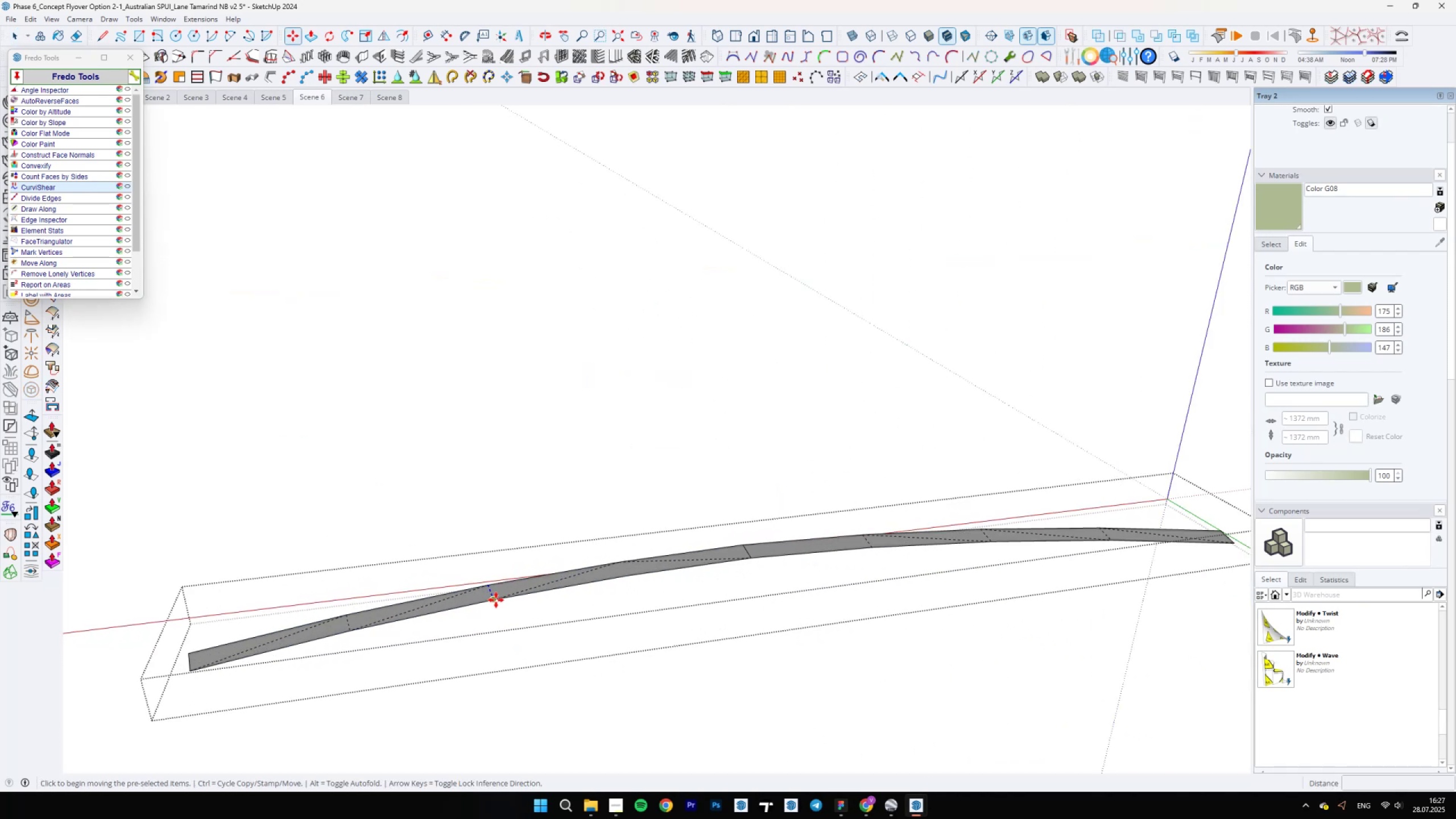 
left_click([495, 601])
 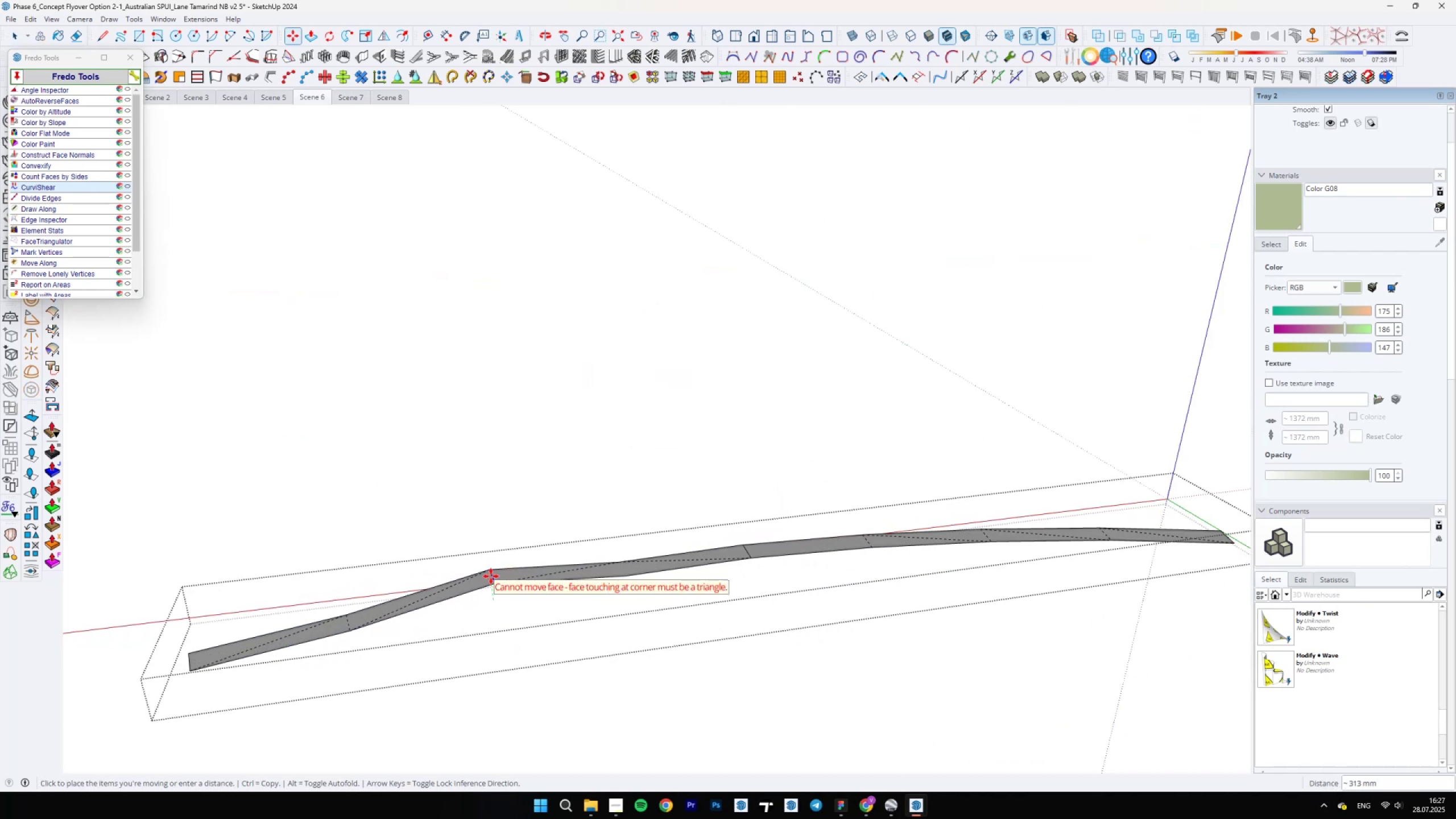 
key(ArrowUp)
 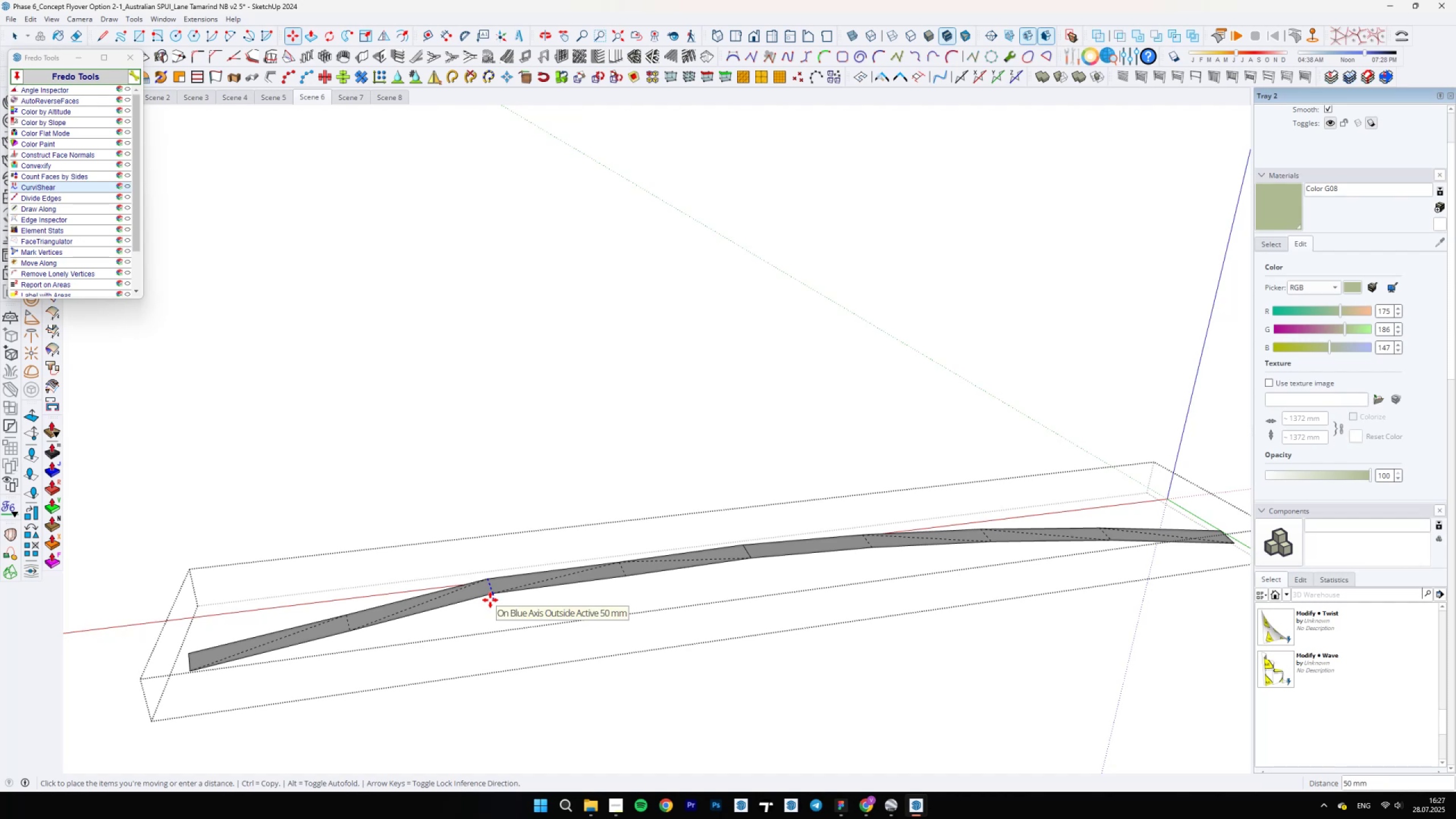 
key(Space)
 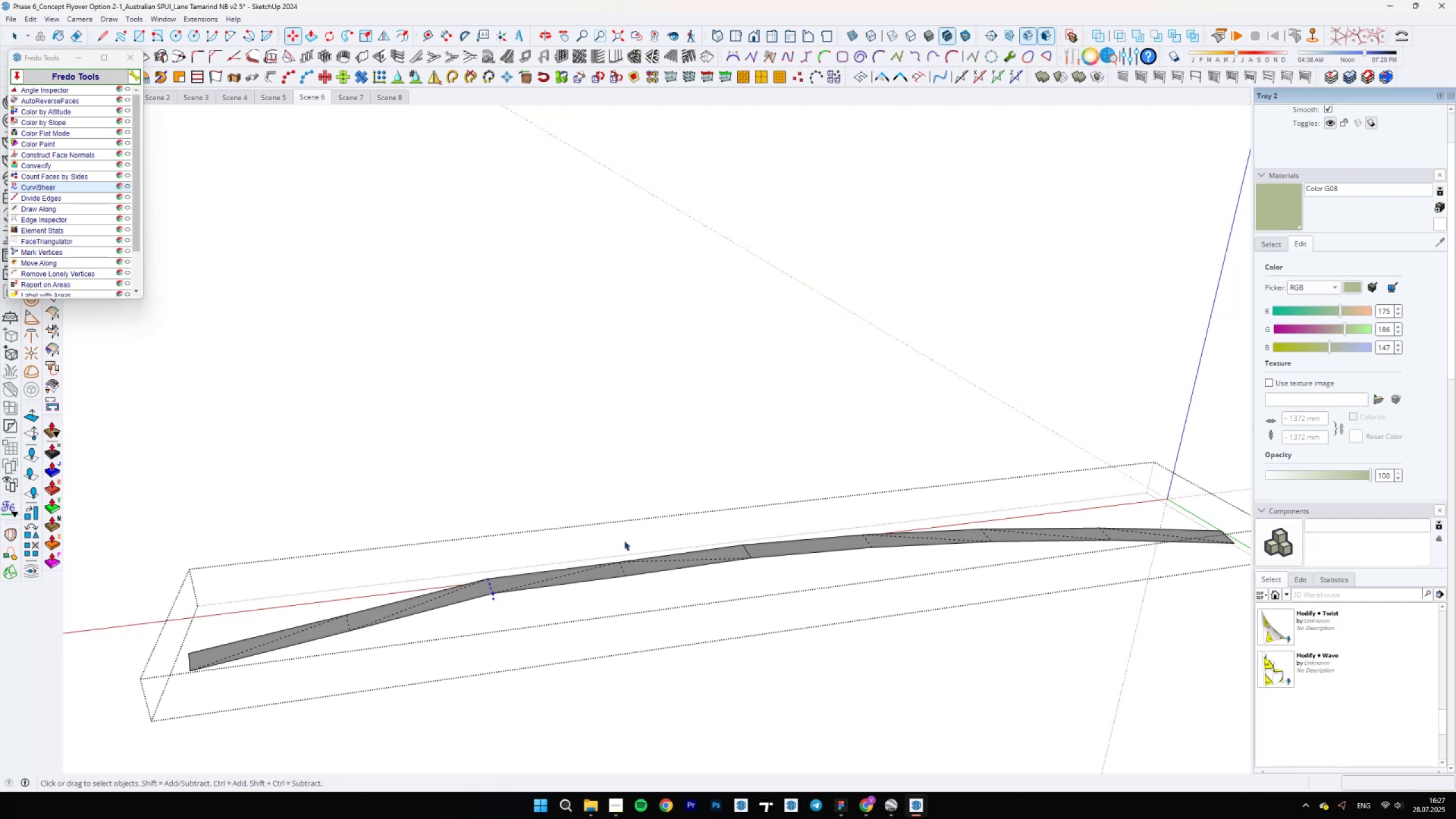 
left_click_drag(start_coordinate=[605, 523], to_coordinate=[671, 617])
 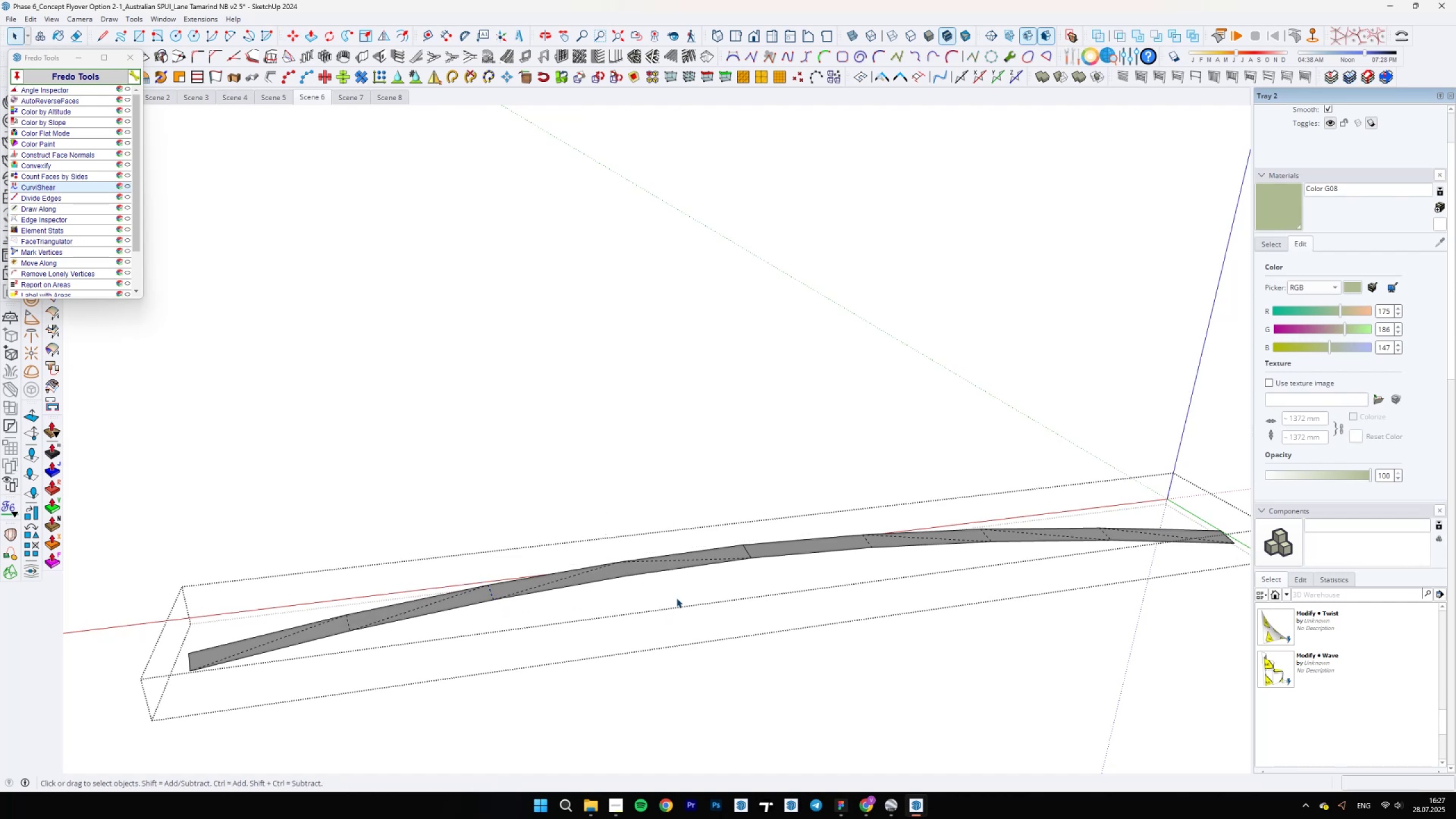 
scroll: coordinate [672, 535], scroll_direction: down, amount: 6.0
 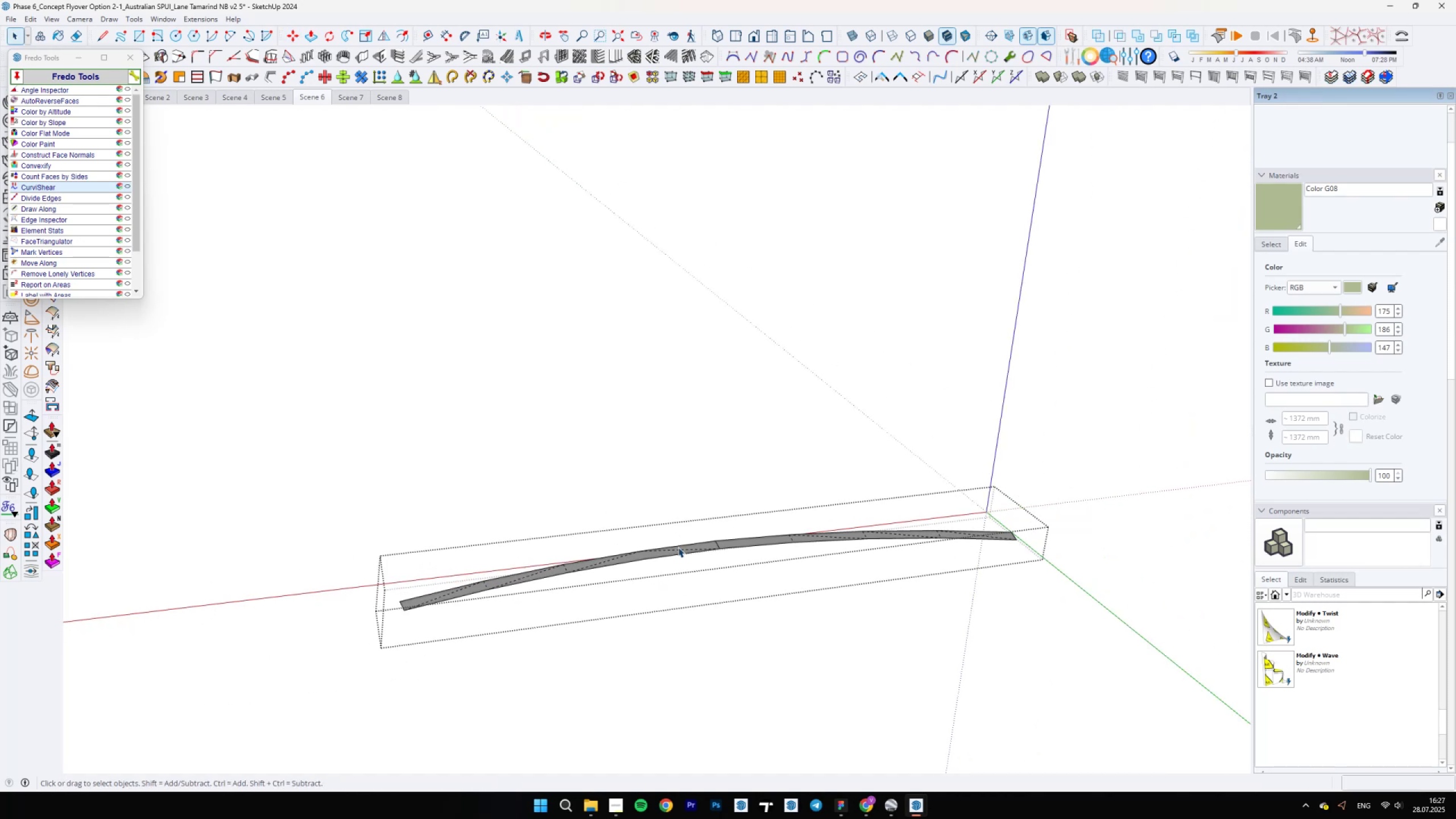 
key(Backslash)
 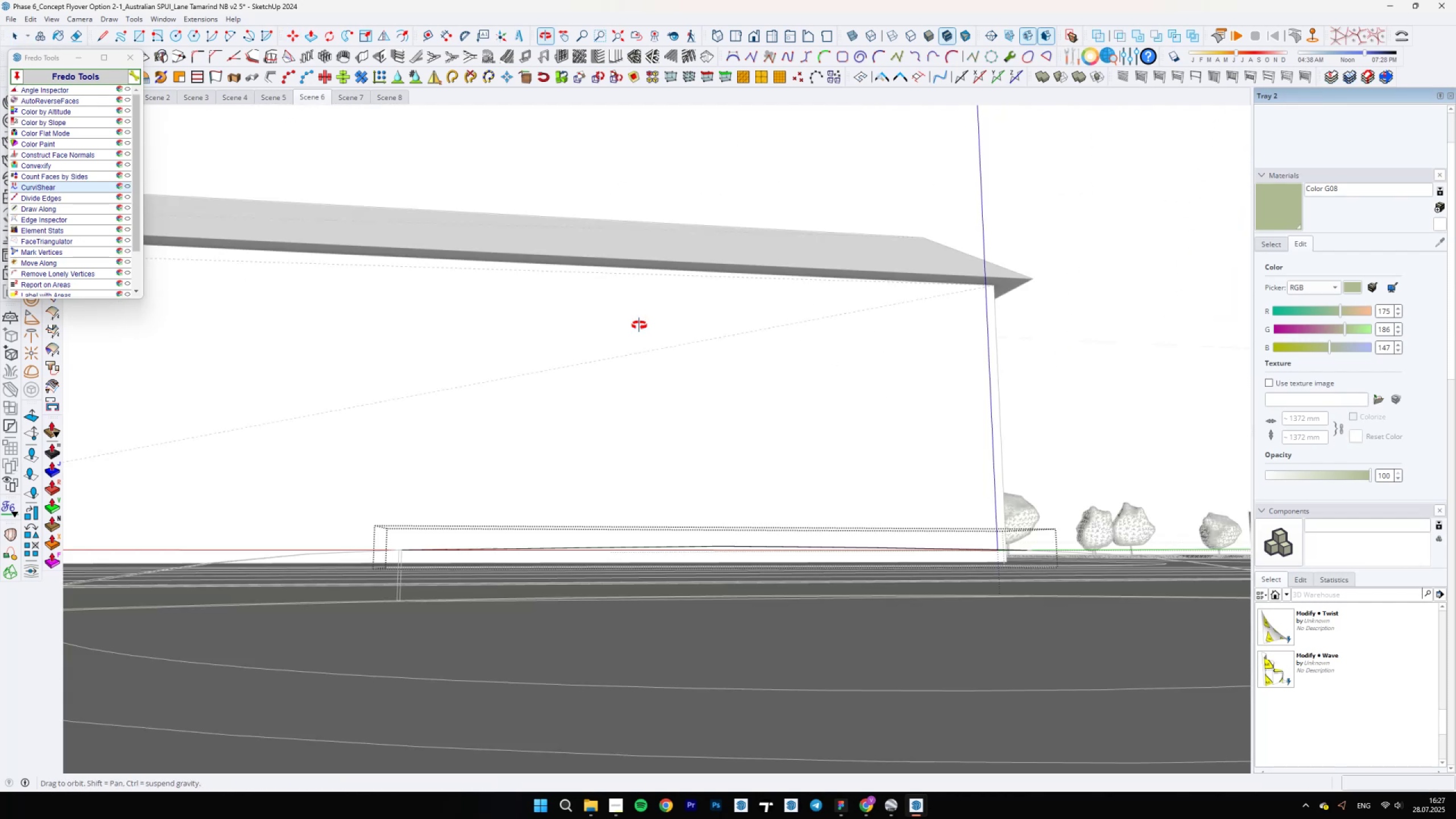 
key(Backslash)
 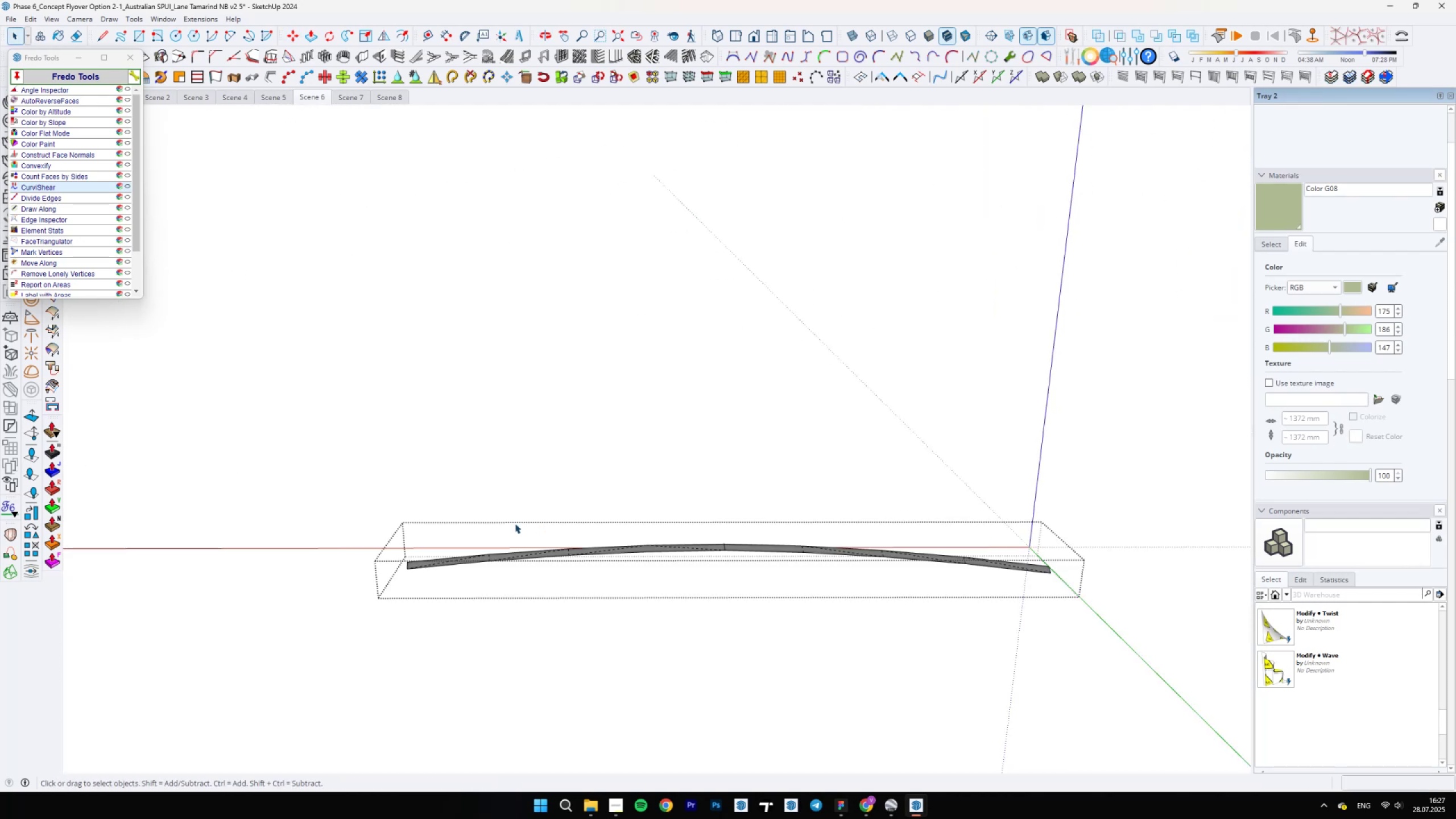 
left_click_drag(start_coordinate=[463, 523], to_coordinate=[529, 610])
 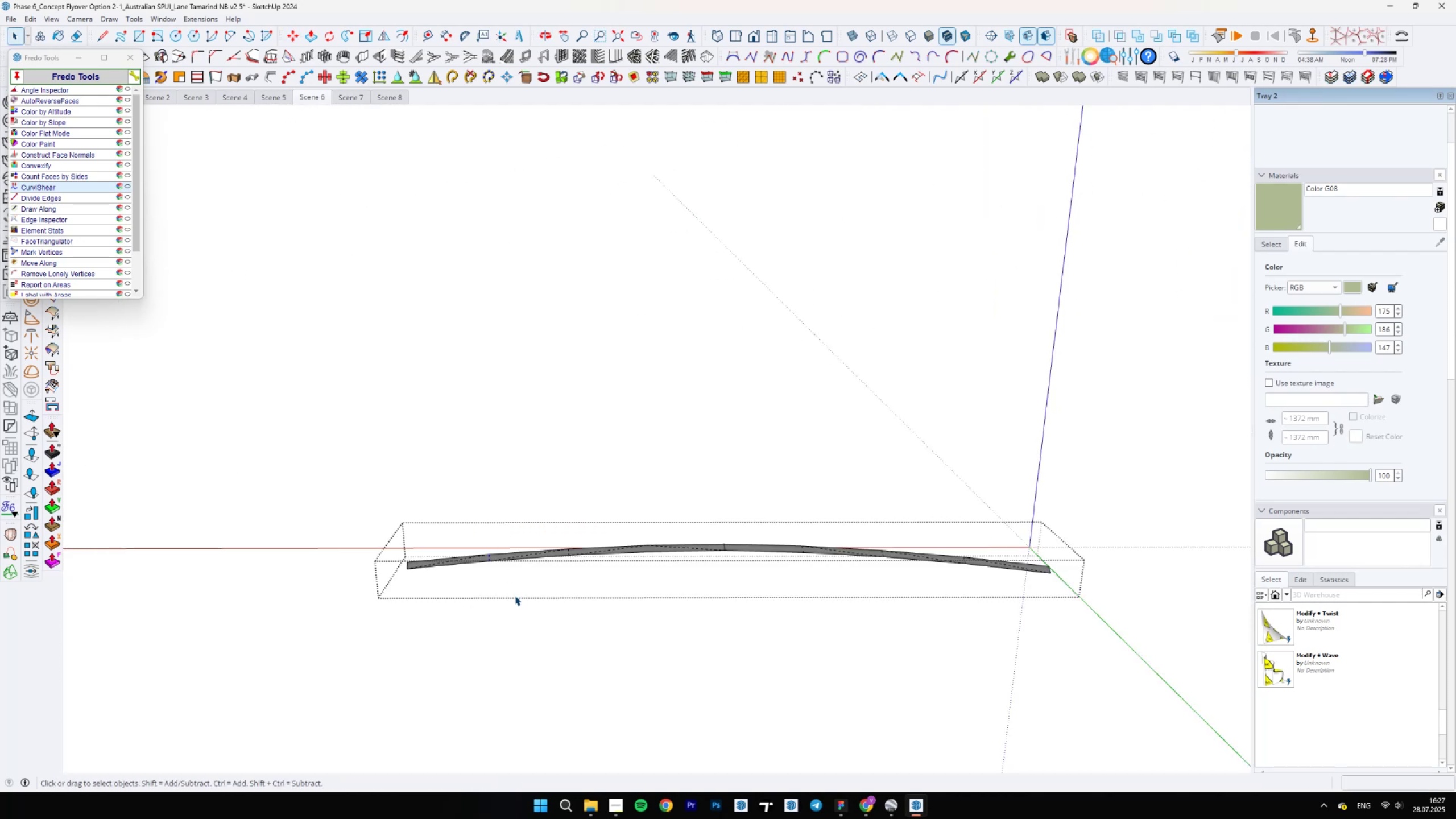 
scroll: coordinate [495, 569], scroll_direction: up, amount: 9.0
 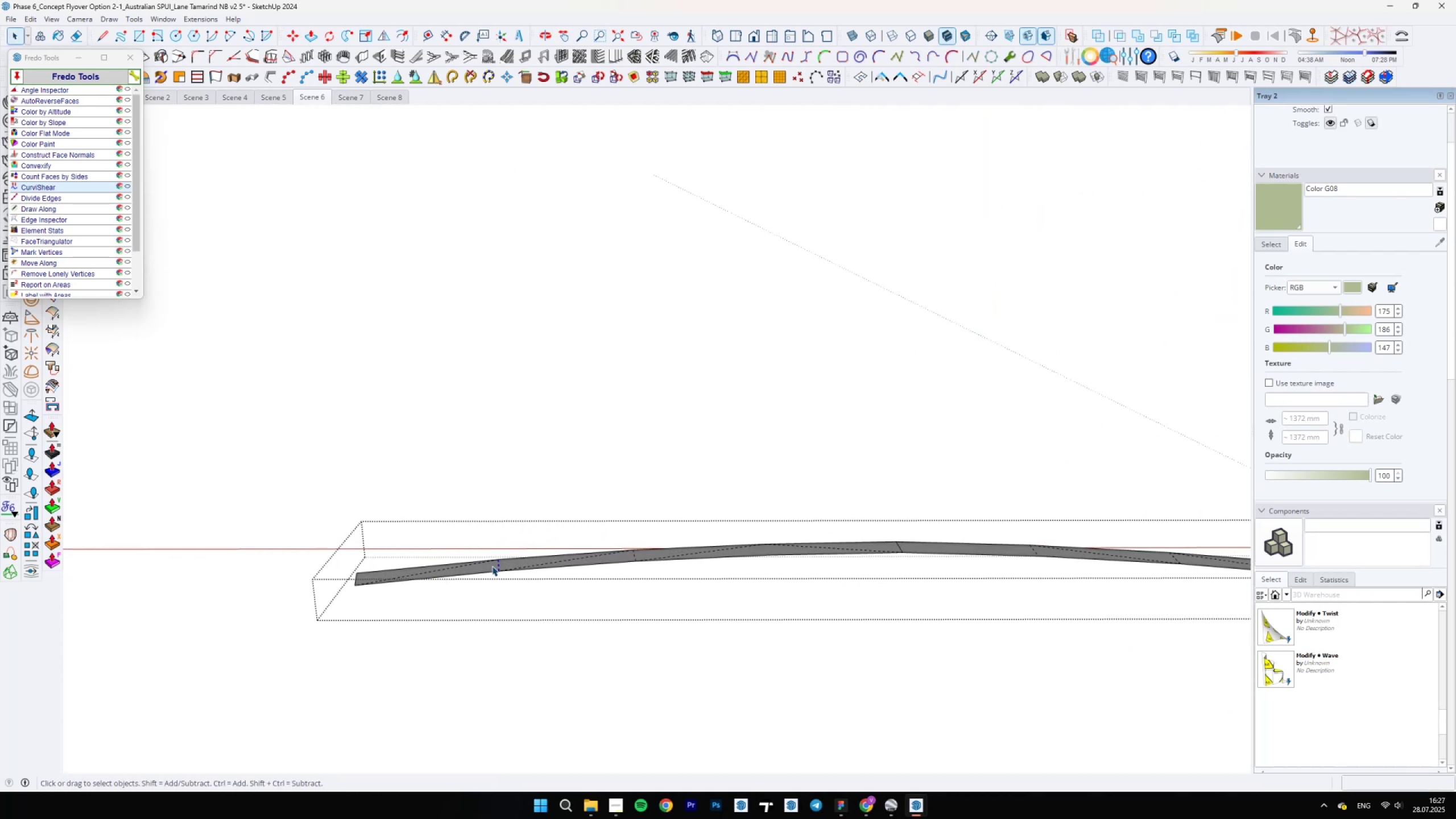 
key(M)
 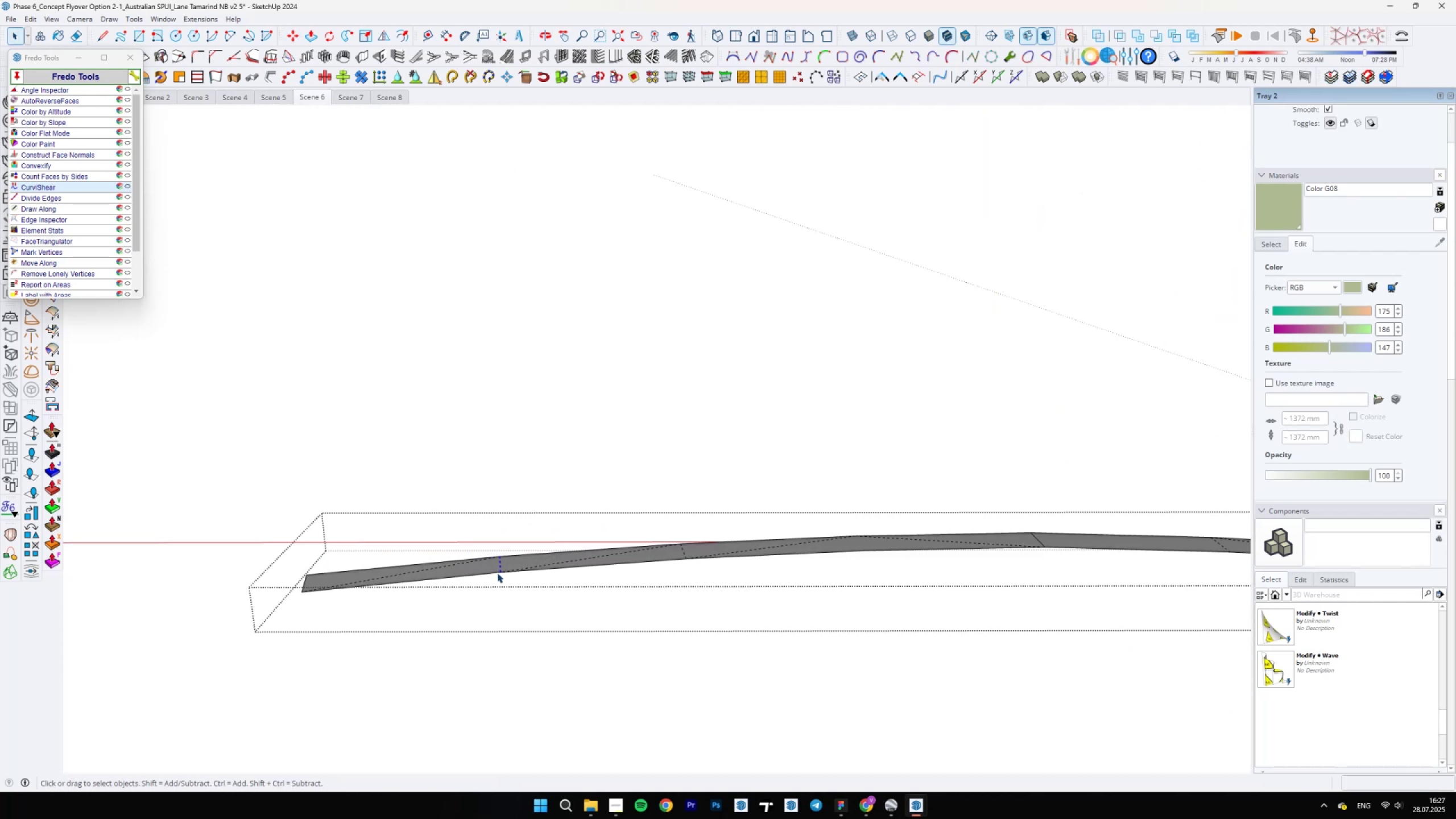 
left_click([500, 576])
 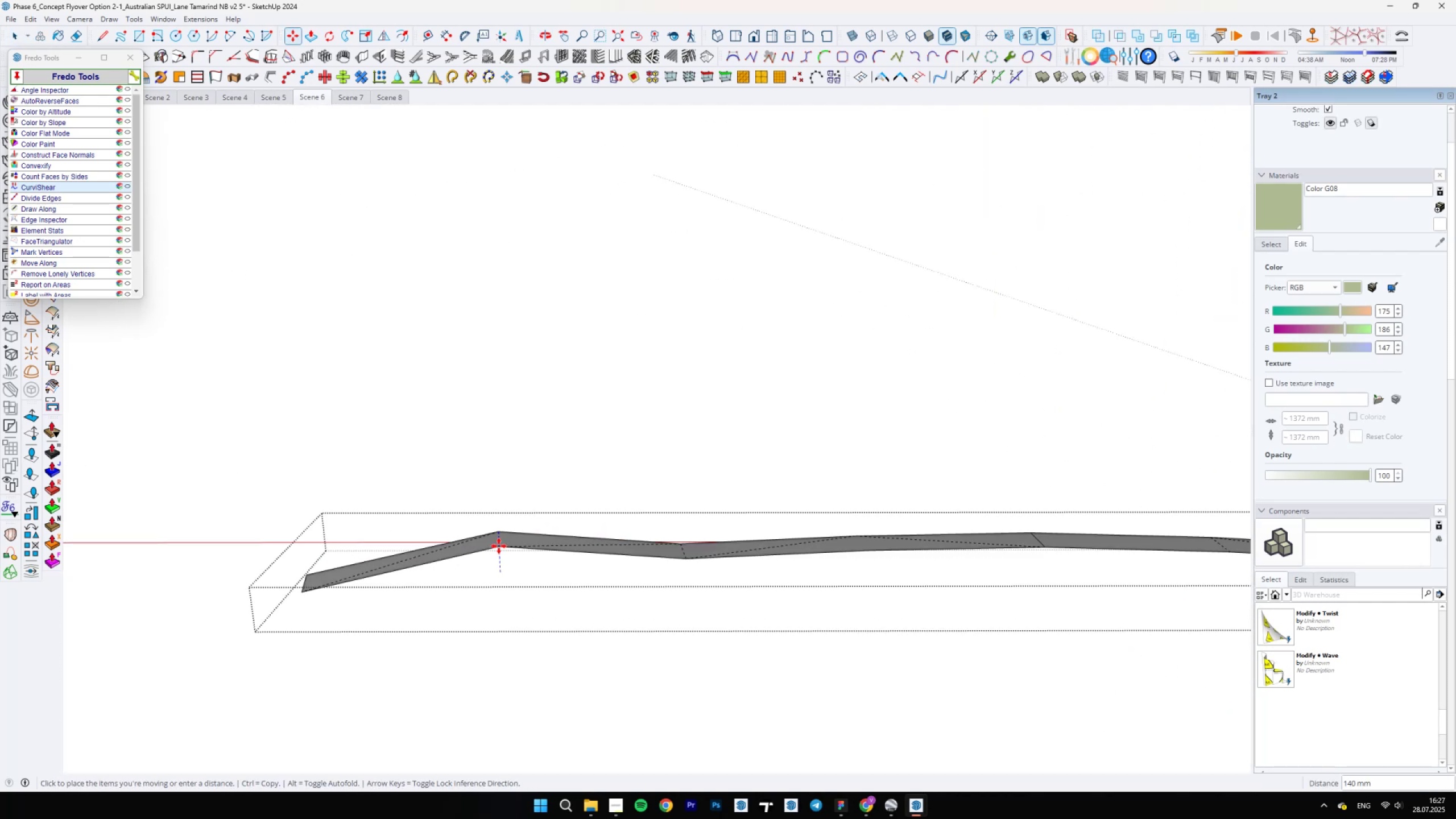 
type(10)
 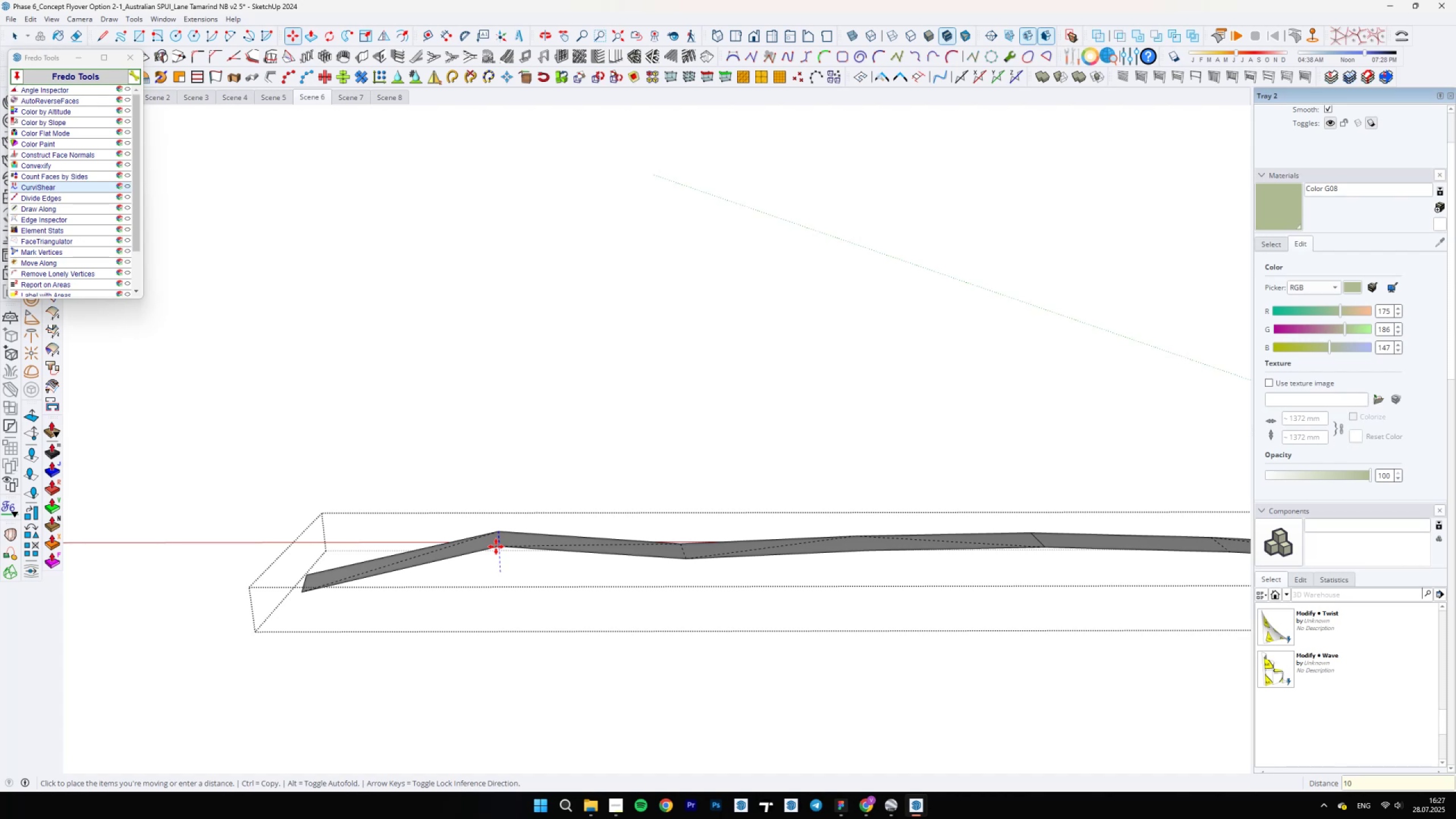 
key(Enter)
 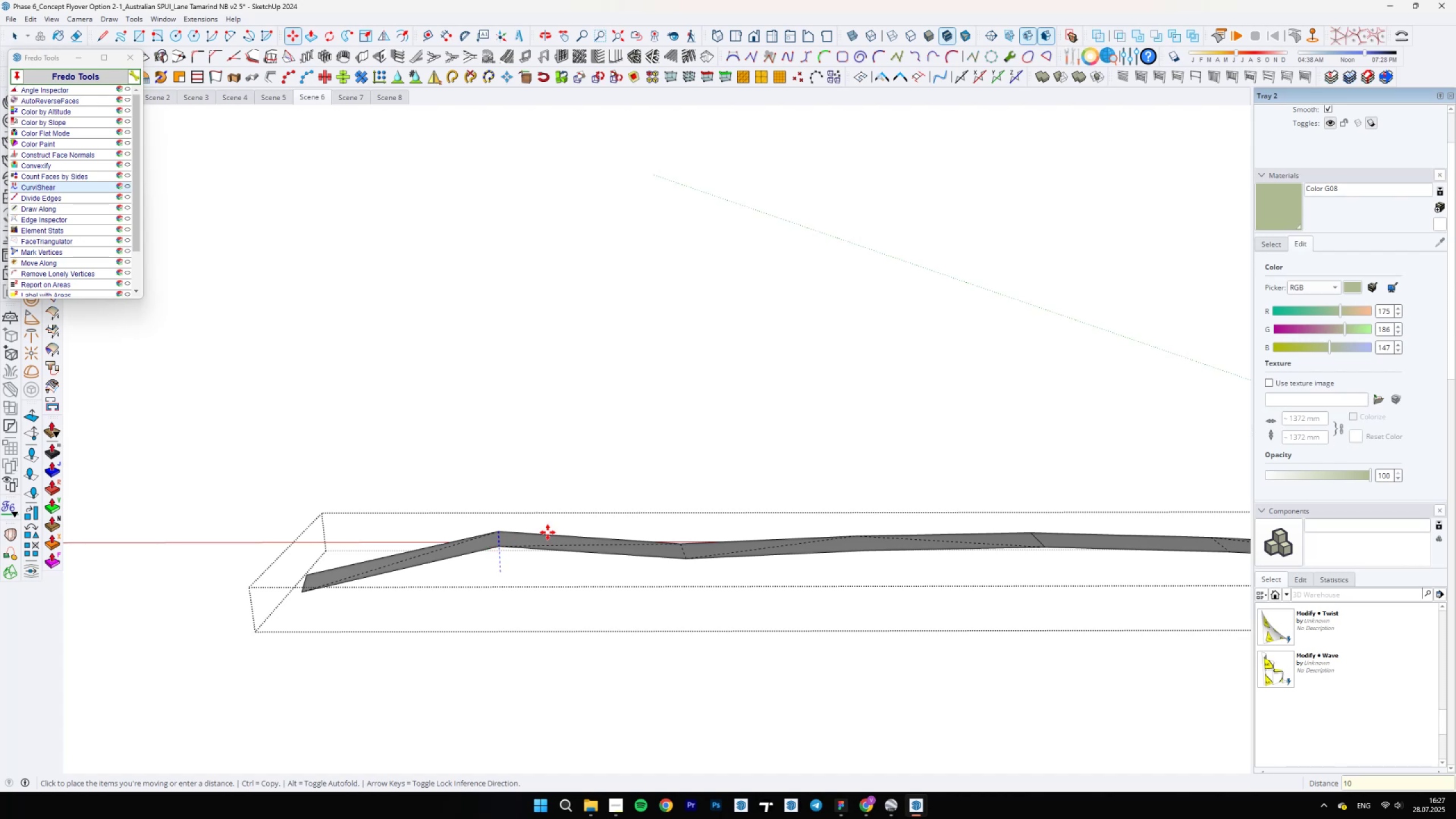 
key(Space)
 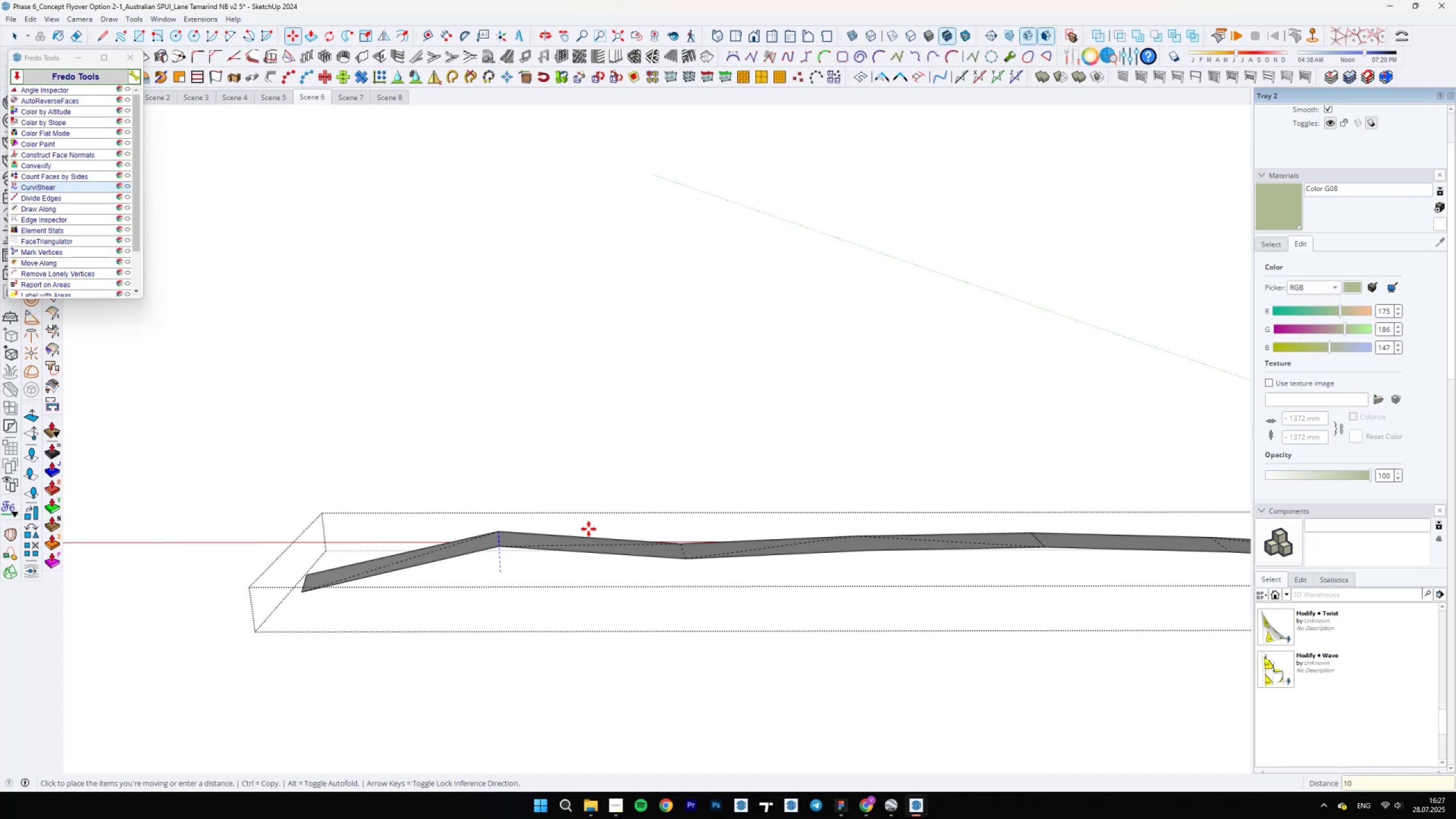 
scroll: coordinate [594, 529], scroll_direction: down, amount: 4.0
 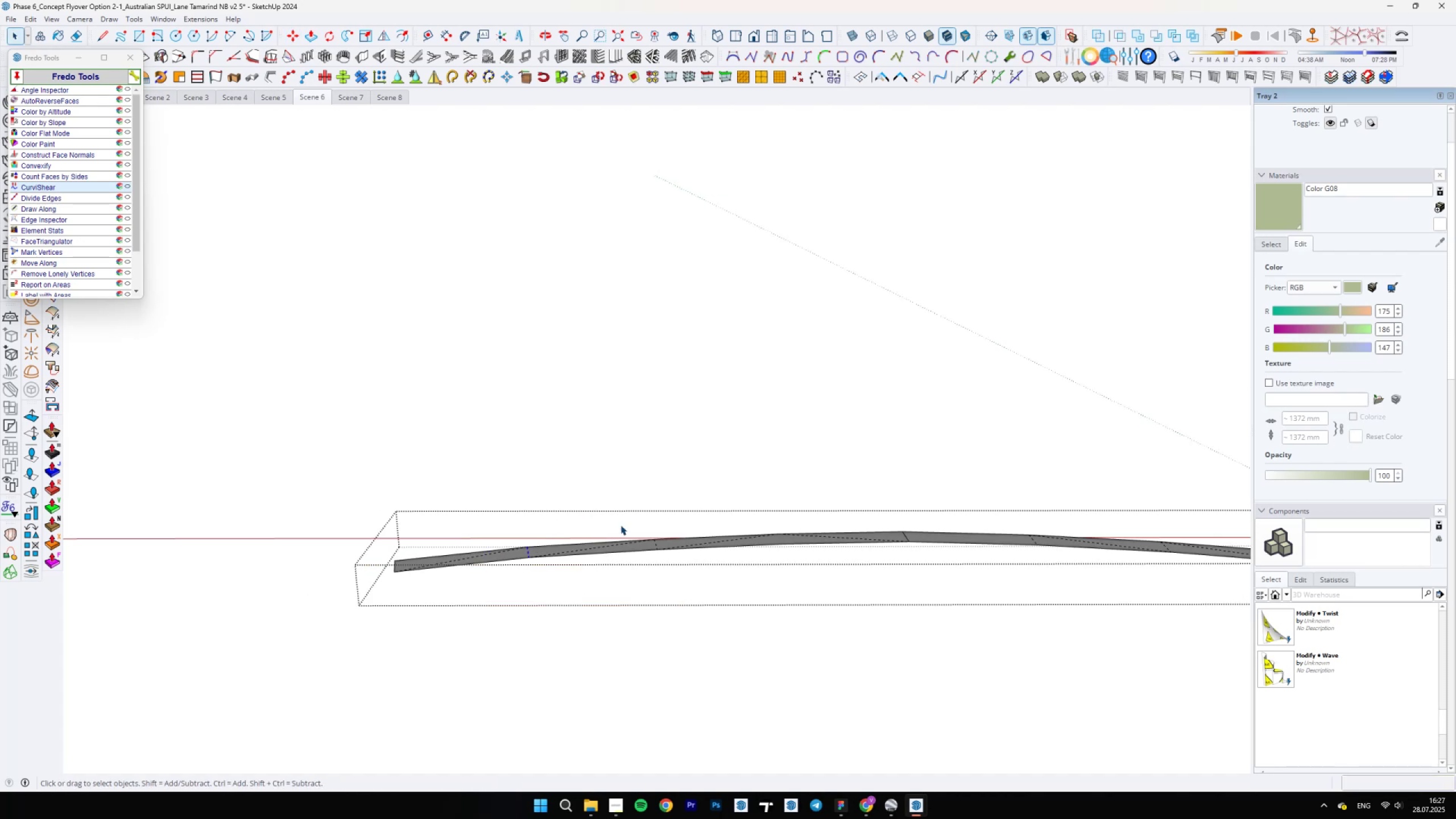 
left_click_drag(start_coordinate=[623, 508], to_coordinate=[698, 609])
 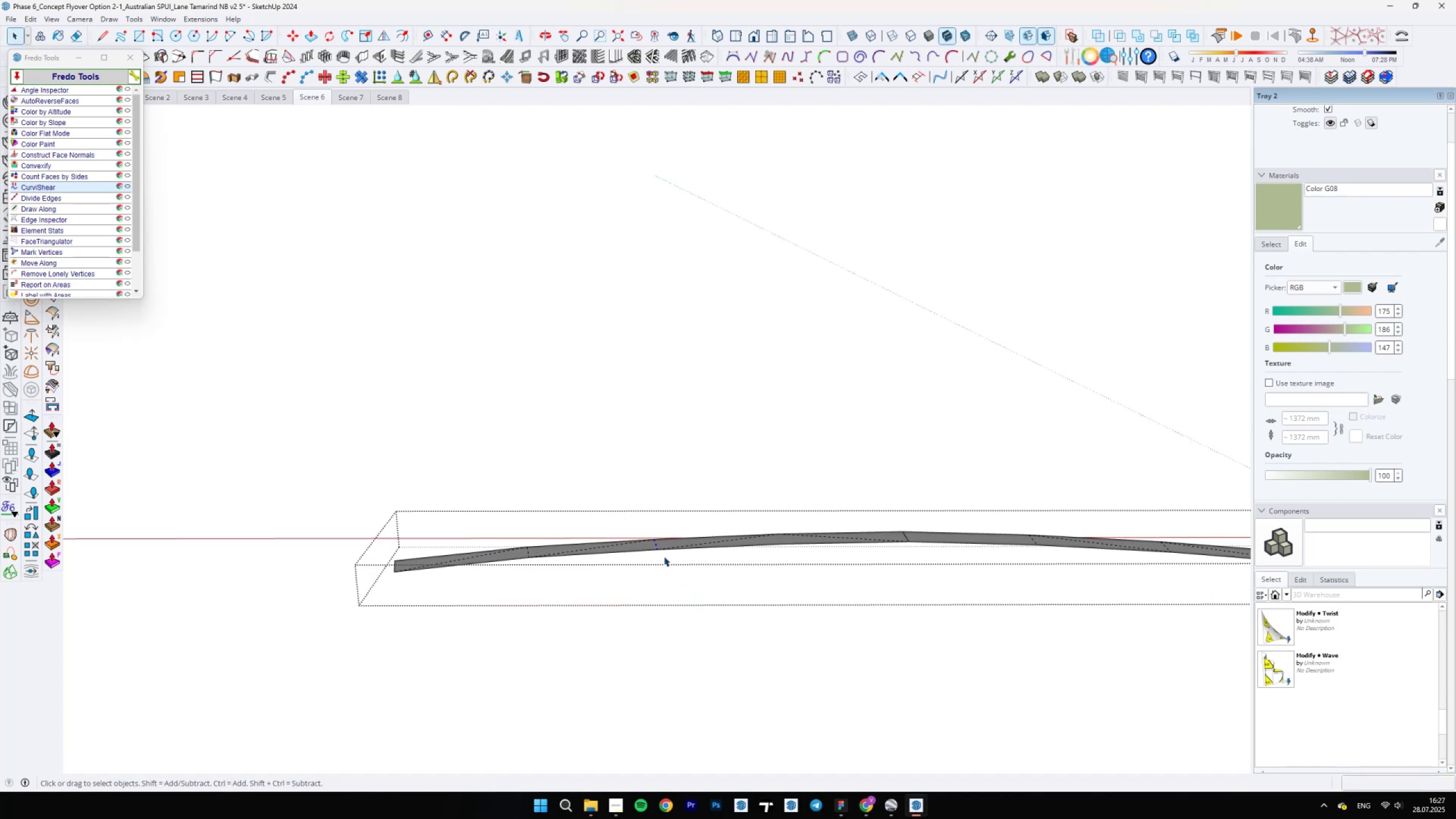 
scroll: coordinate [656, 546], scroll_direction: up, amount: 4.0
 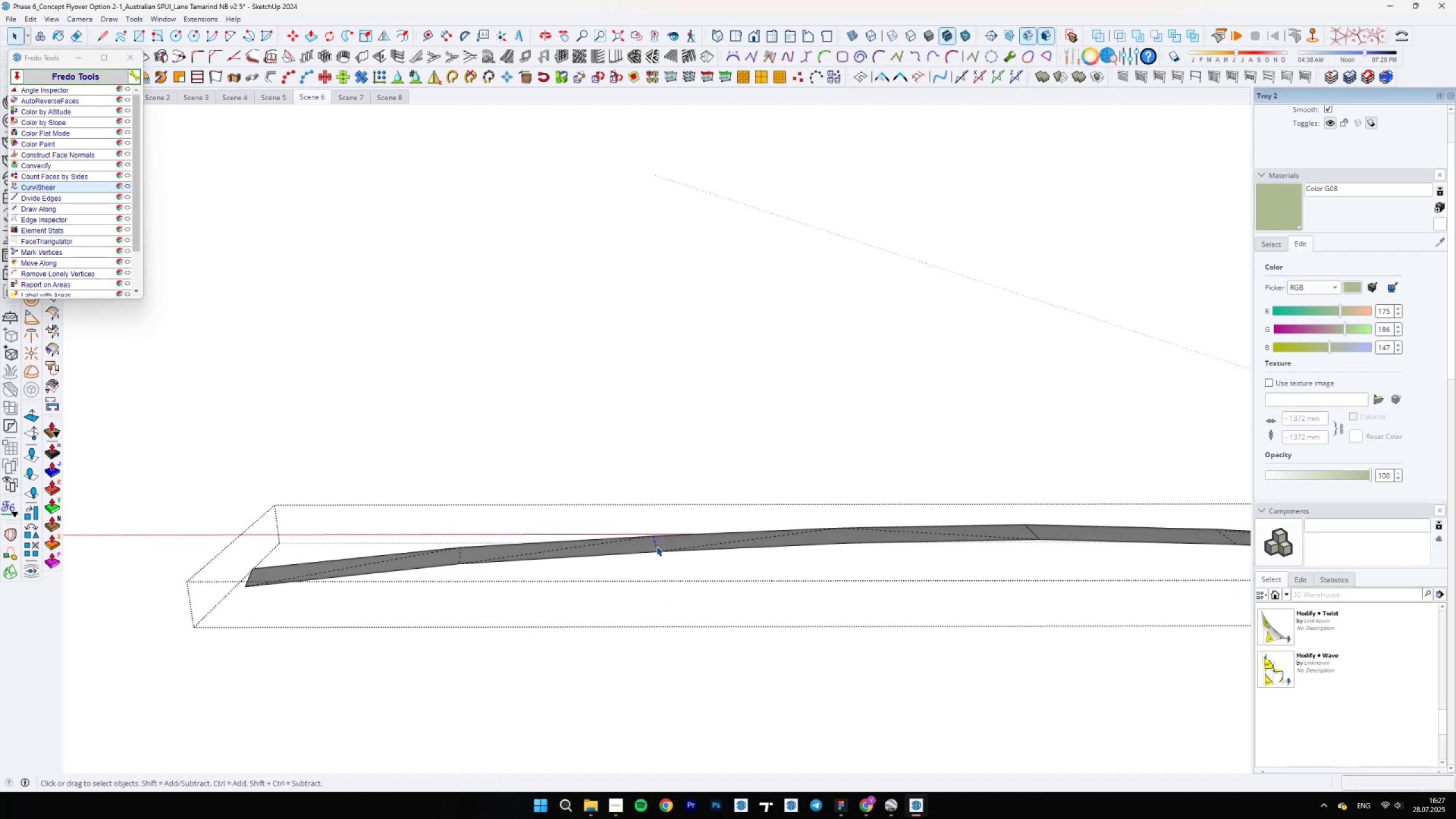 
key(M)
 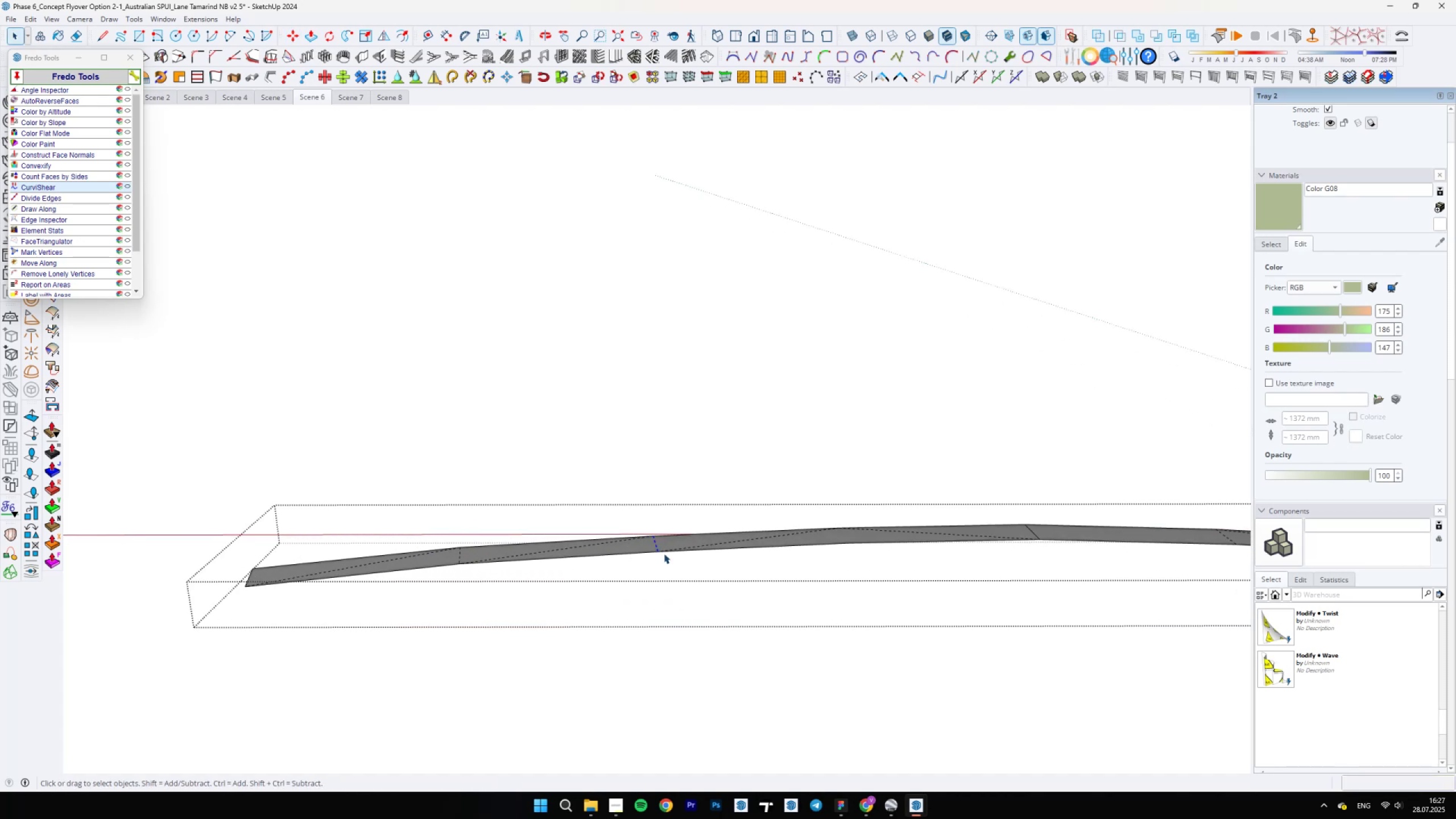 
left_click([658, 553])
 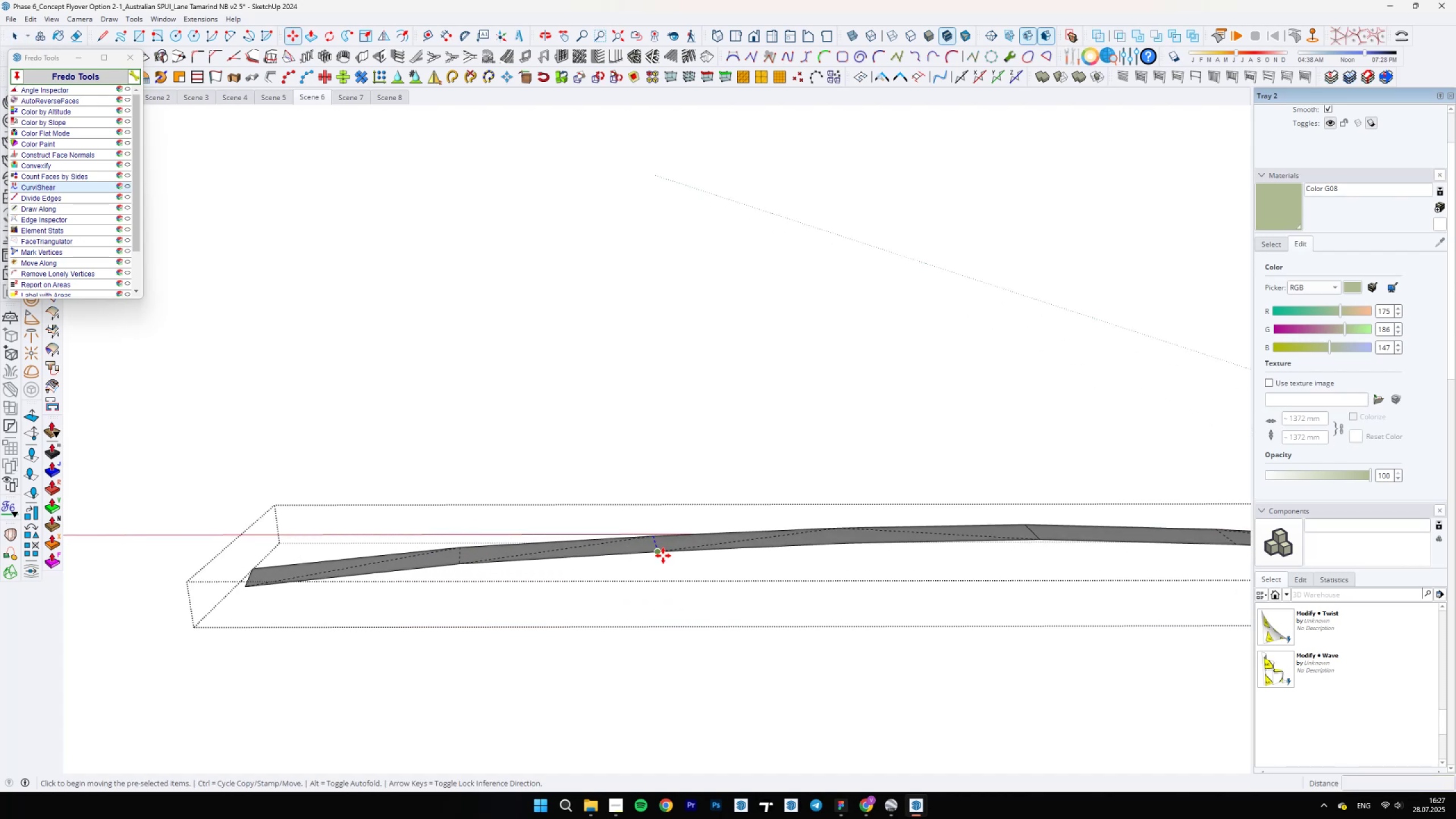 
key(Space)
 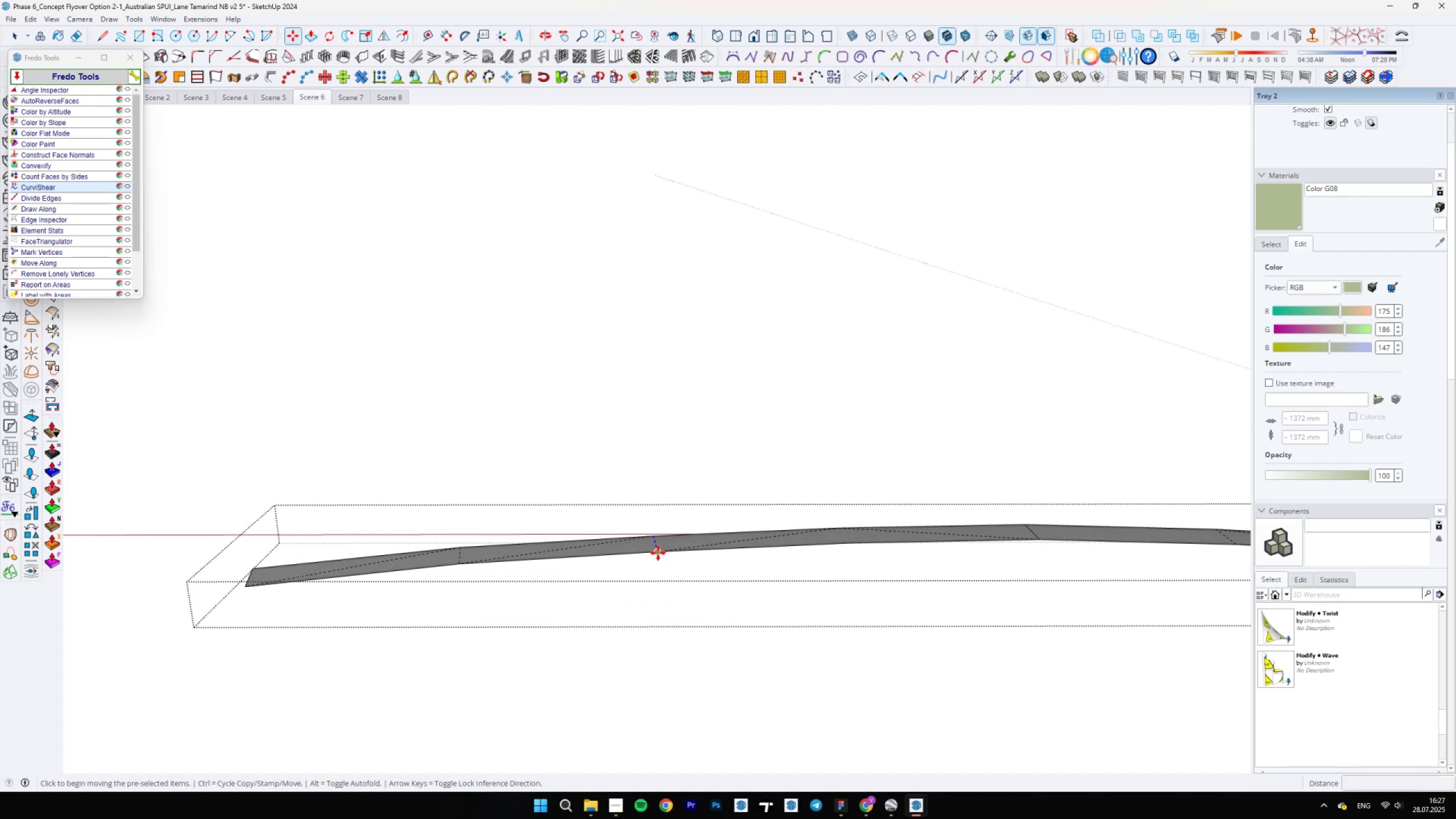 
scroll: coordinate [722, 548], scroll_direction: down, amount: 10.0
 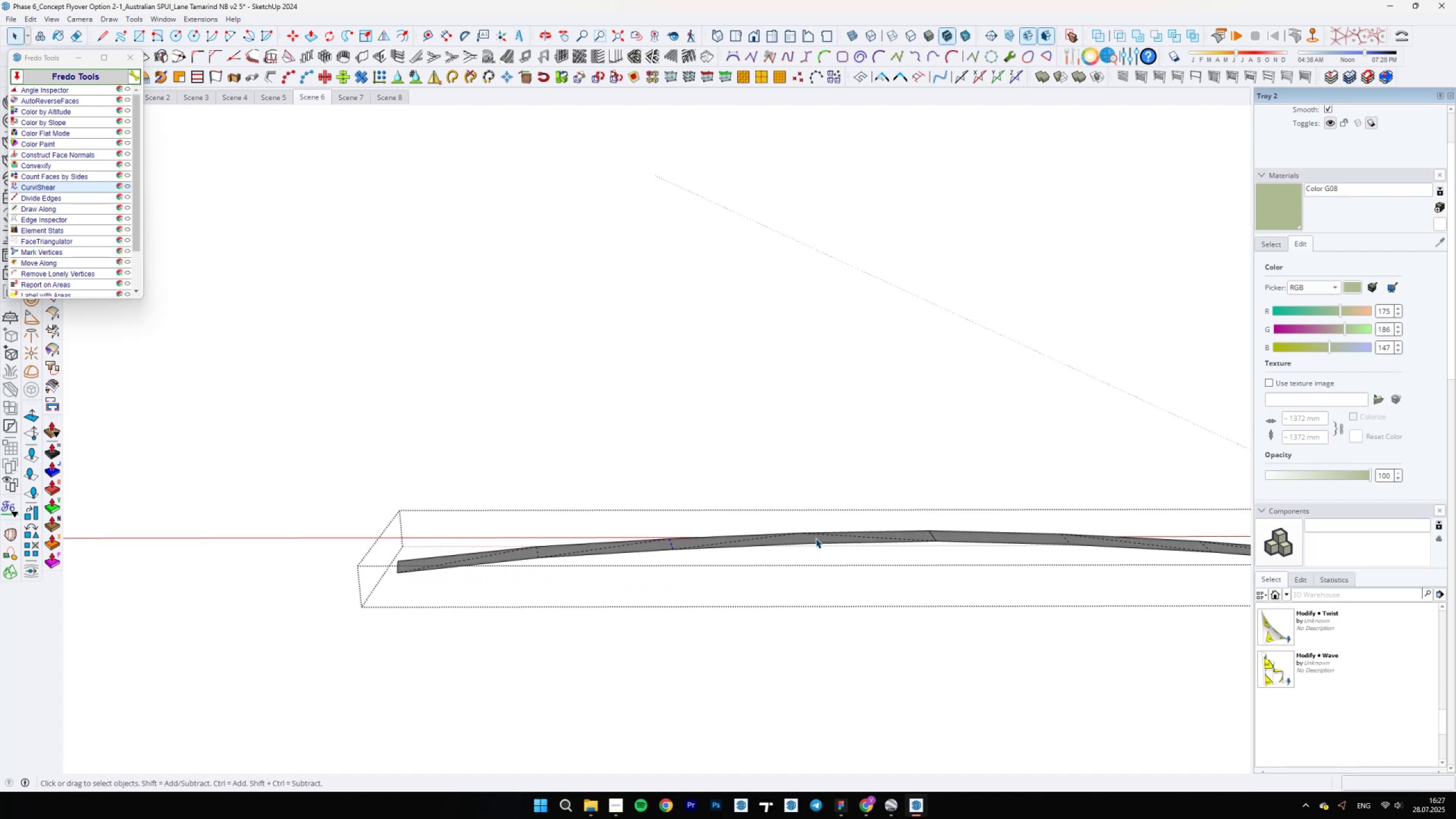 
scroll: coordinate [785, 530], scroll_direction: up, amount: 5.0
 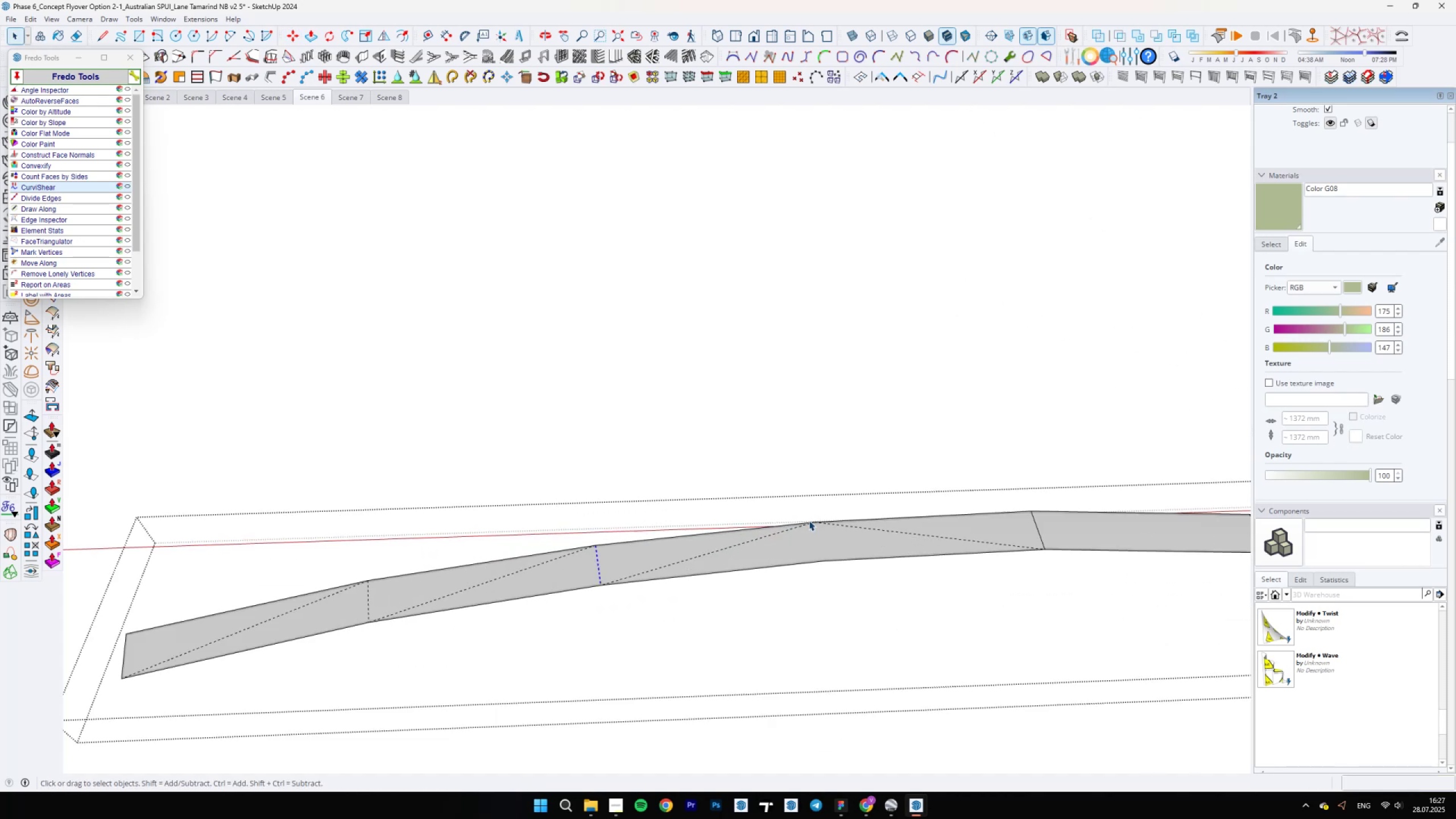 
key(L)
 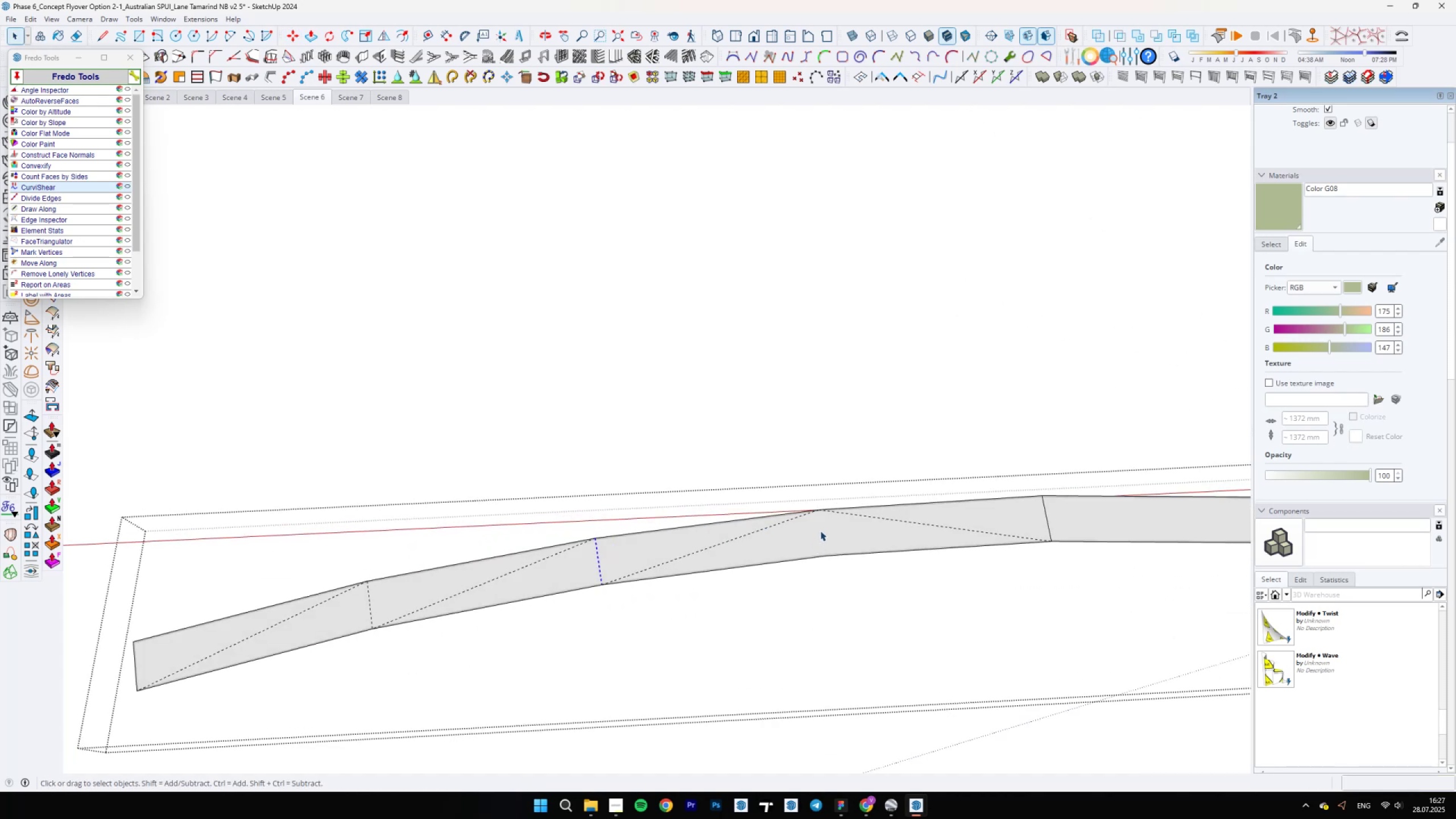 
left_click([822, 557])
 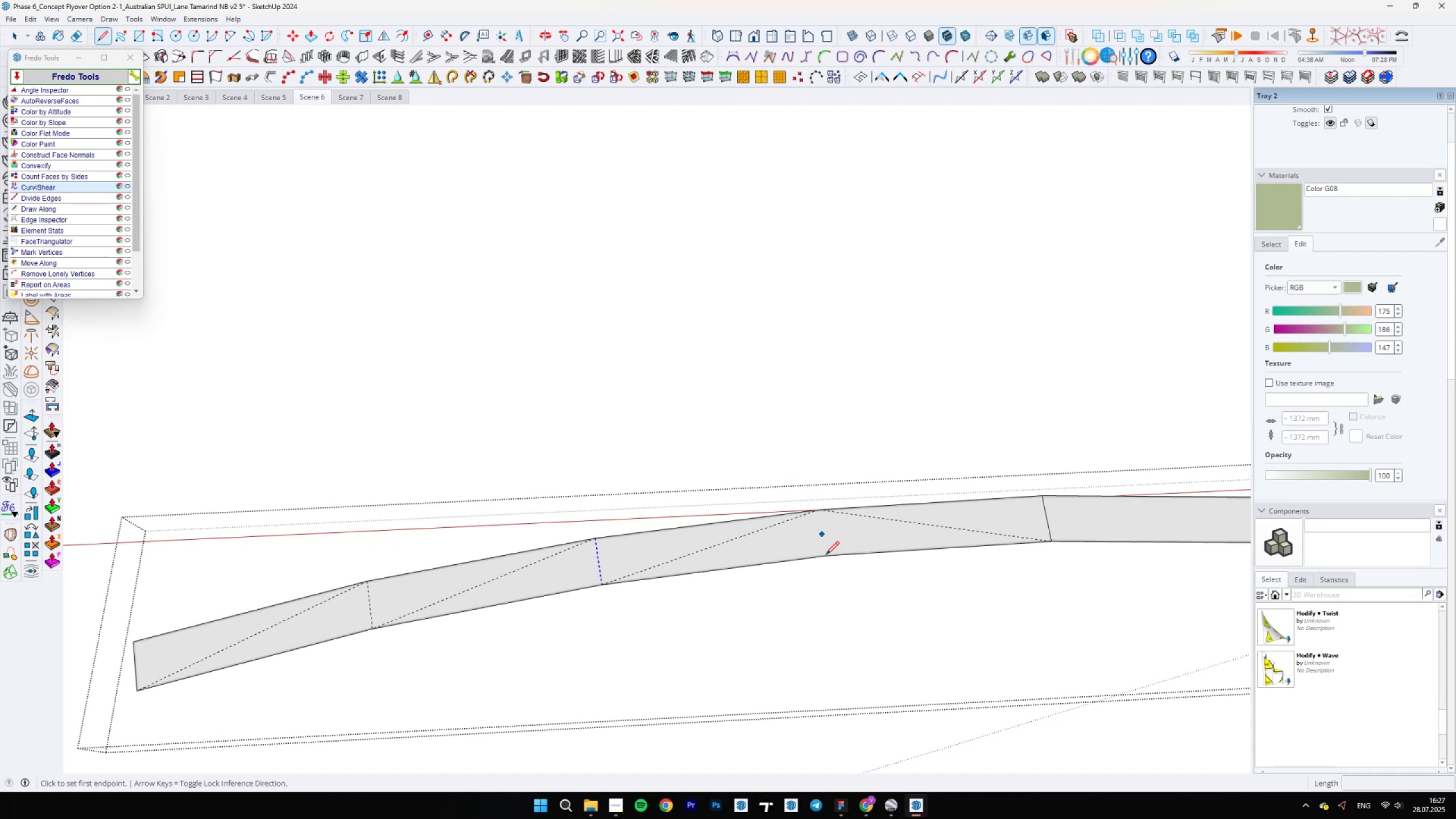 
left_click([818, 510])
 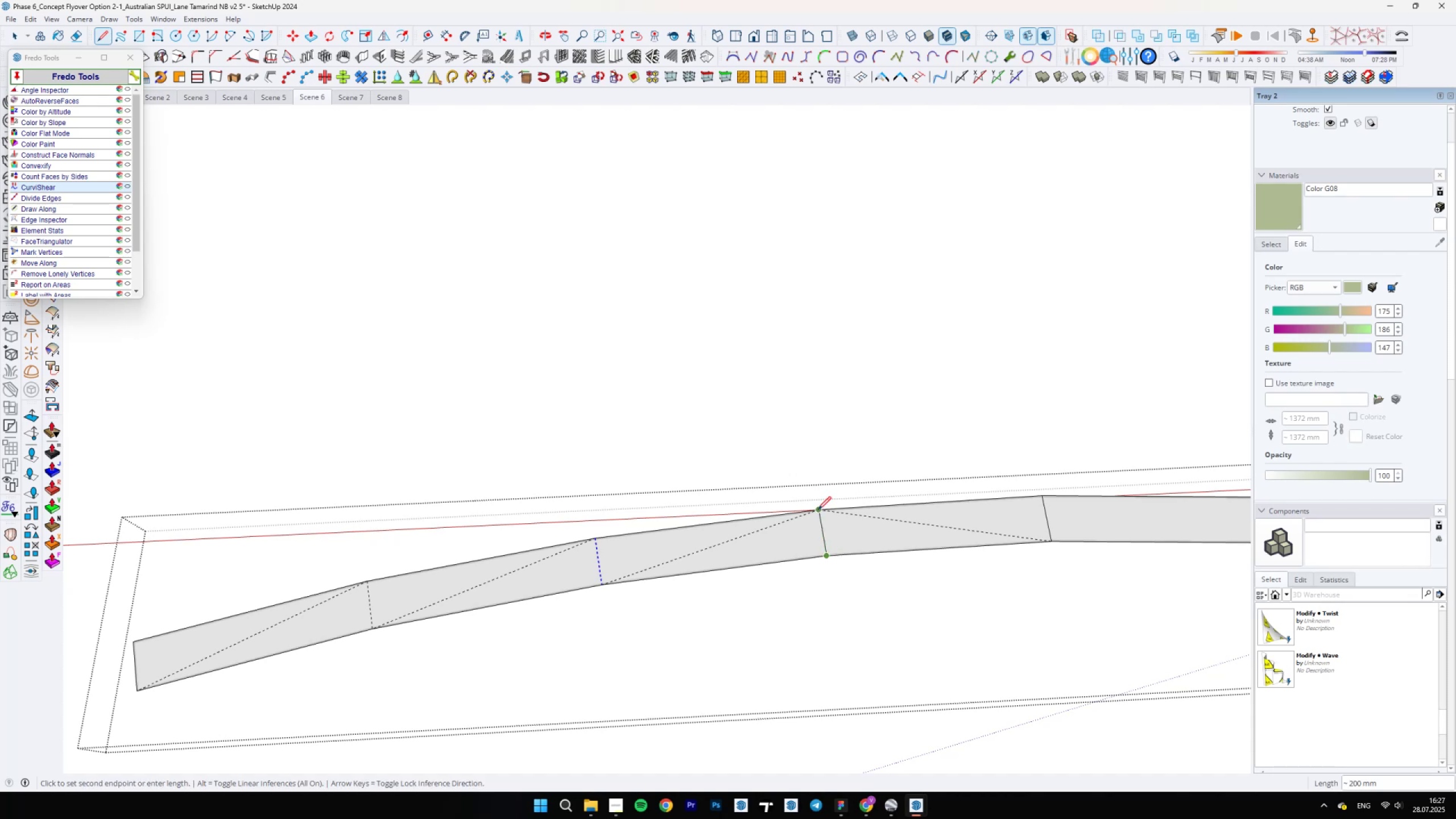 
key(Space)
 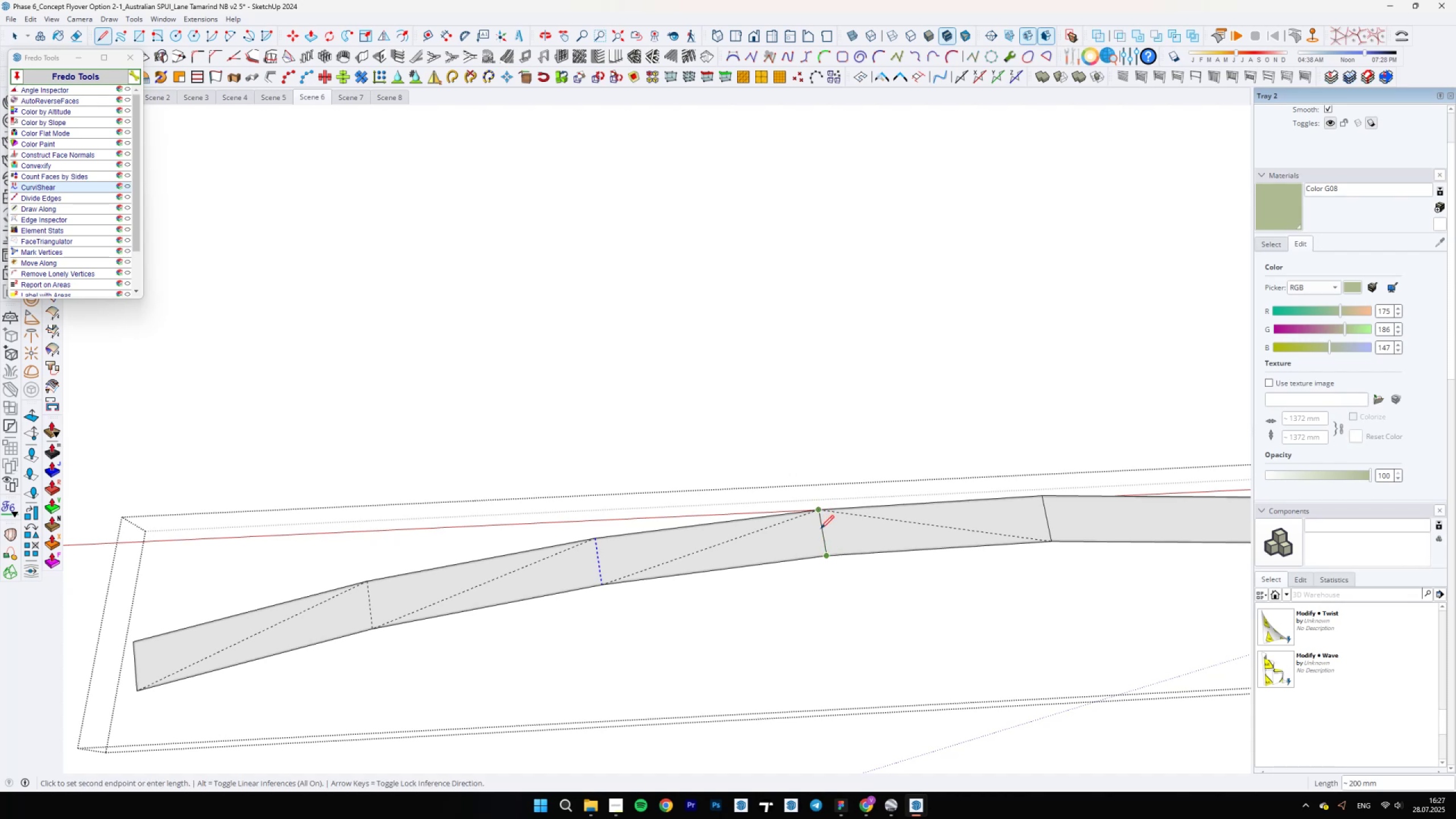 
key(E)
 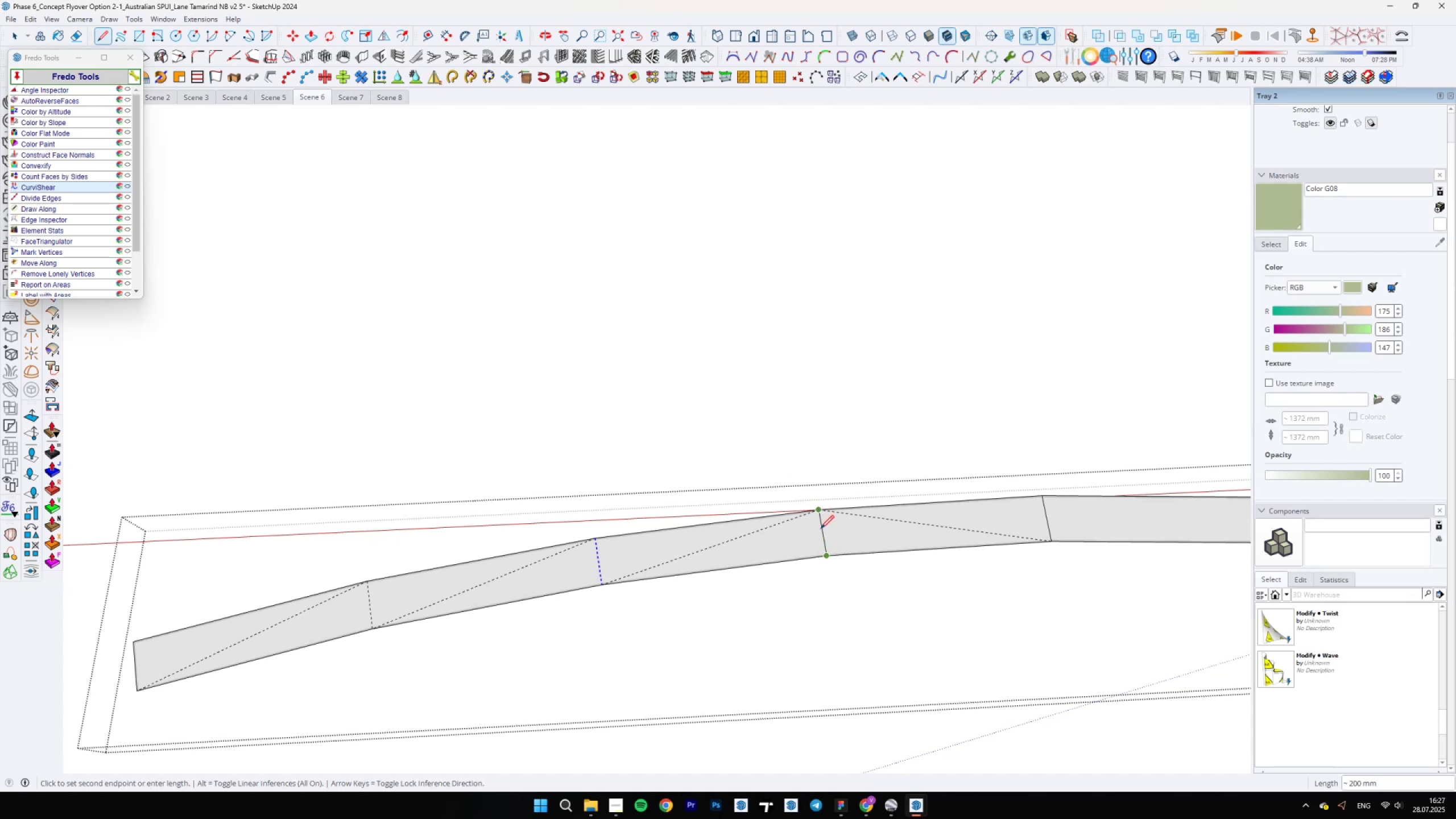 
key(Control+ControlLeft)
 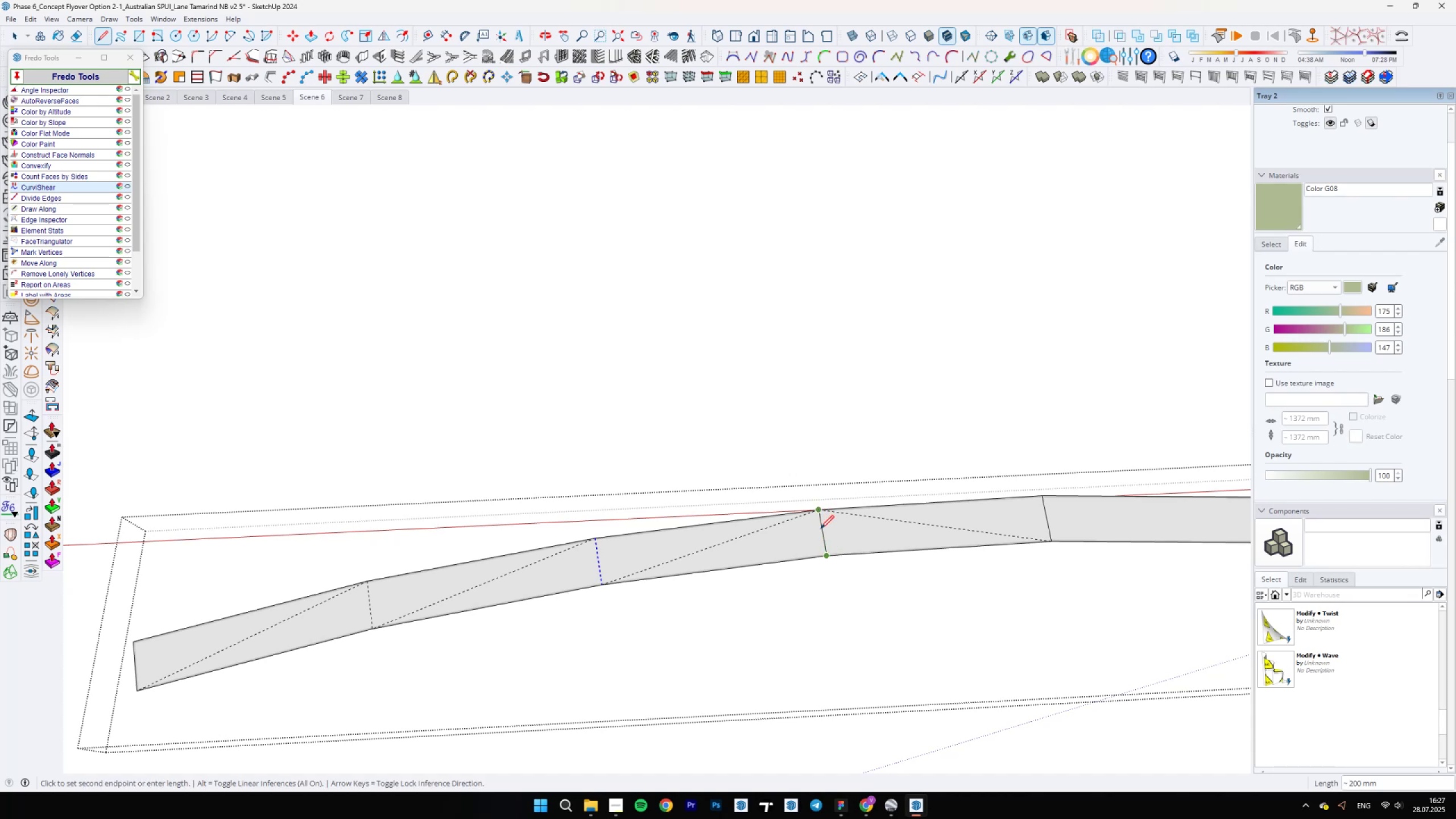 
left_click_drag(start_coordinate=[821, 531], to_coordinate=[826, 531])
 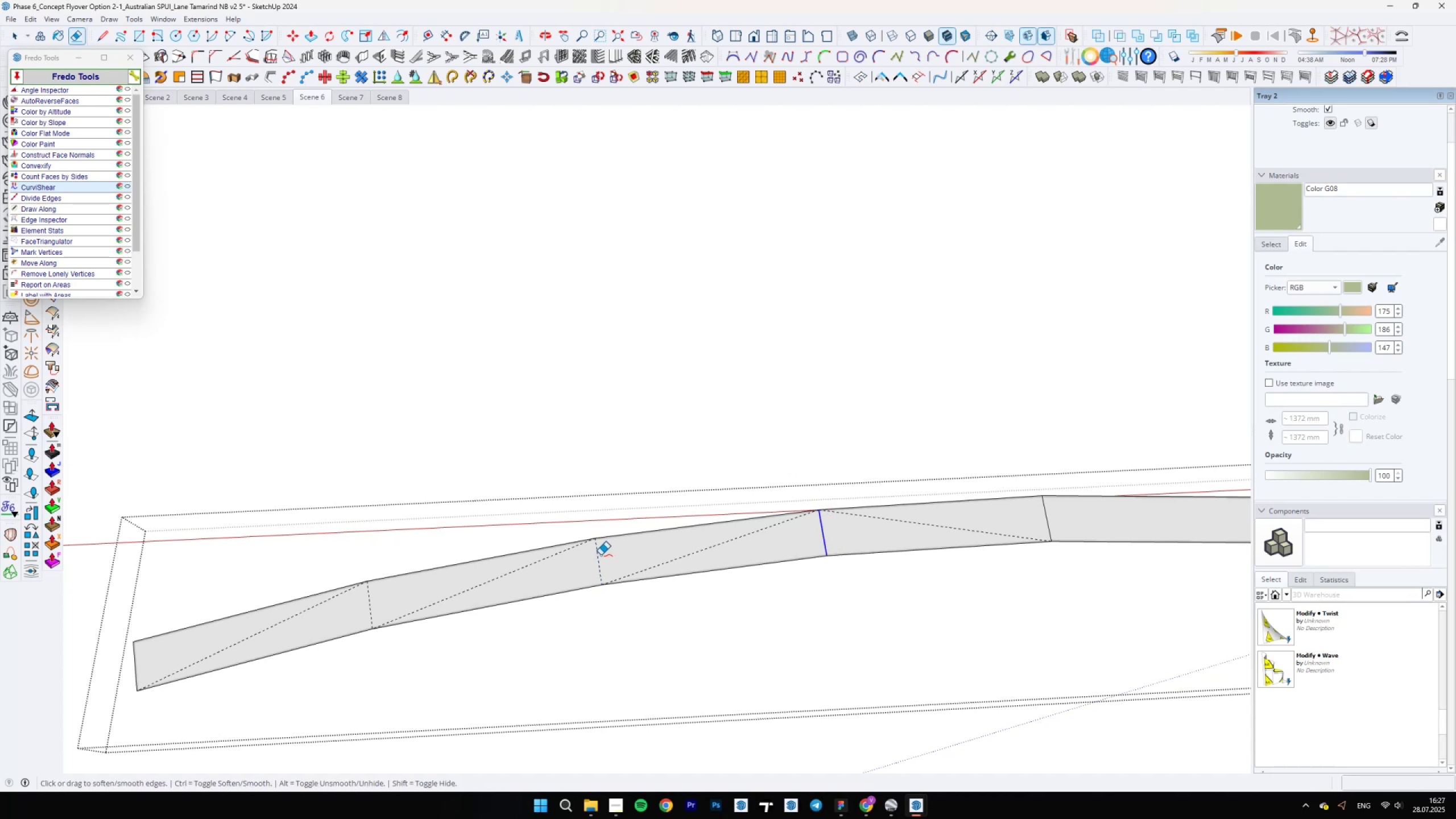 
key(Space)
 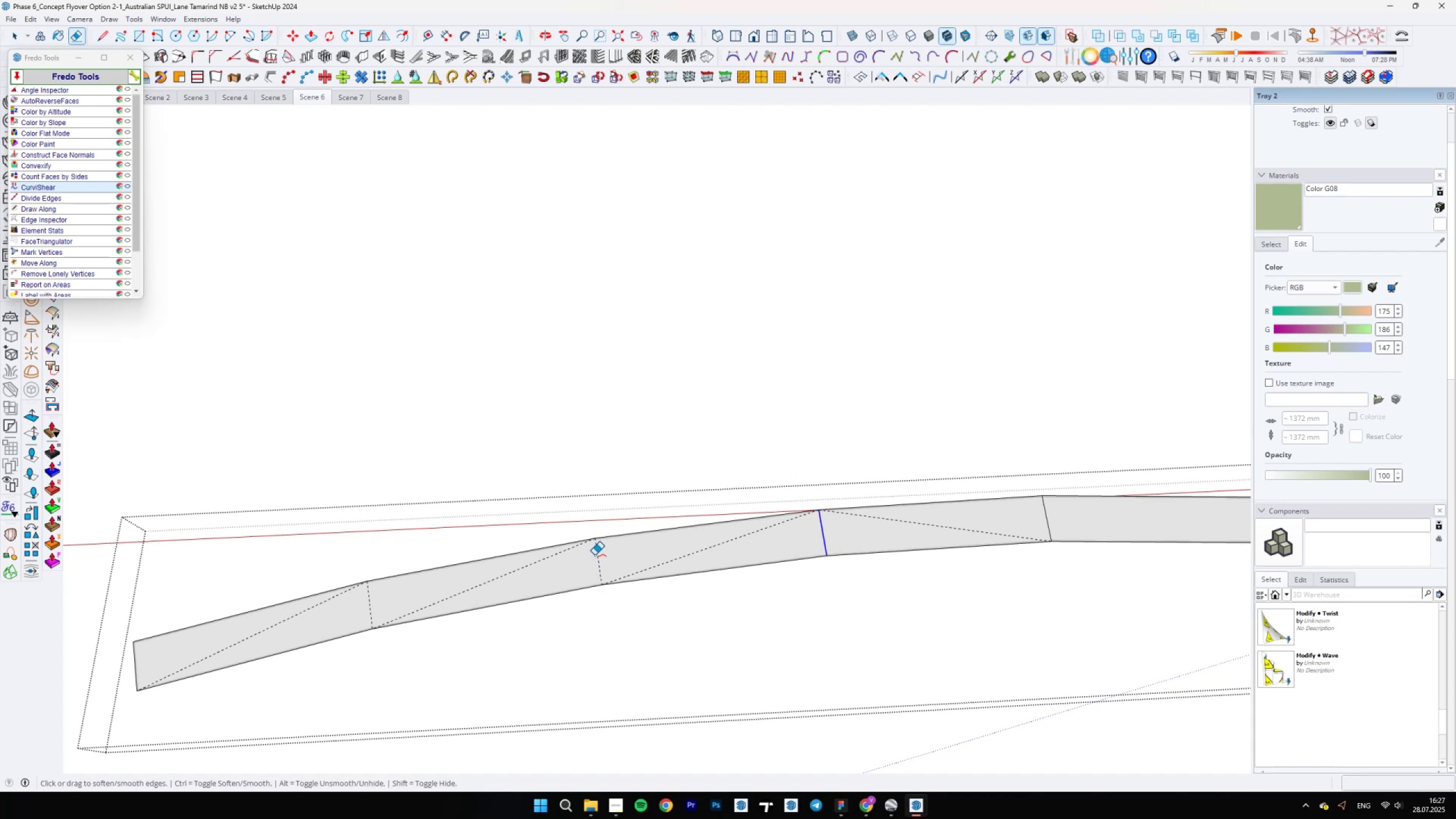 
scroll: coordinate [595, 551], scroll_direction: down, amount: 13.0
 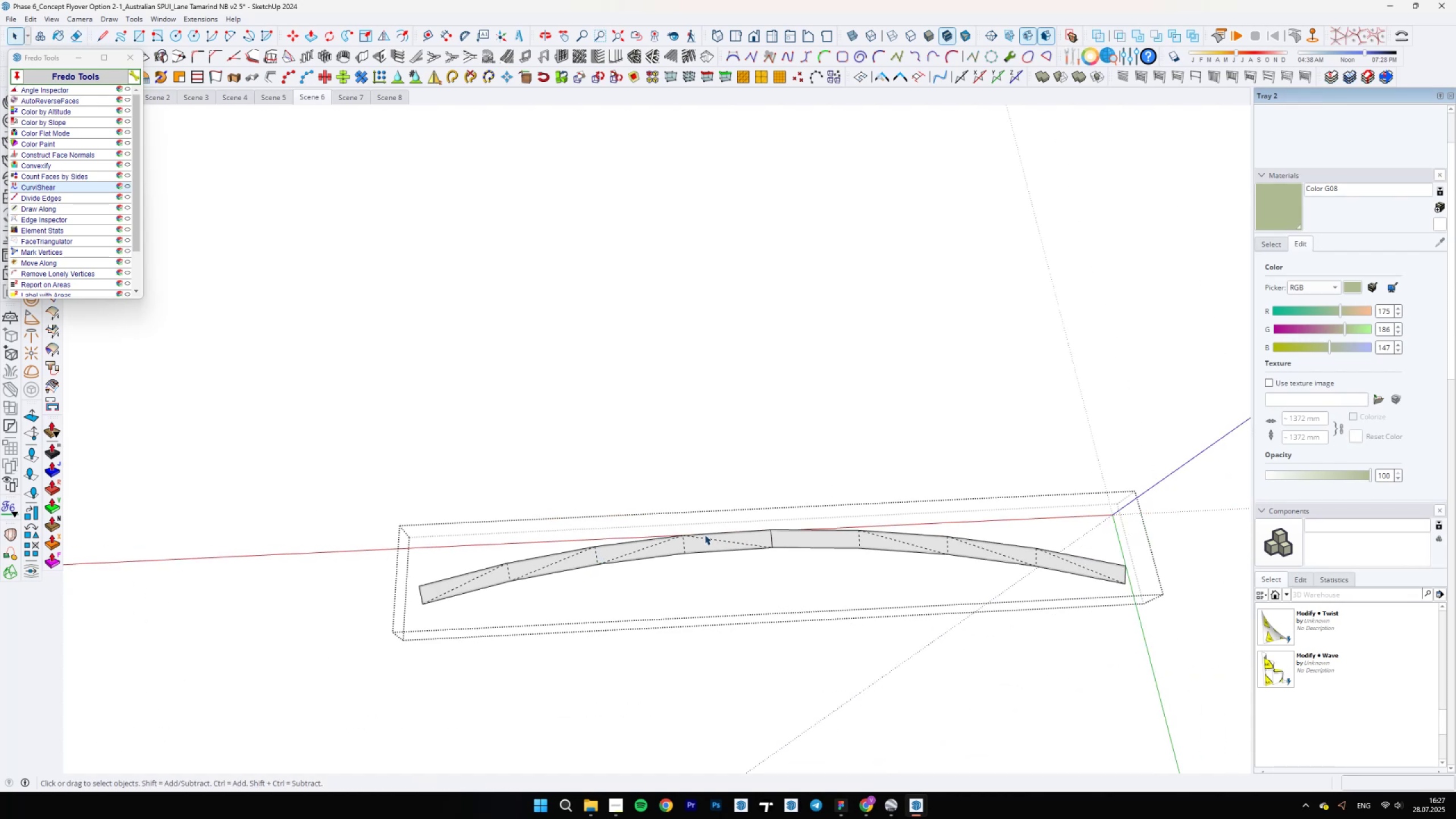 
scroll: coordinate [553, 590], scroll_direction: up, amount: 11.0
 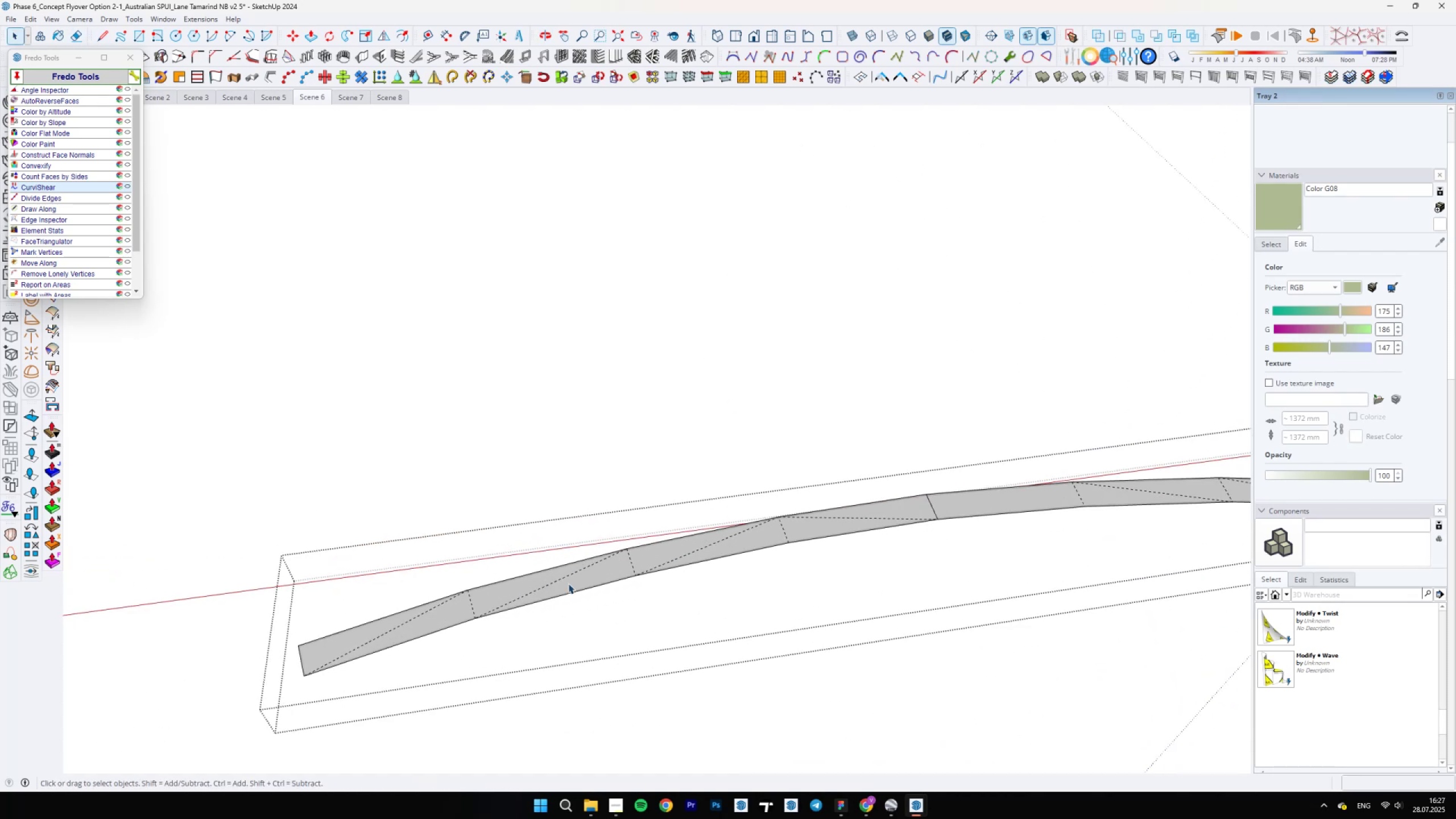 
scroll: coordinate [573, 585], scroll_direction: down, amount: 5.0
 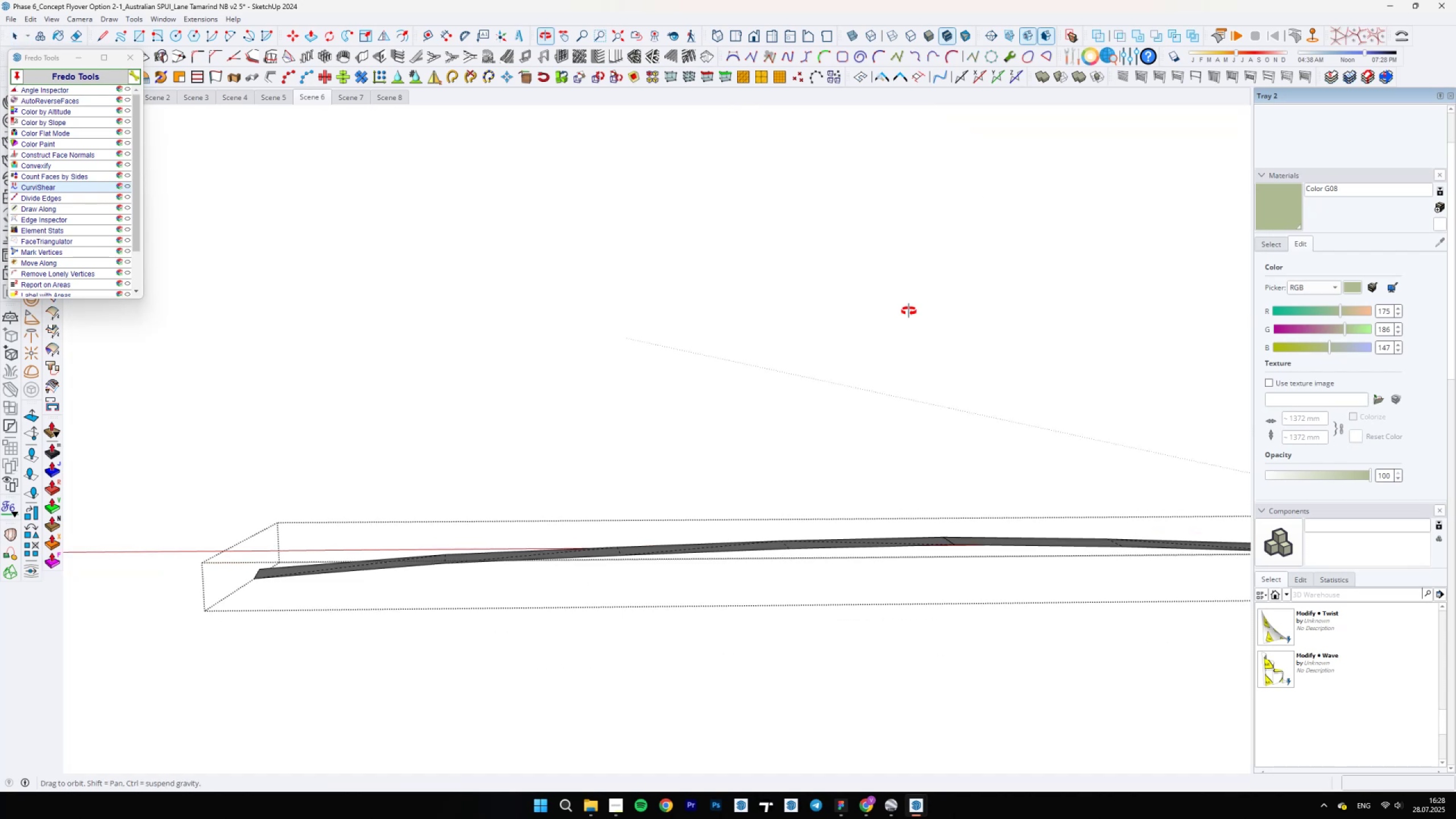 
left_click_drag(start_coordinate=[714, 484], to_coordinate=[820, 610])
 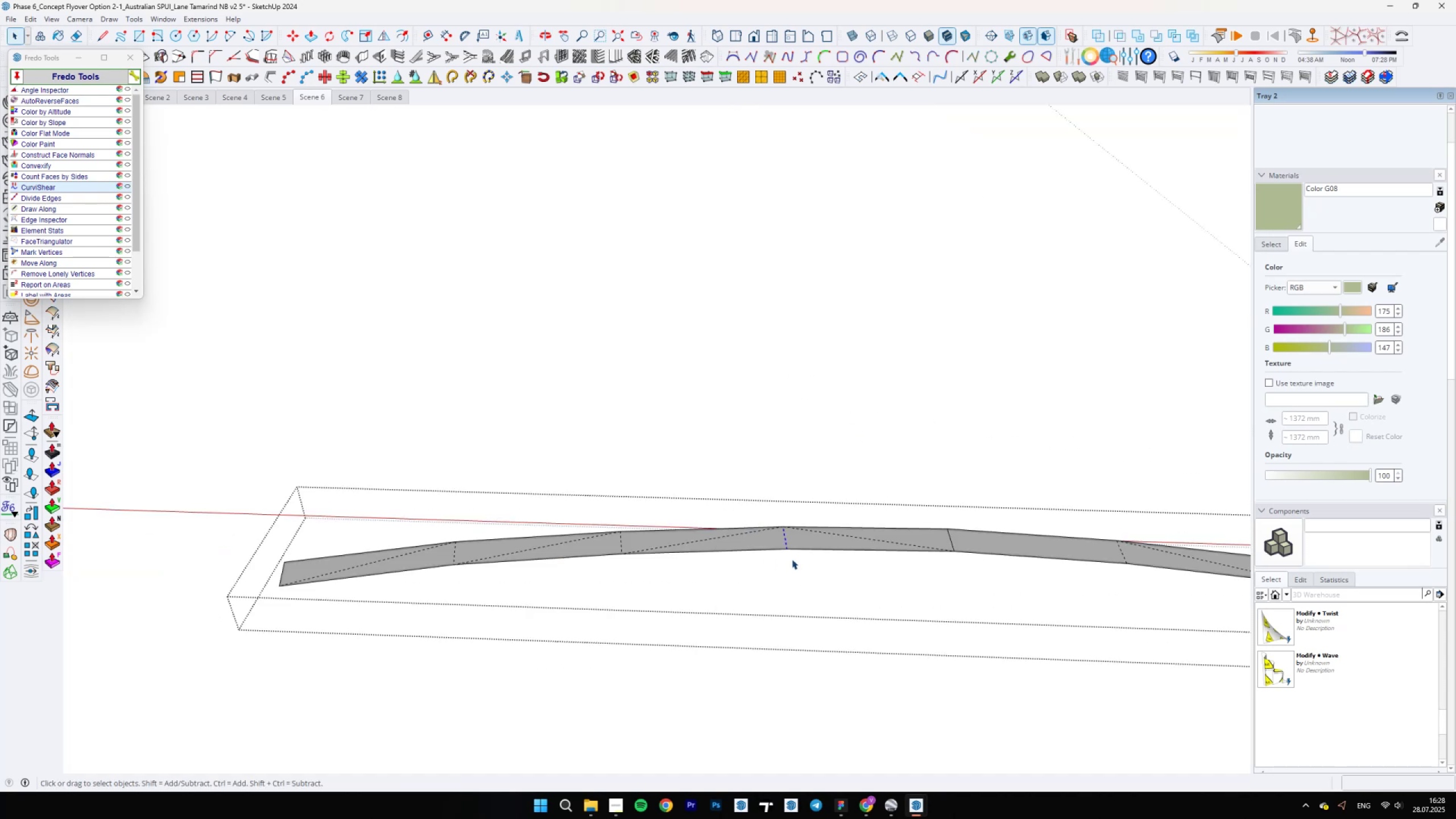 
key(M)
 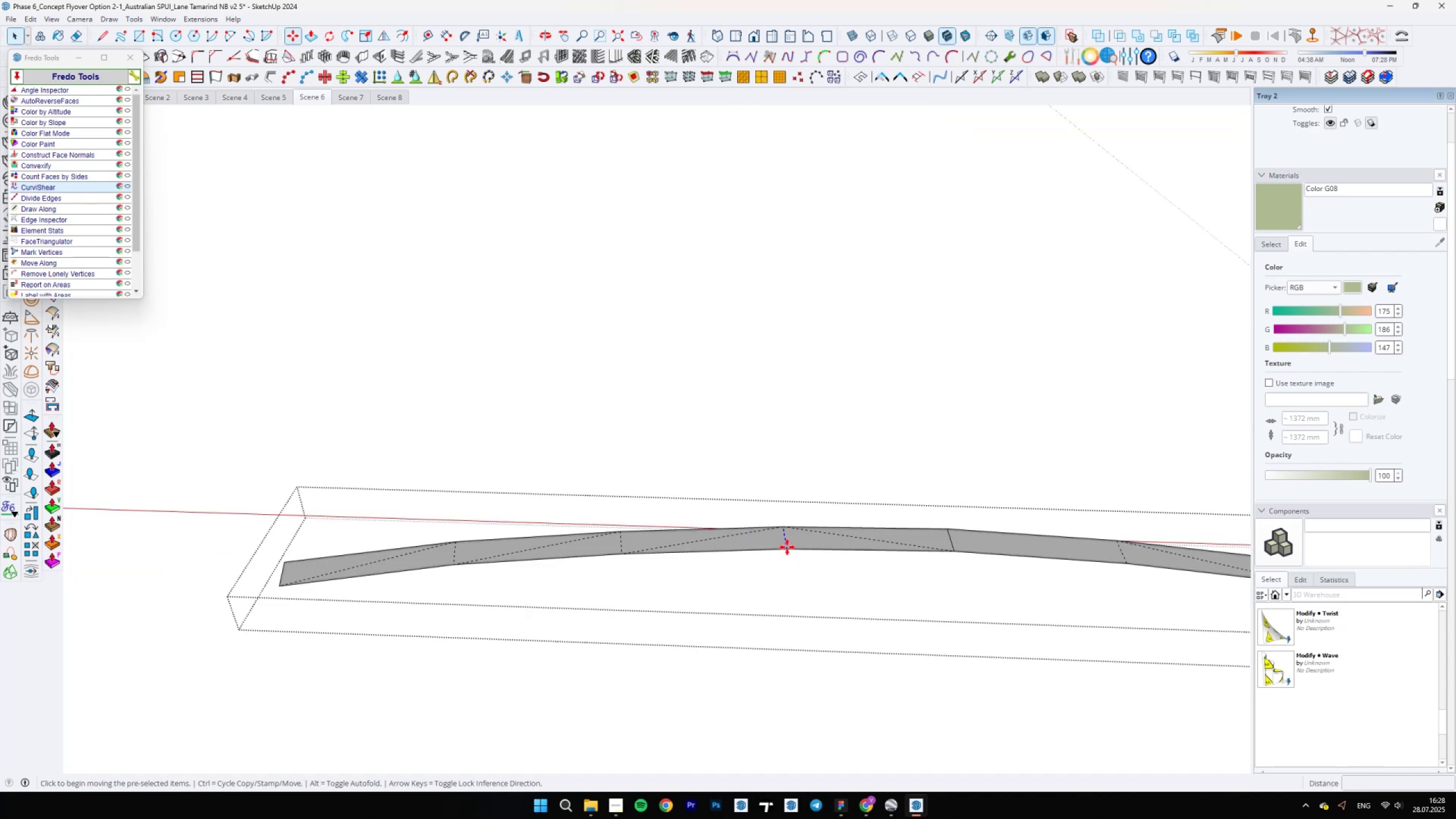 
left_click([785, 548])
 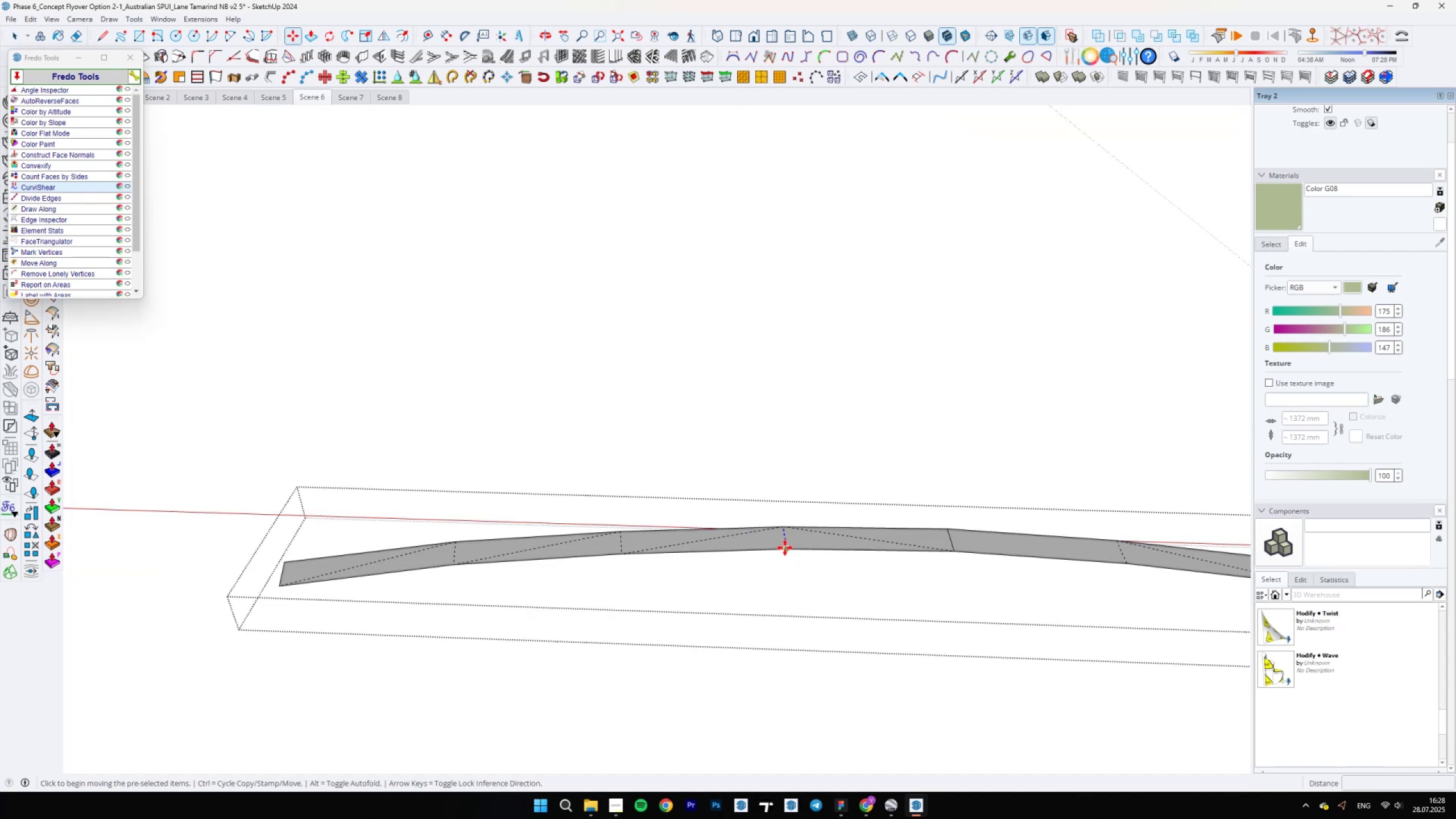 
key(ArrowUp)
 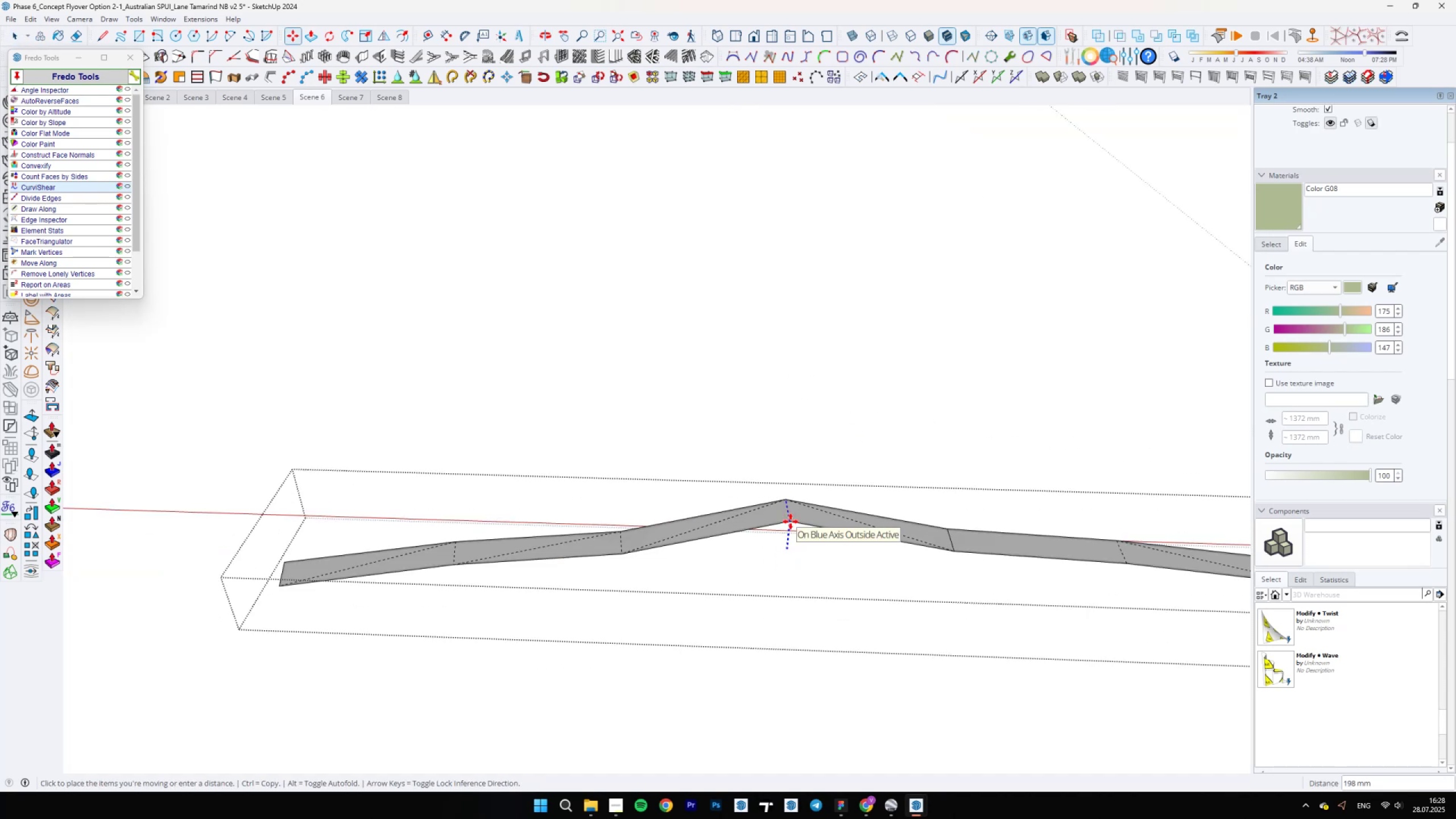 
type(10)
 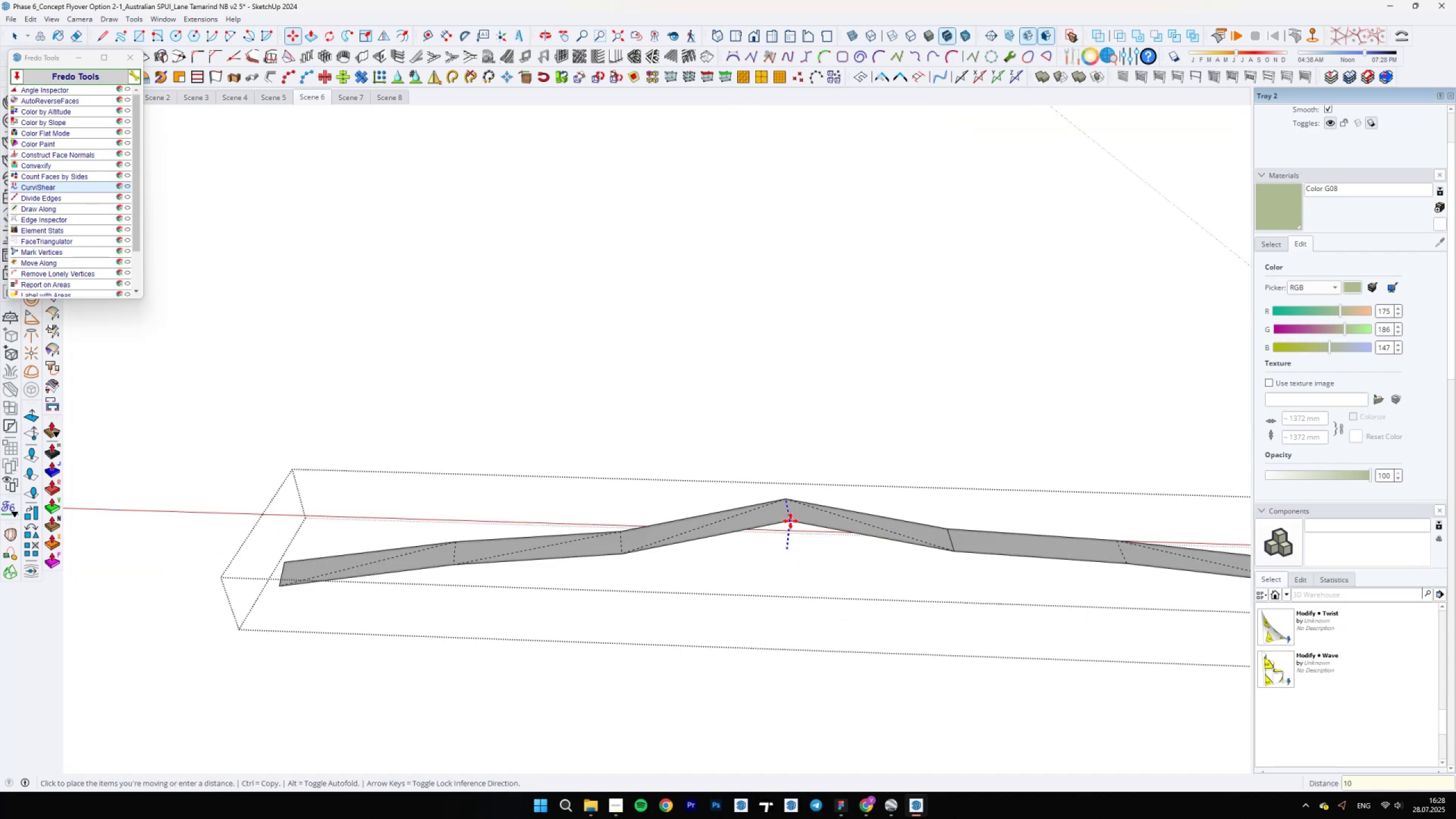 
key(Enter)
 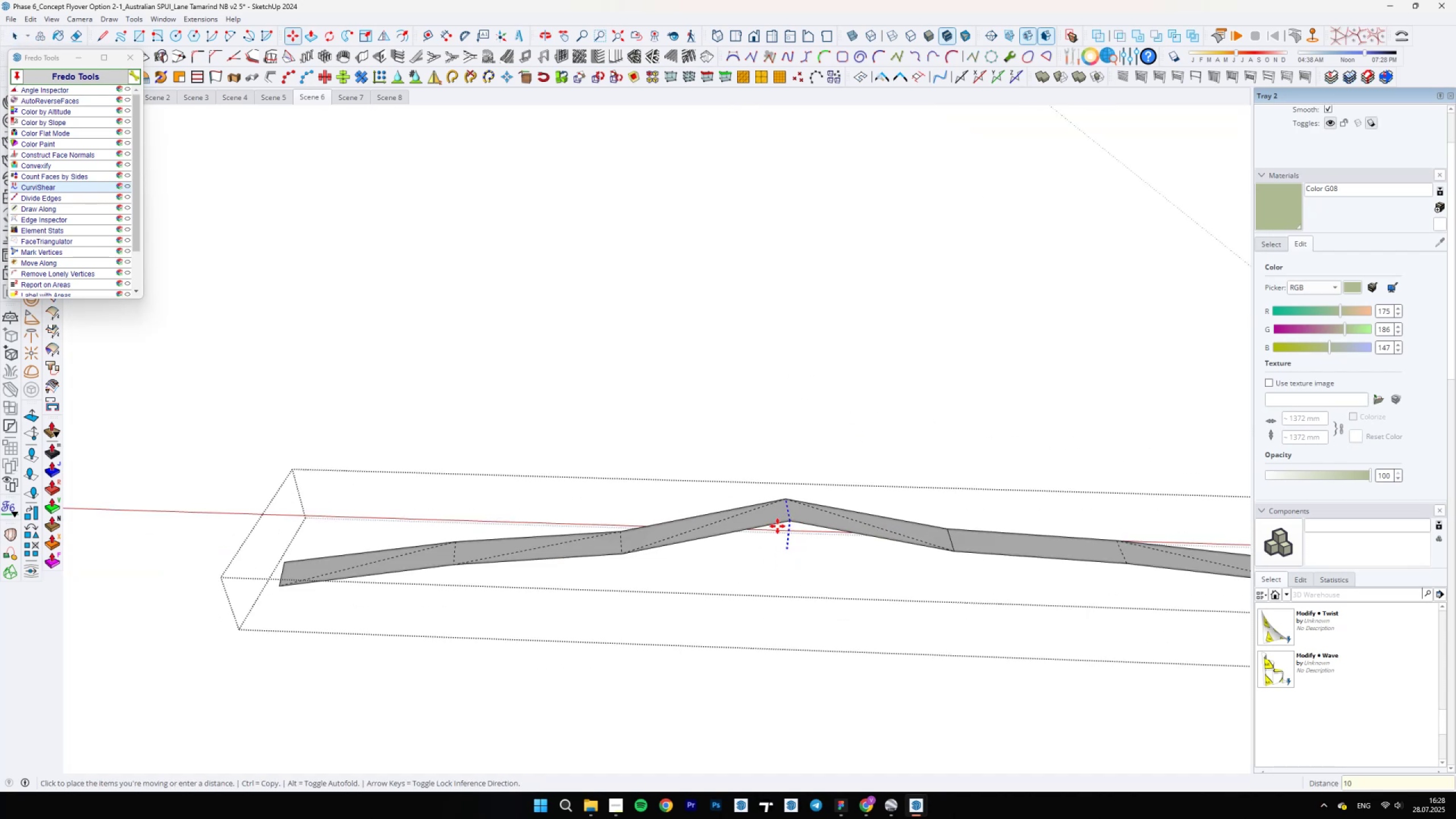 
key(Space)
 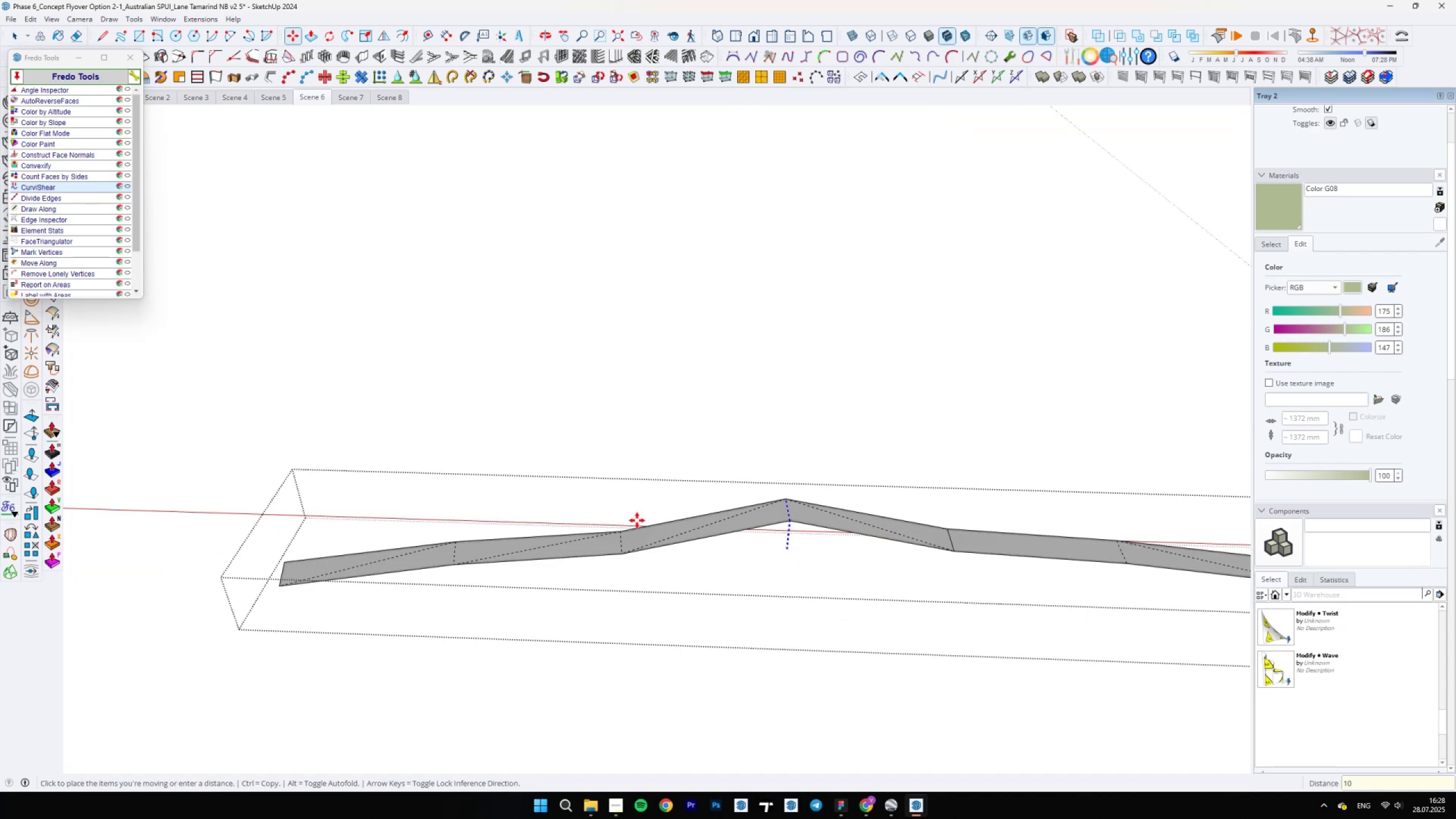 
left_click_drag(start_coordinate=[599, 507], to_coordinate=[657, 605])
 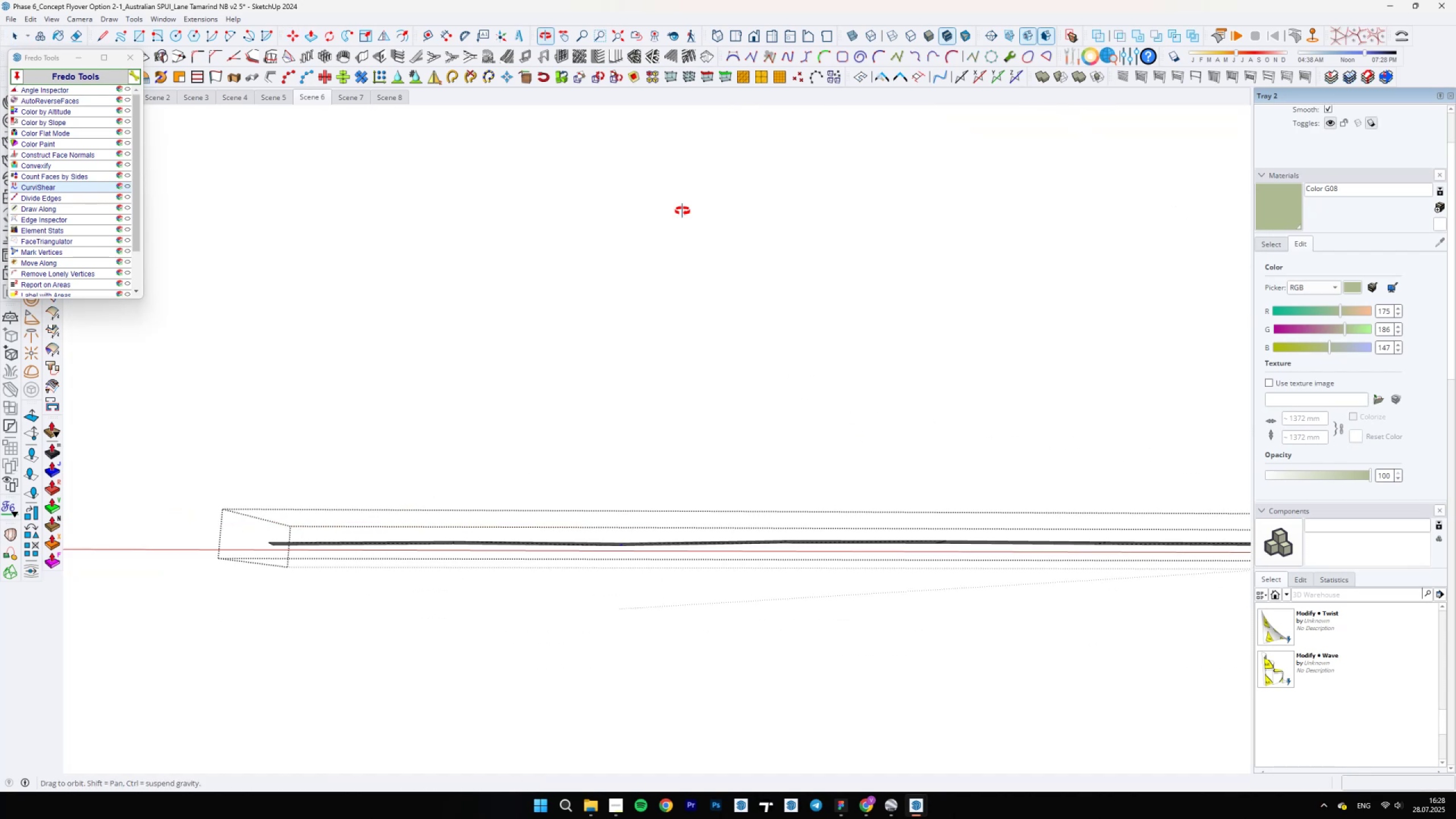 
key(Control+Z)
 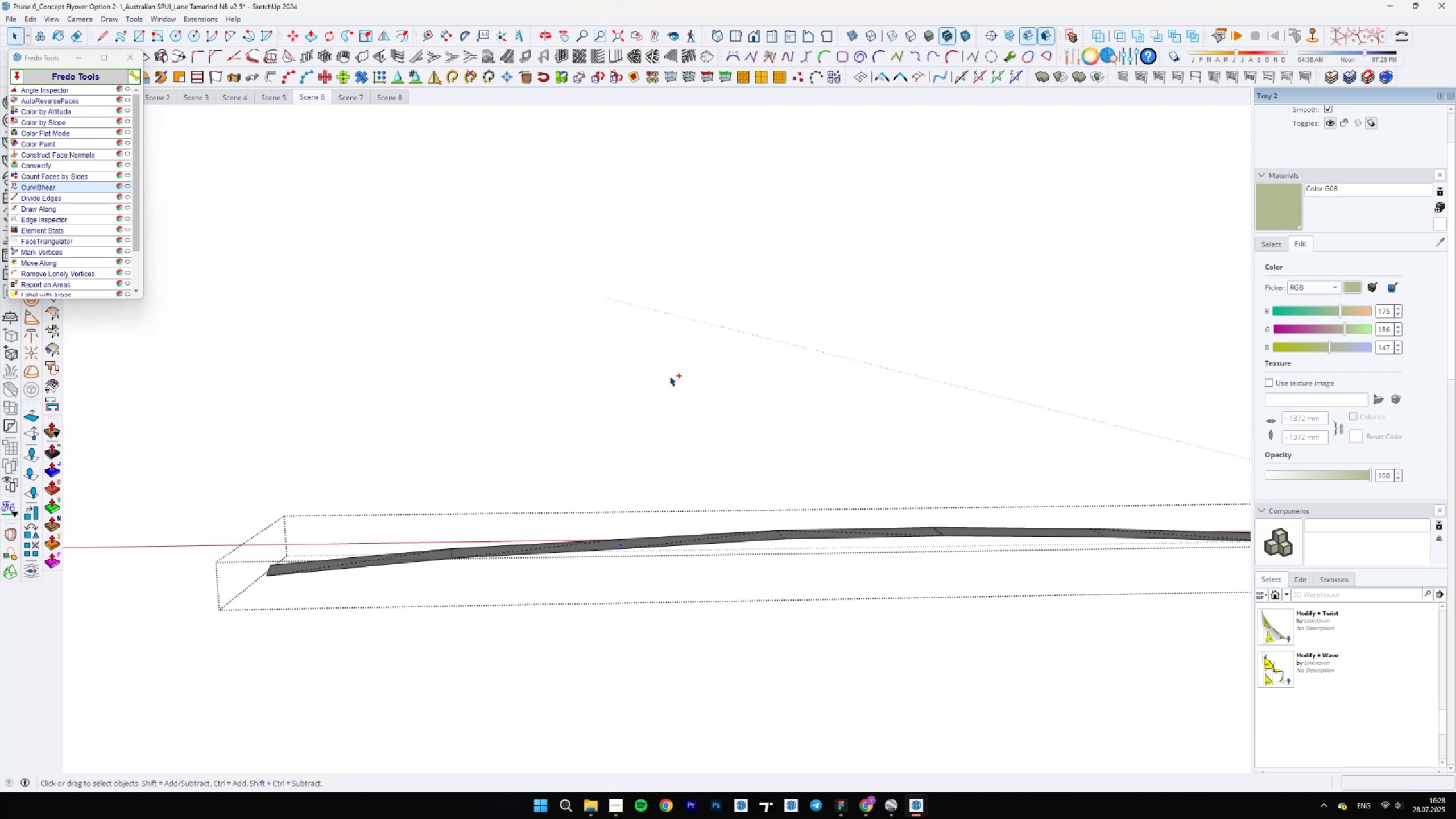 
key(Control+Z)
 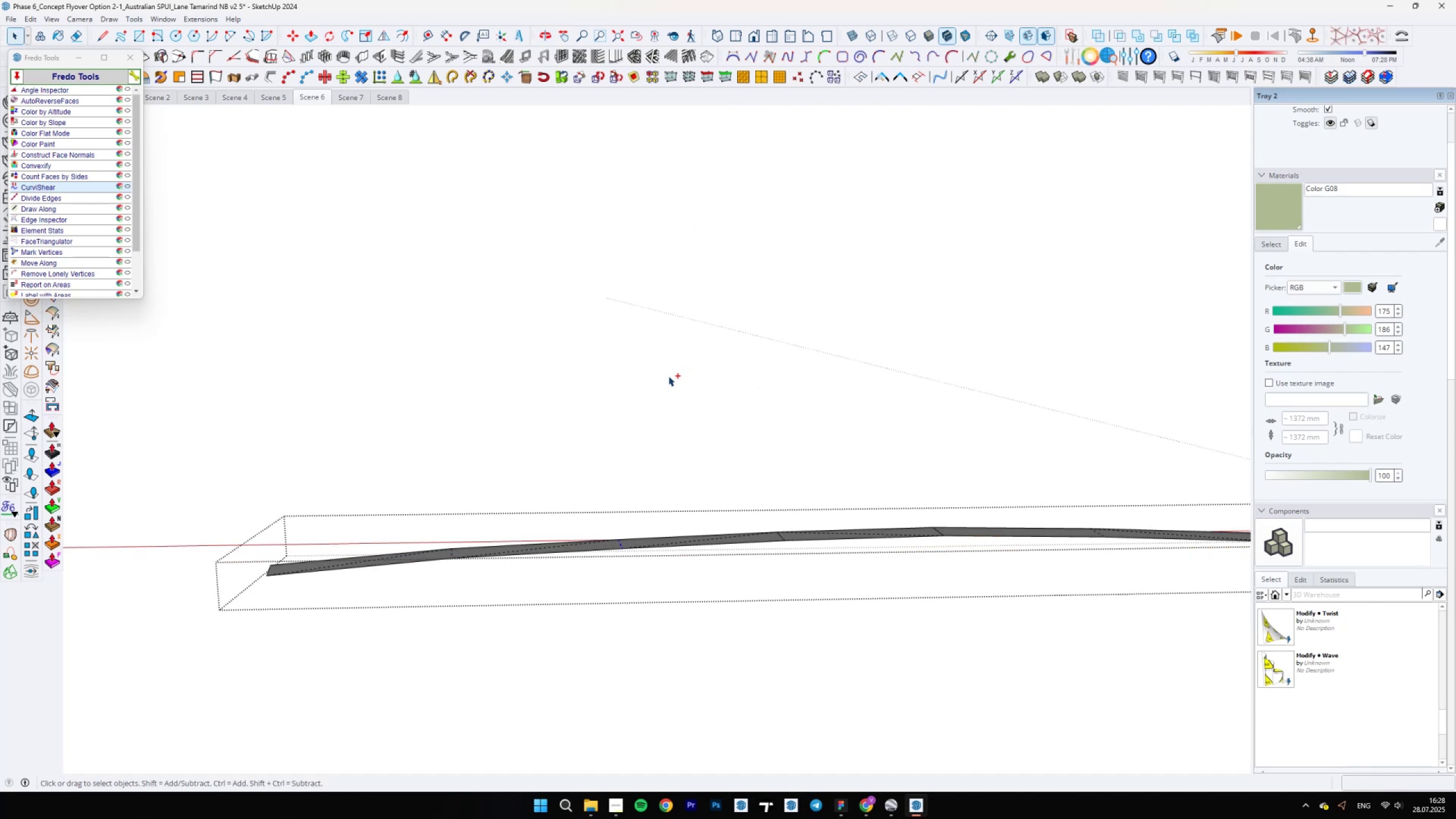 
key(Control+Z)
 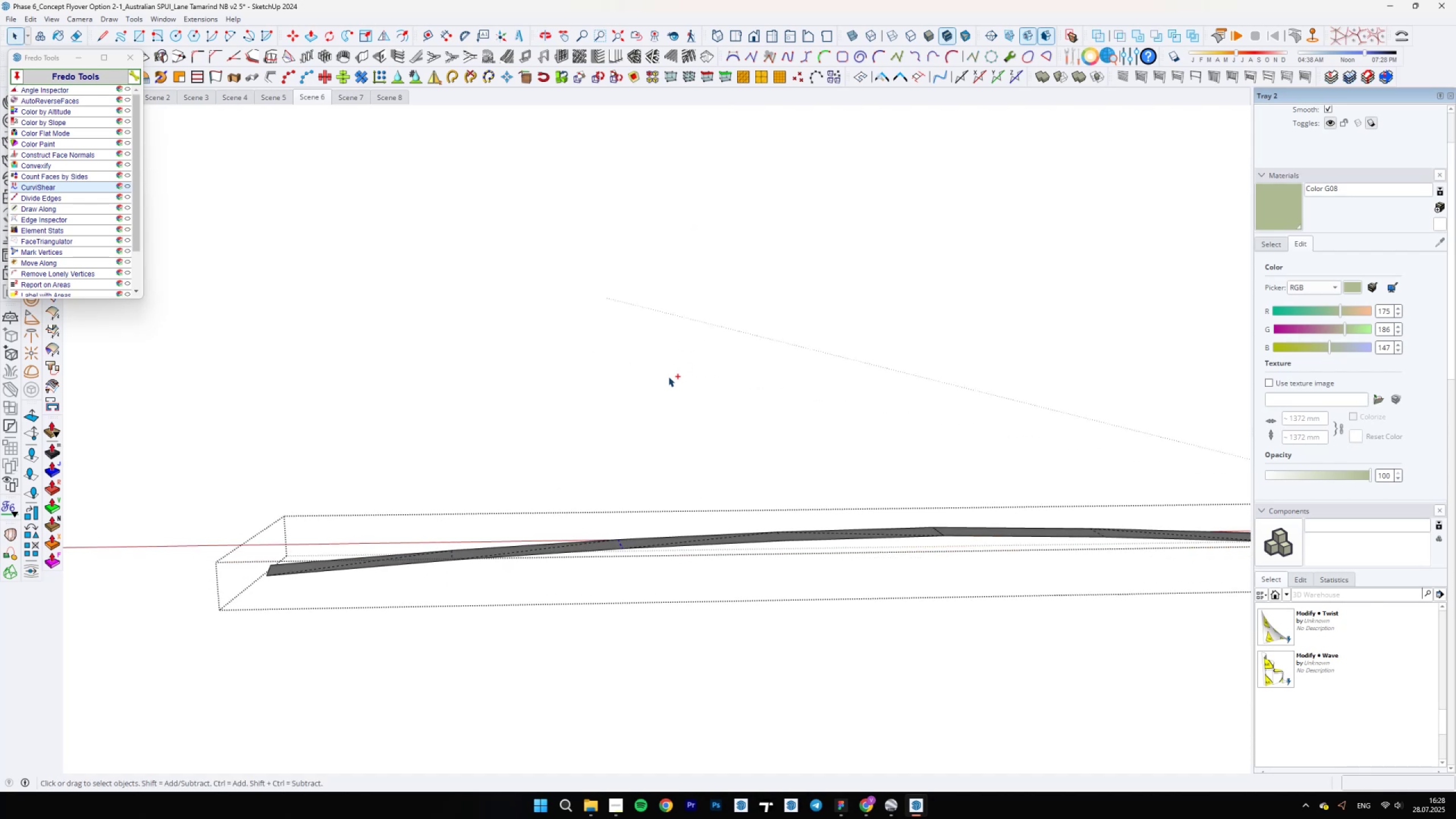 
scroll: coordinate [646, 454], scroll_direction: down, amount: 4.0
 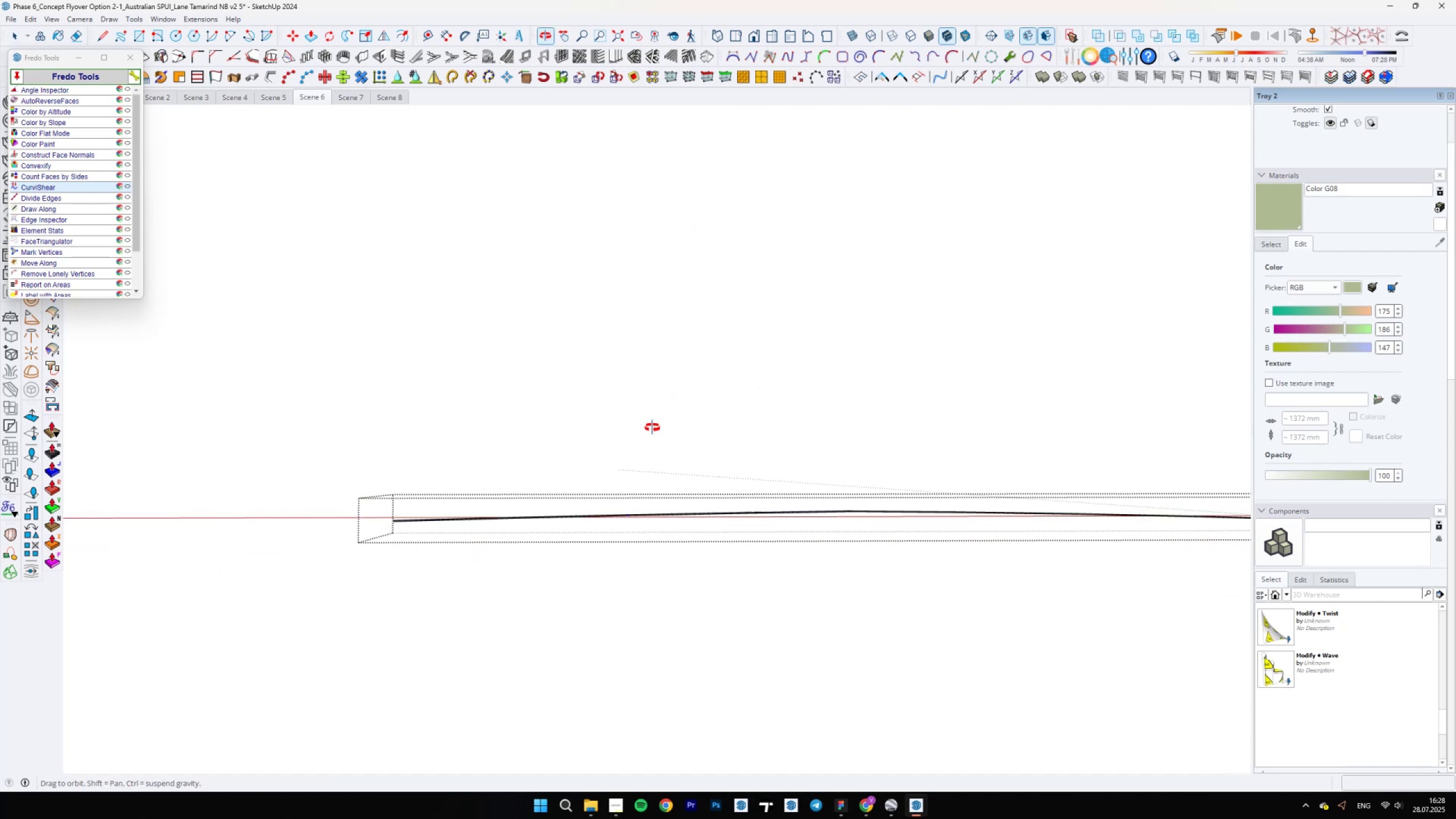 
key(Backslash)
 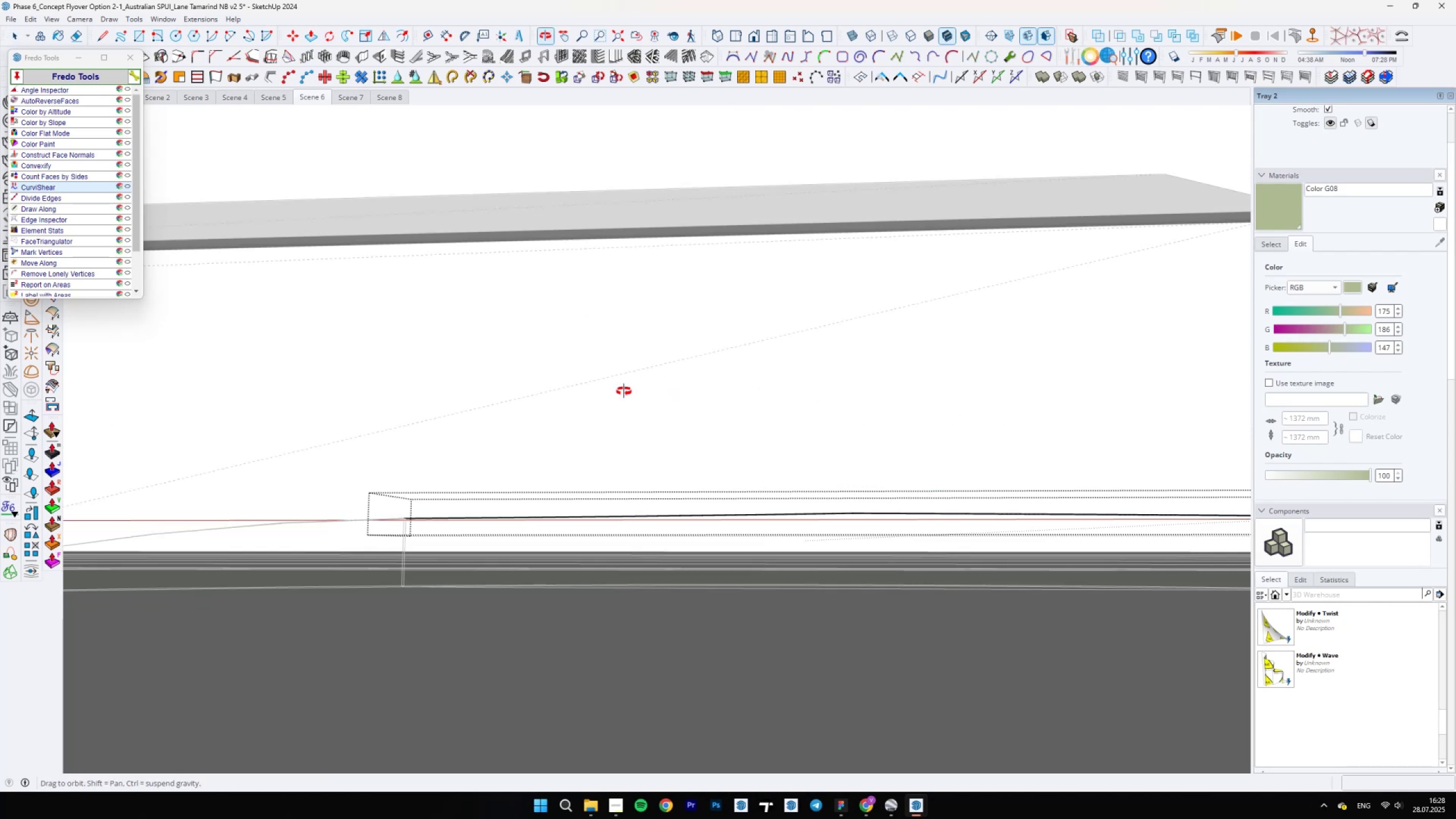 
scroll: coordinate [833, 589], scroll_direction: down, amount: 13.0
 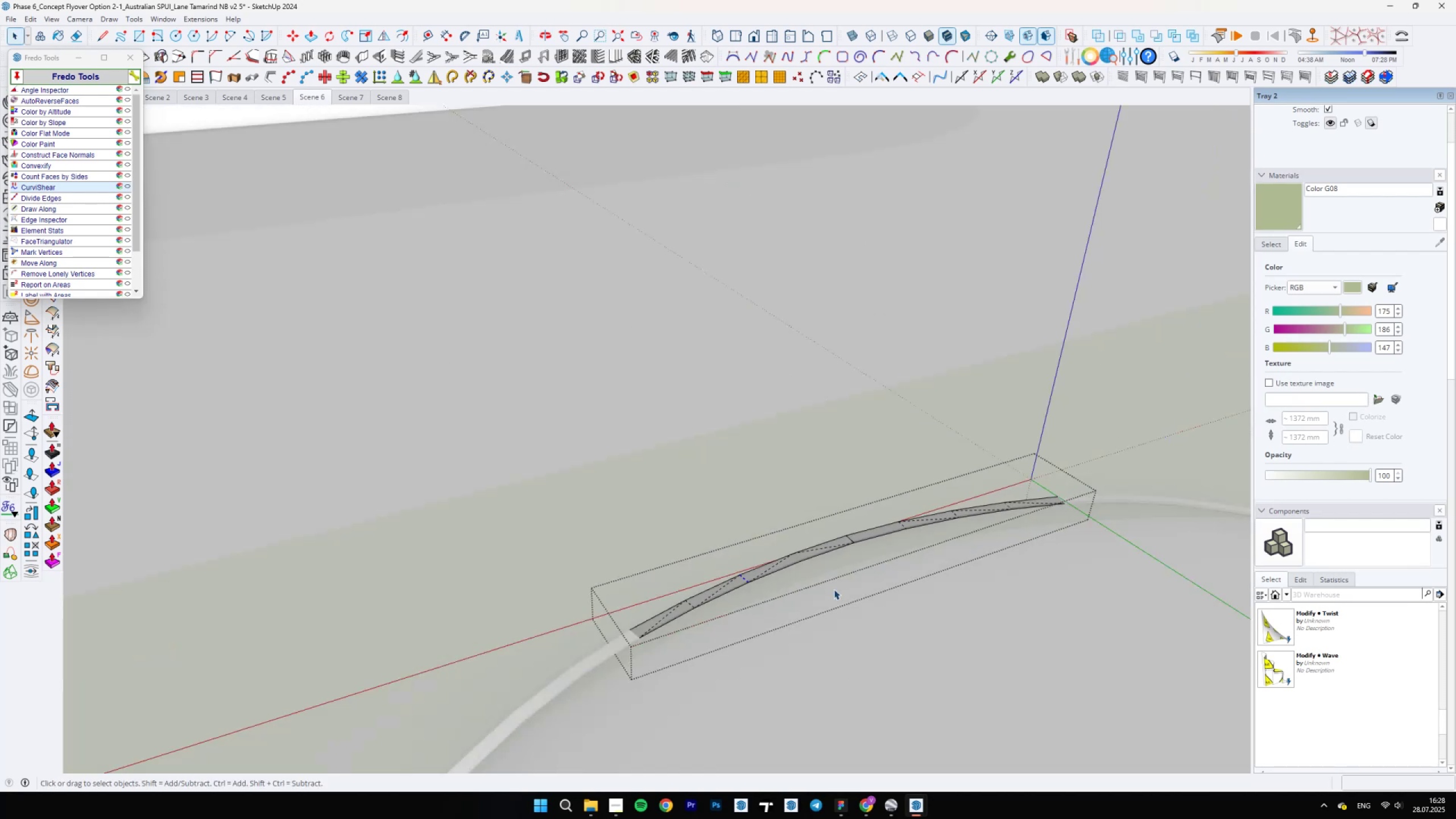 
key(Space)
 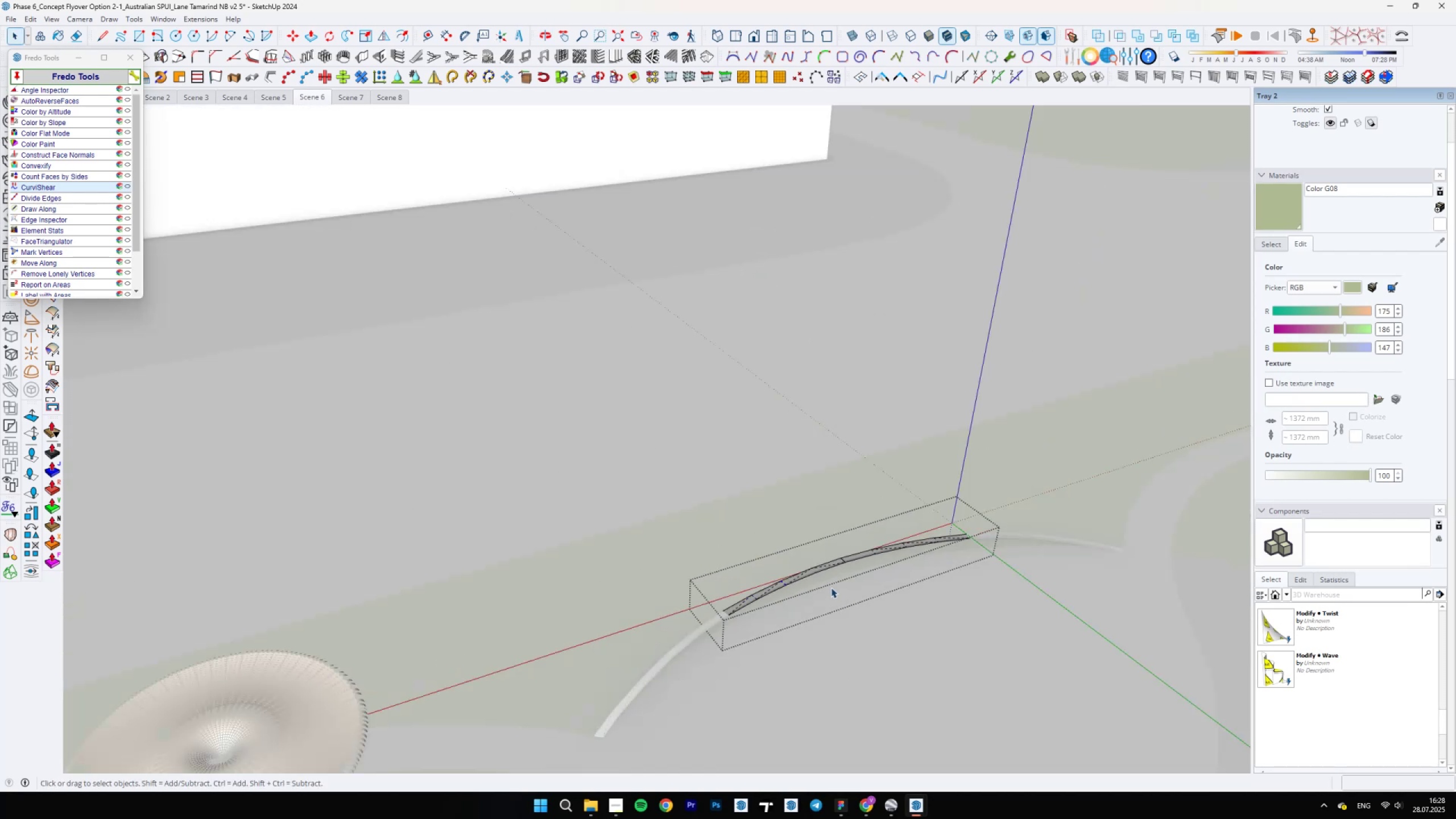 
key(Escape)
 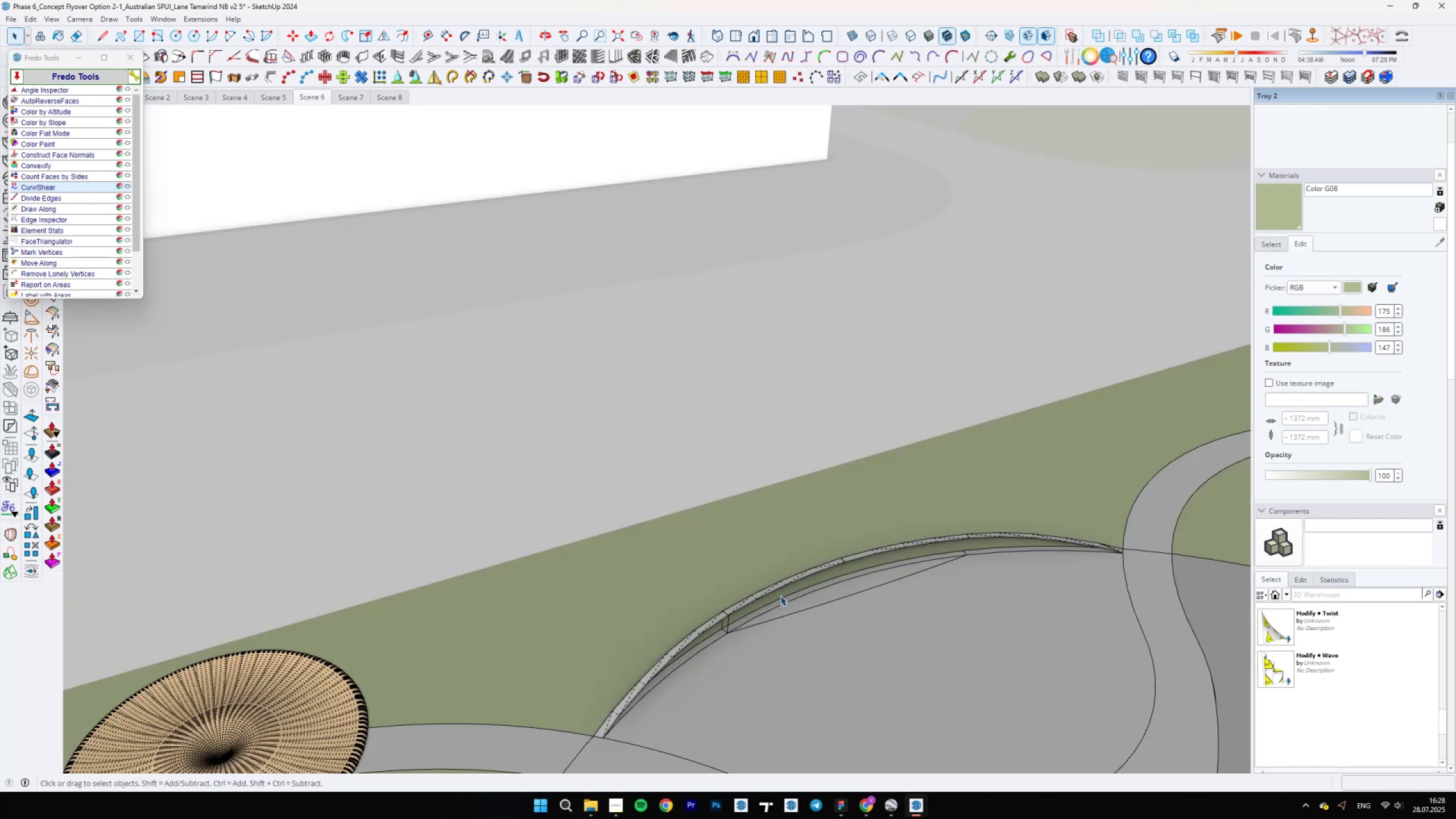 
scroll: coordinate [697, 619], scroll_direction: up, amount: 4.0
 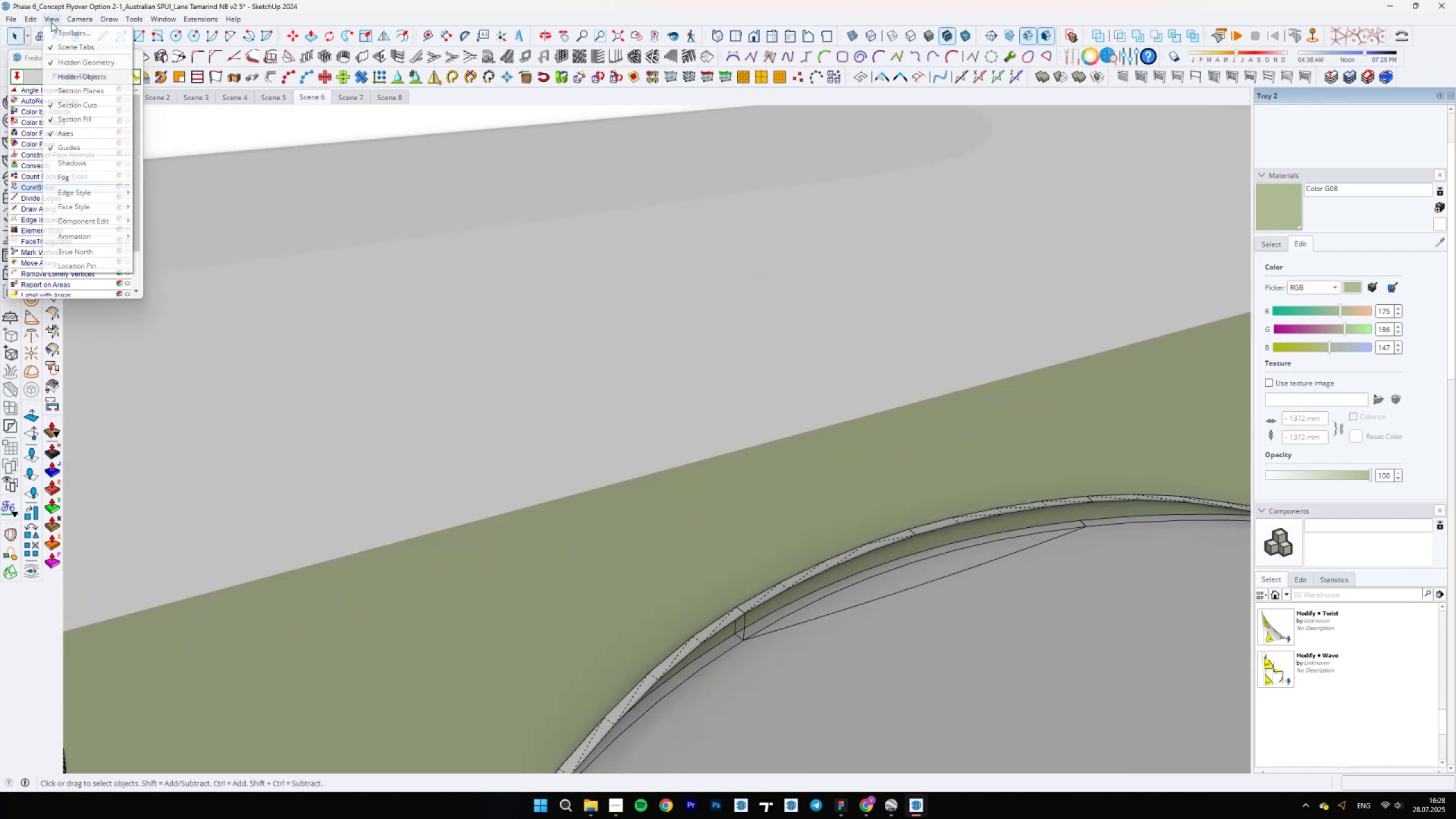 
double_click([63, 61])
 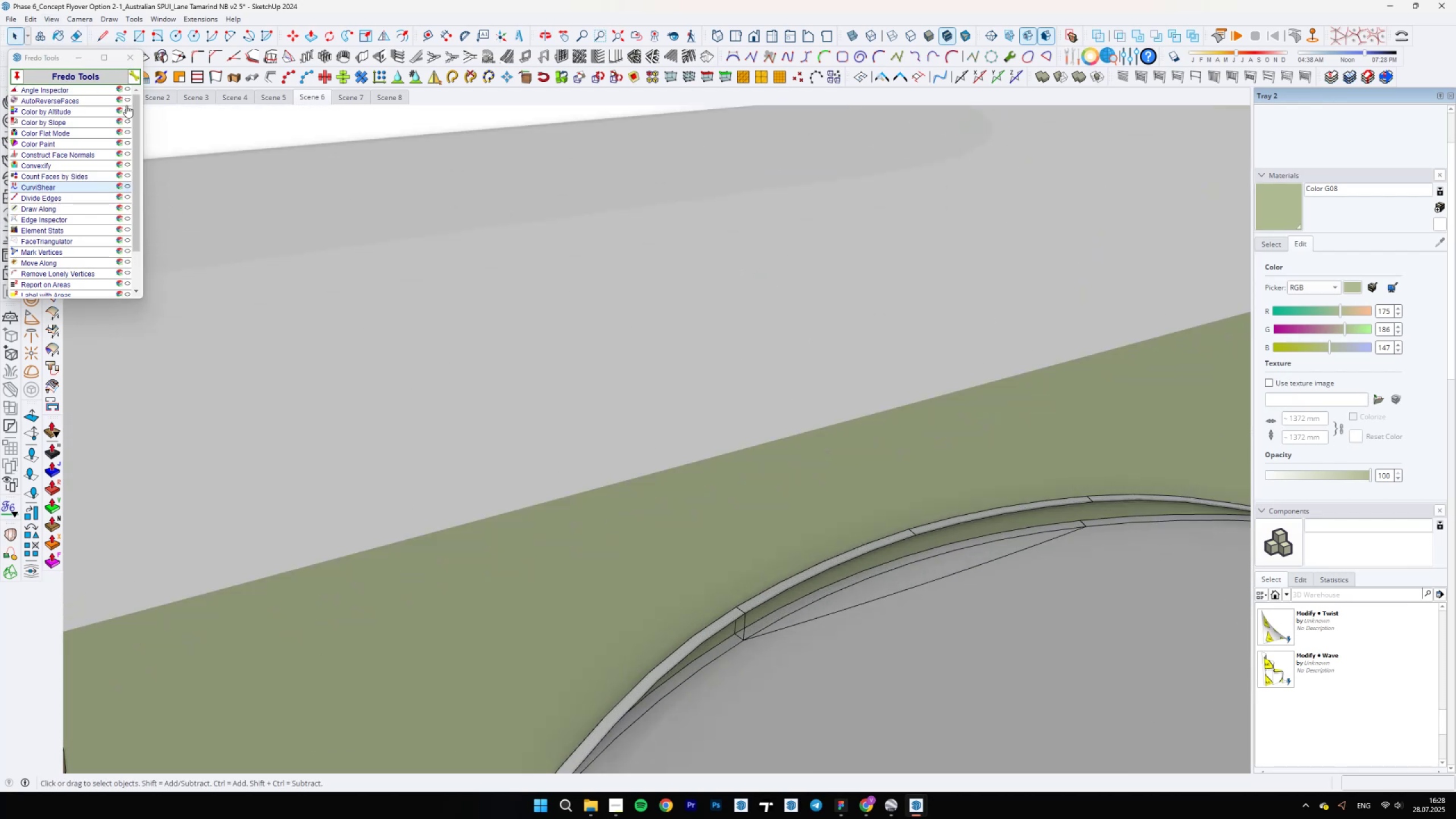 
scroll: coordinate [712, 529], scroll_direction: down, amount: 10.0
 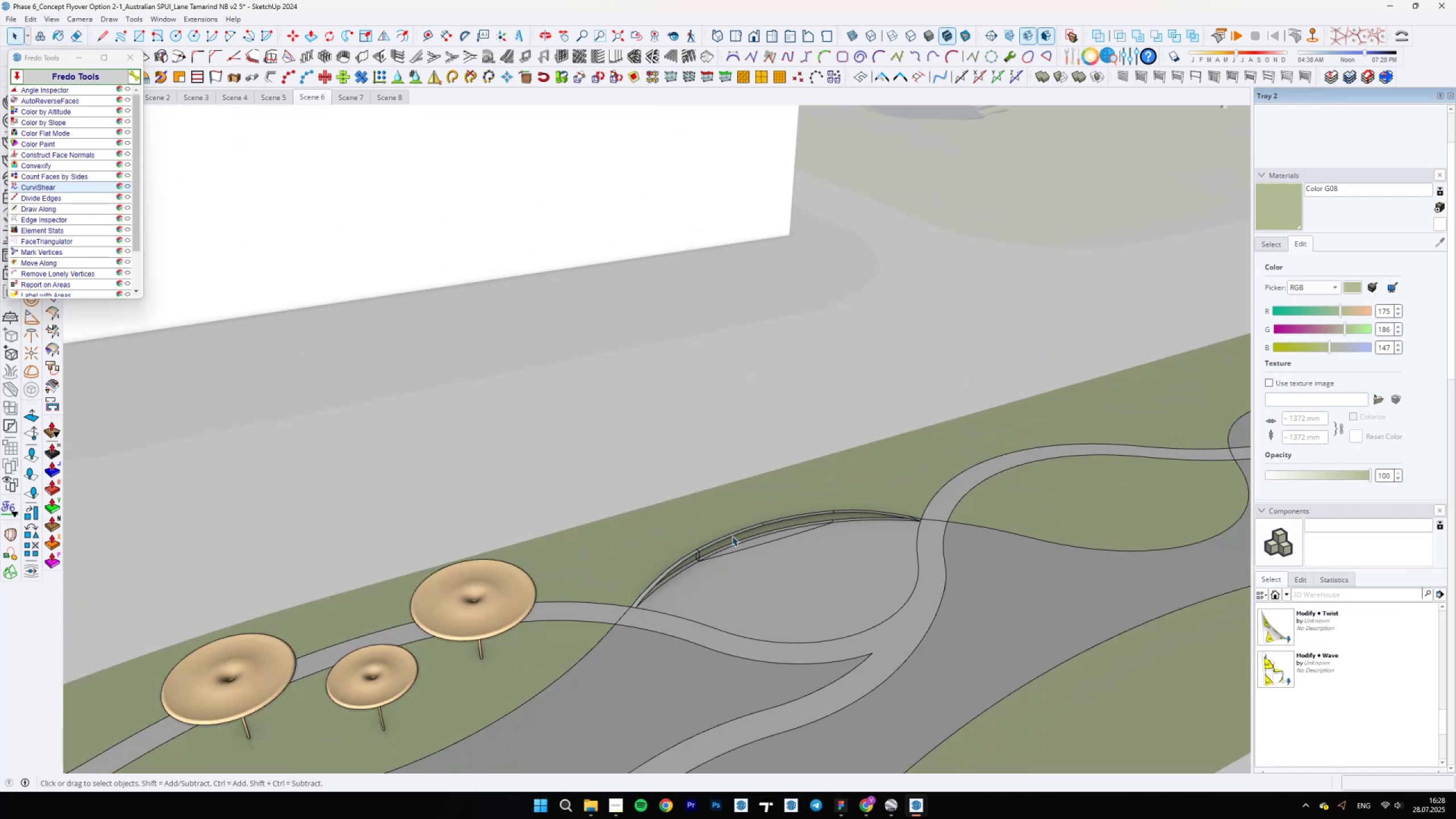 
scroll: coordinate [679, 568], scroll_direction: up, amount: 10.0
 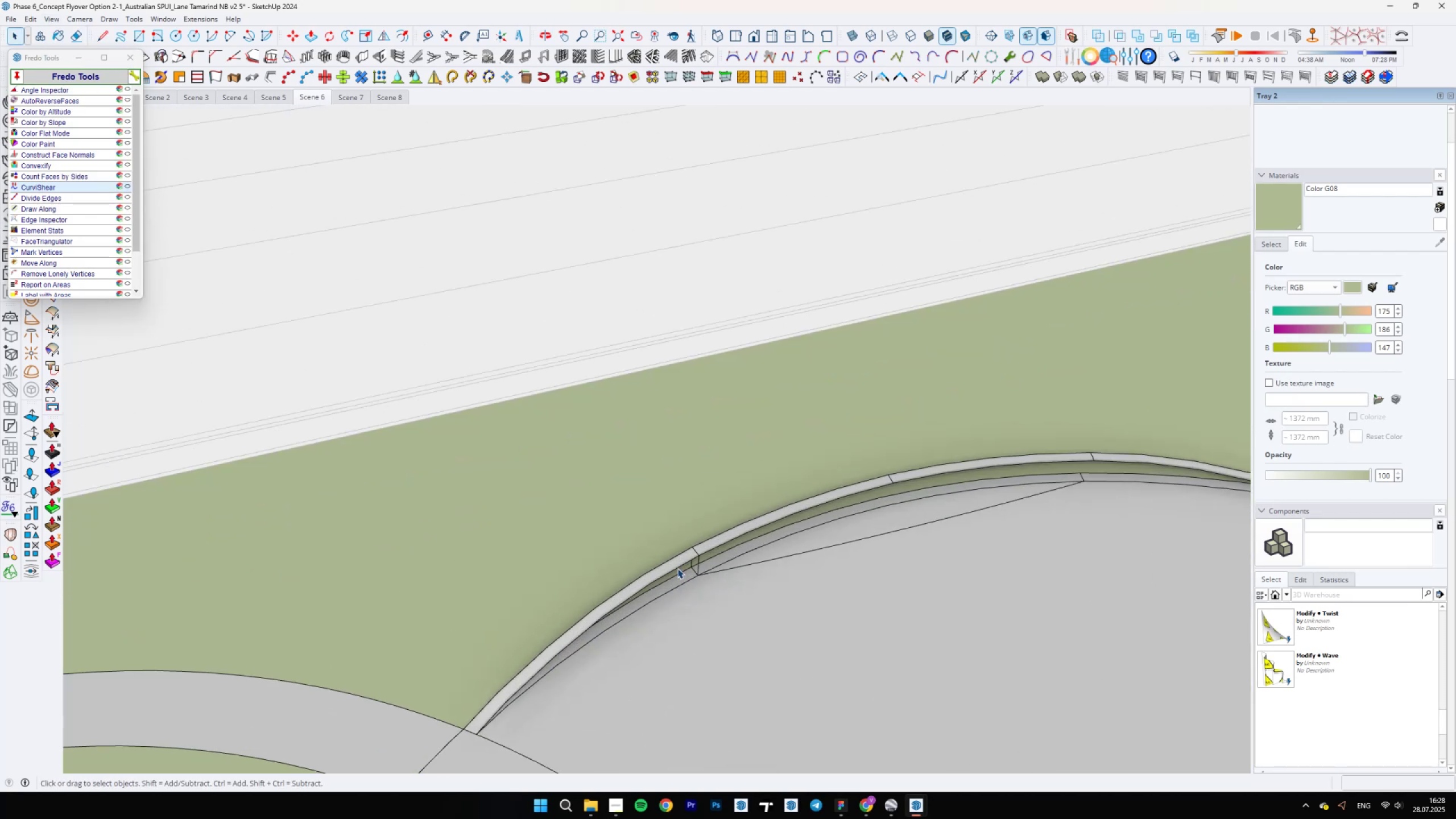 
left_click([673, 567])
 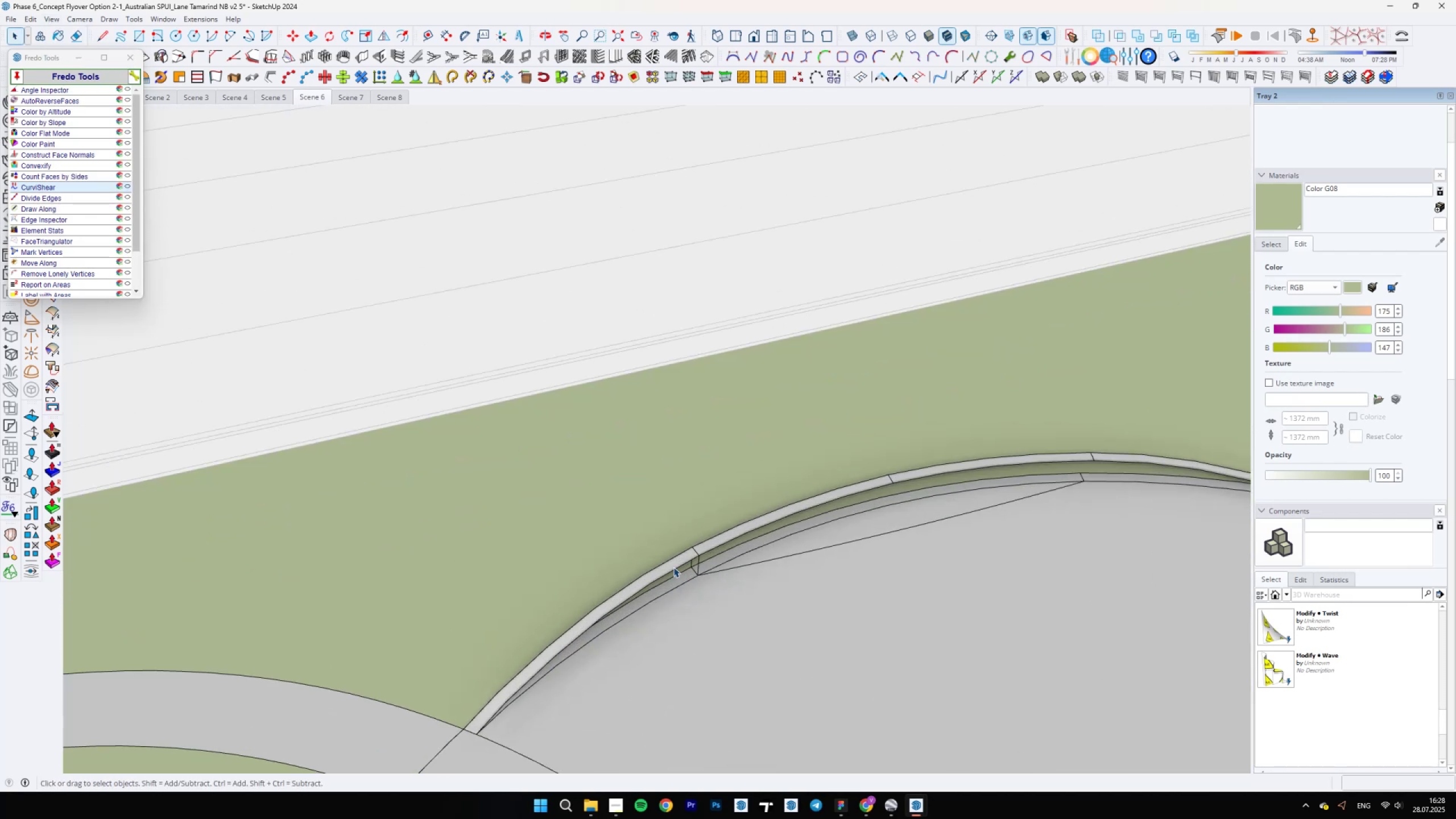 
hold_key(key=ControlLeft, duration=1.33)
double_click([720, 539])
 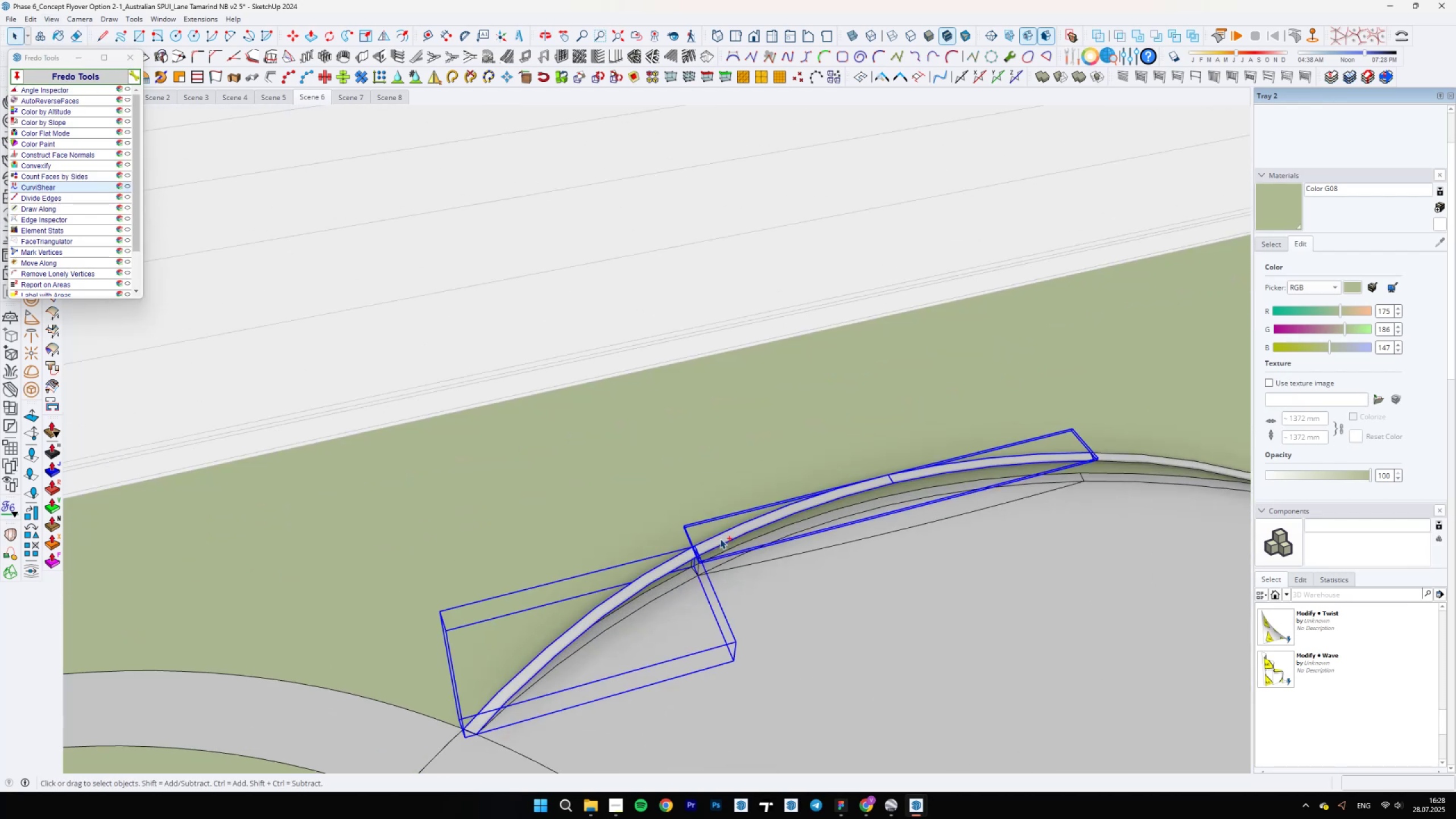 
triple_click([720, 539])
 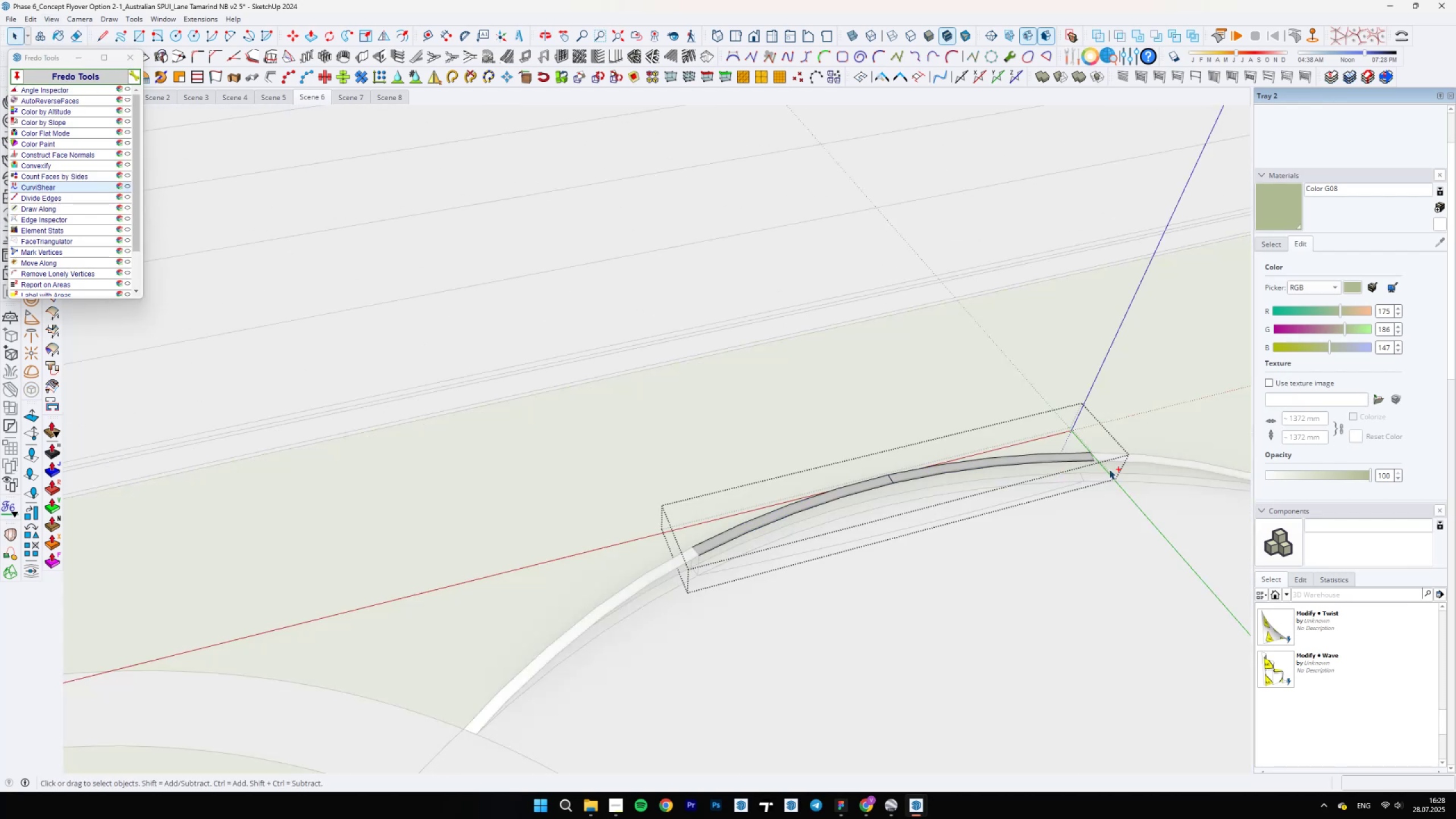 
key(Escape)
 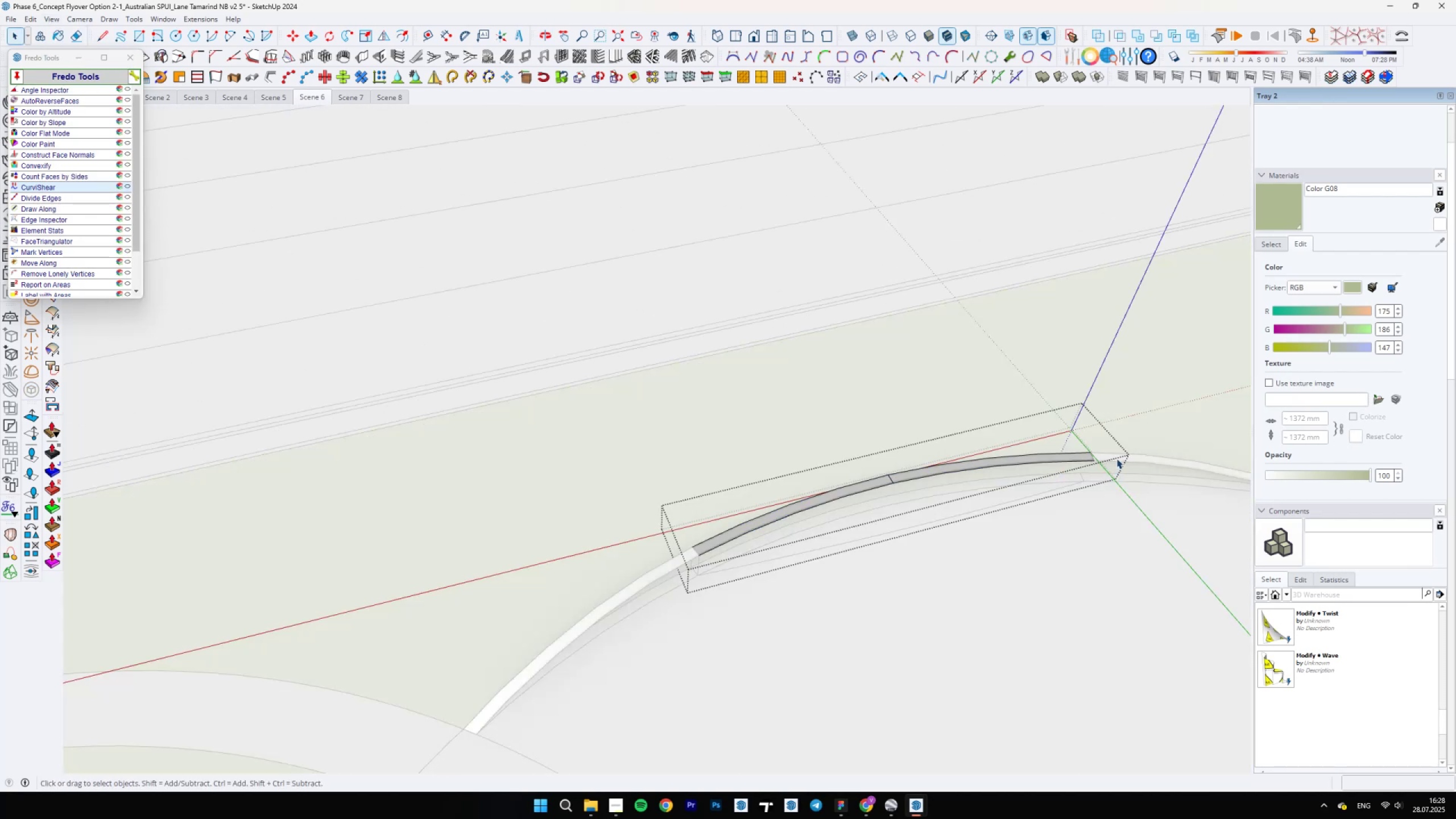 
left_click([1116, 458])
 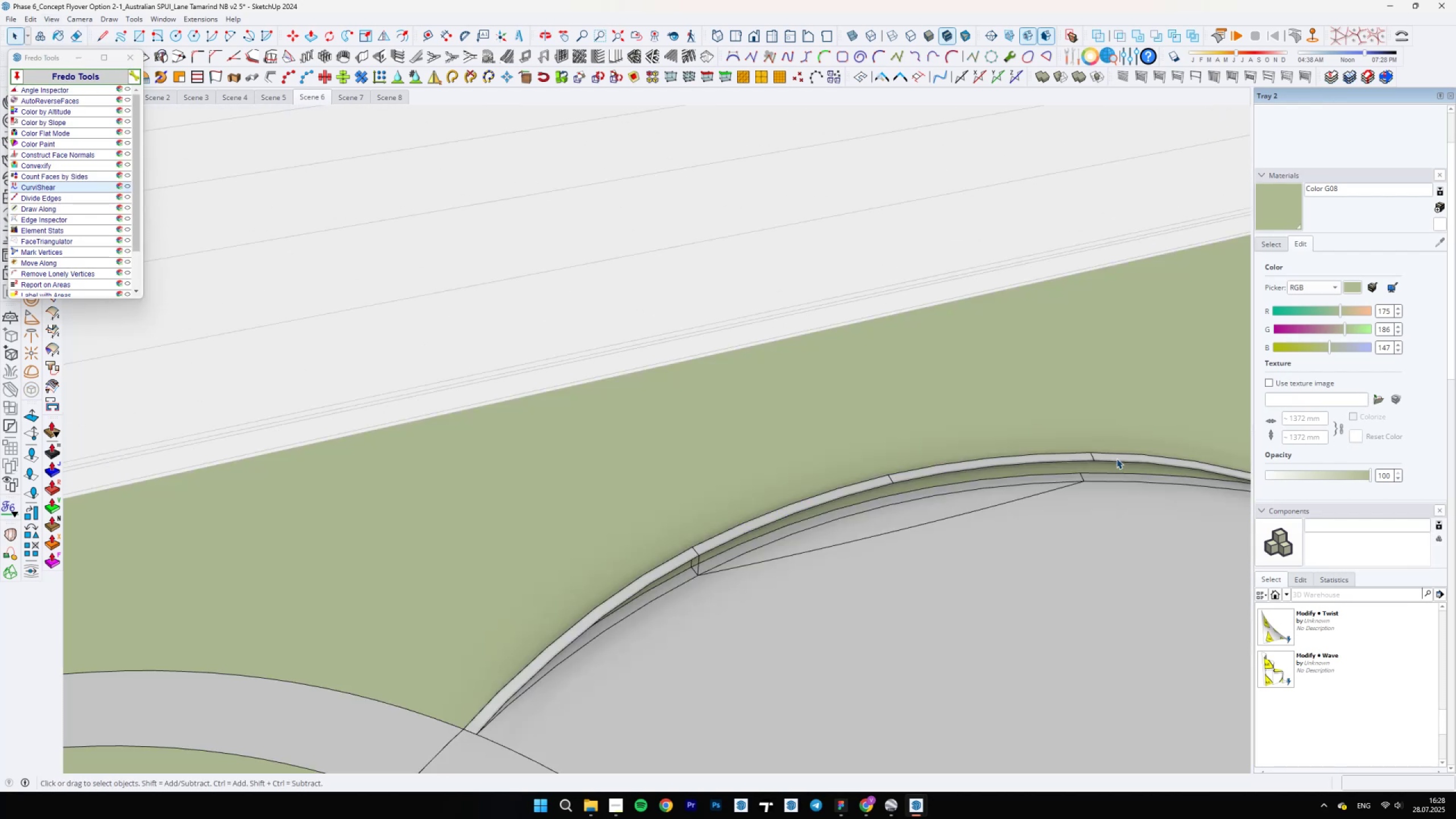 
hold_key(key=ControlLeft, duration=1.54)
double_click([1073, 455])
 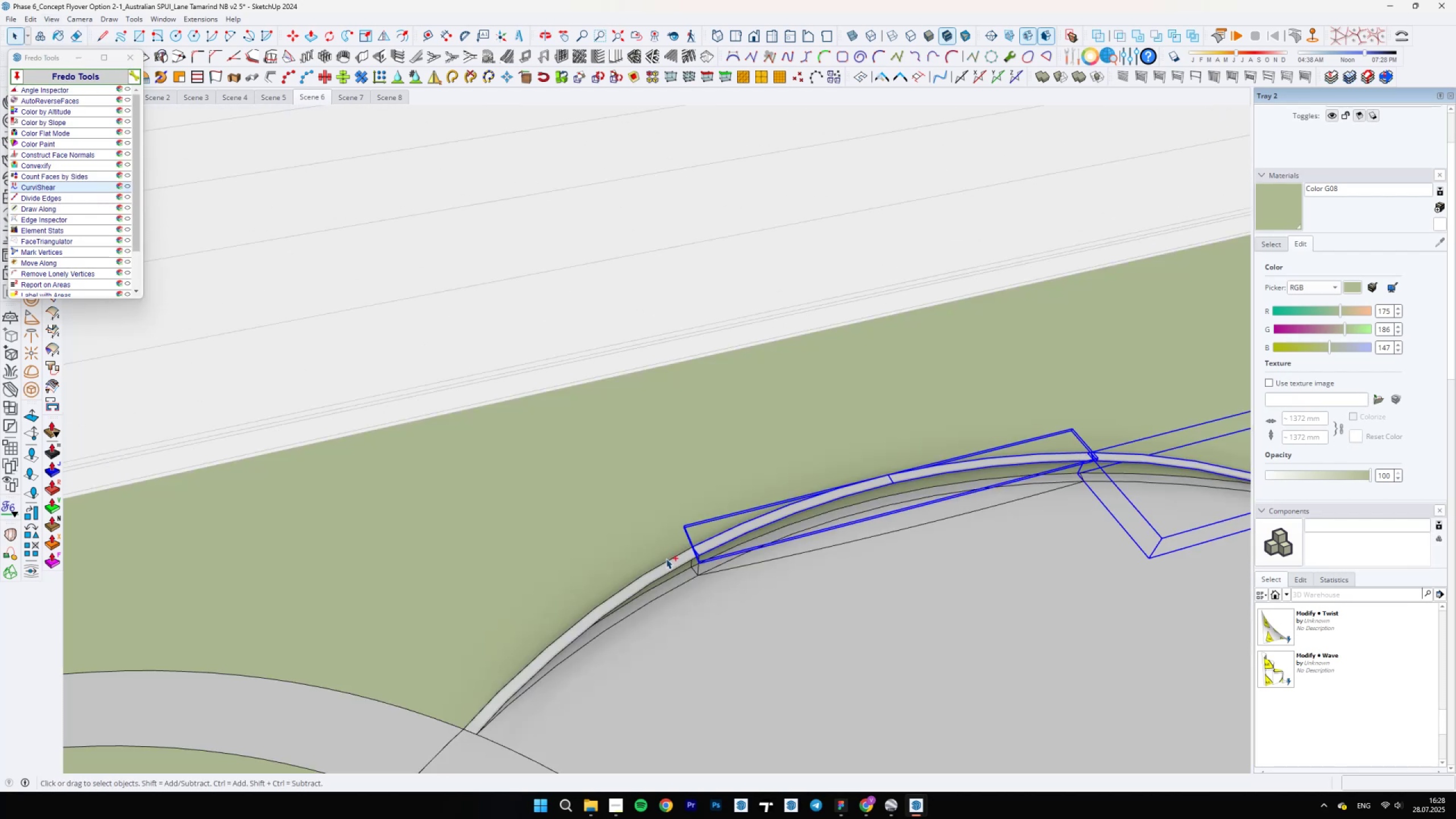 
left_click([672, 565])
 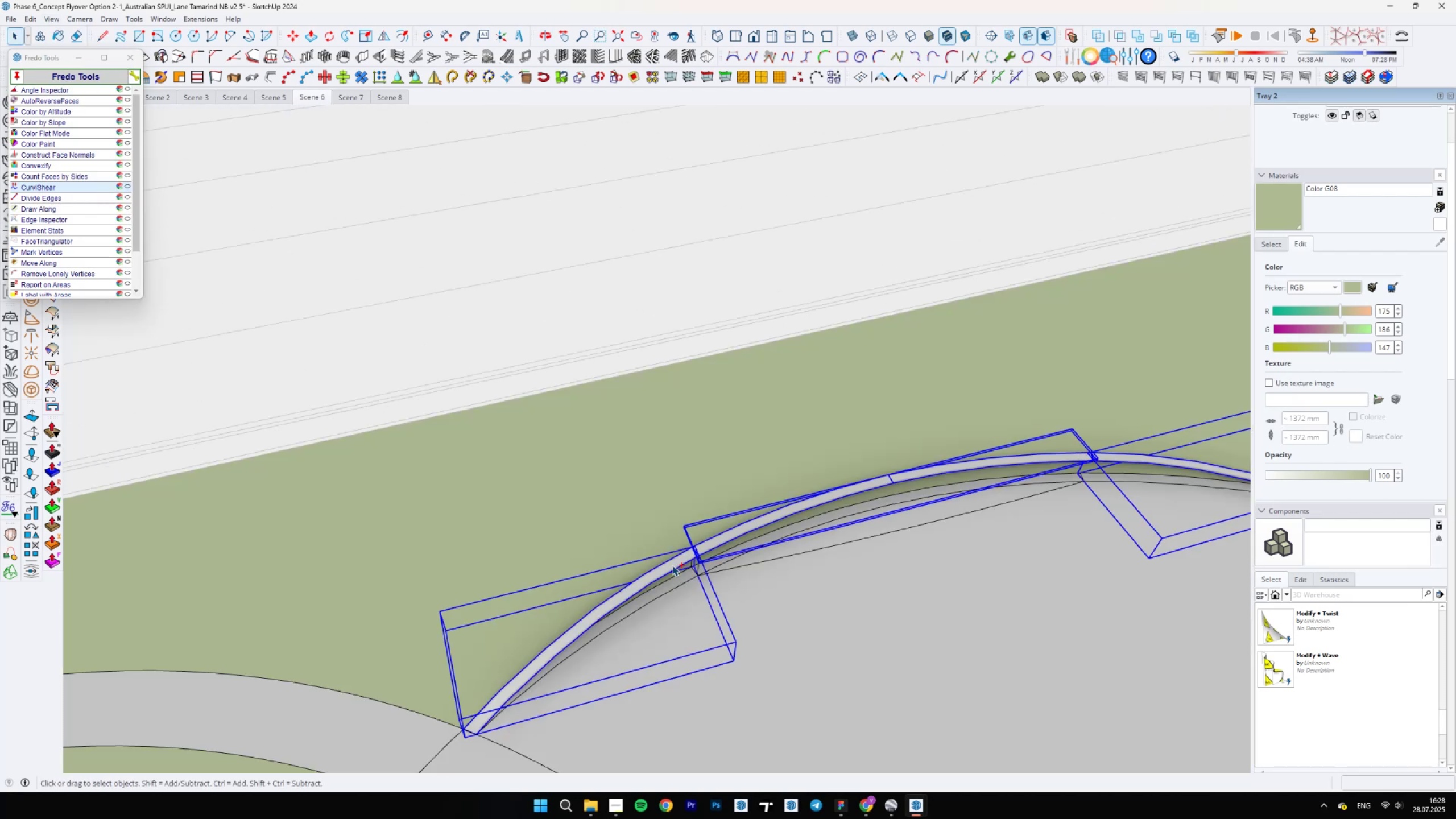 
key(Control+ControlLeft)
 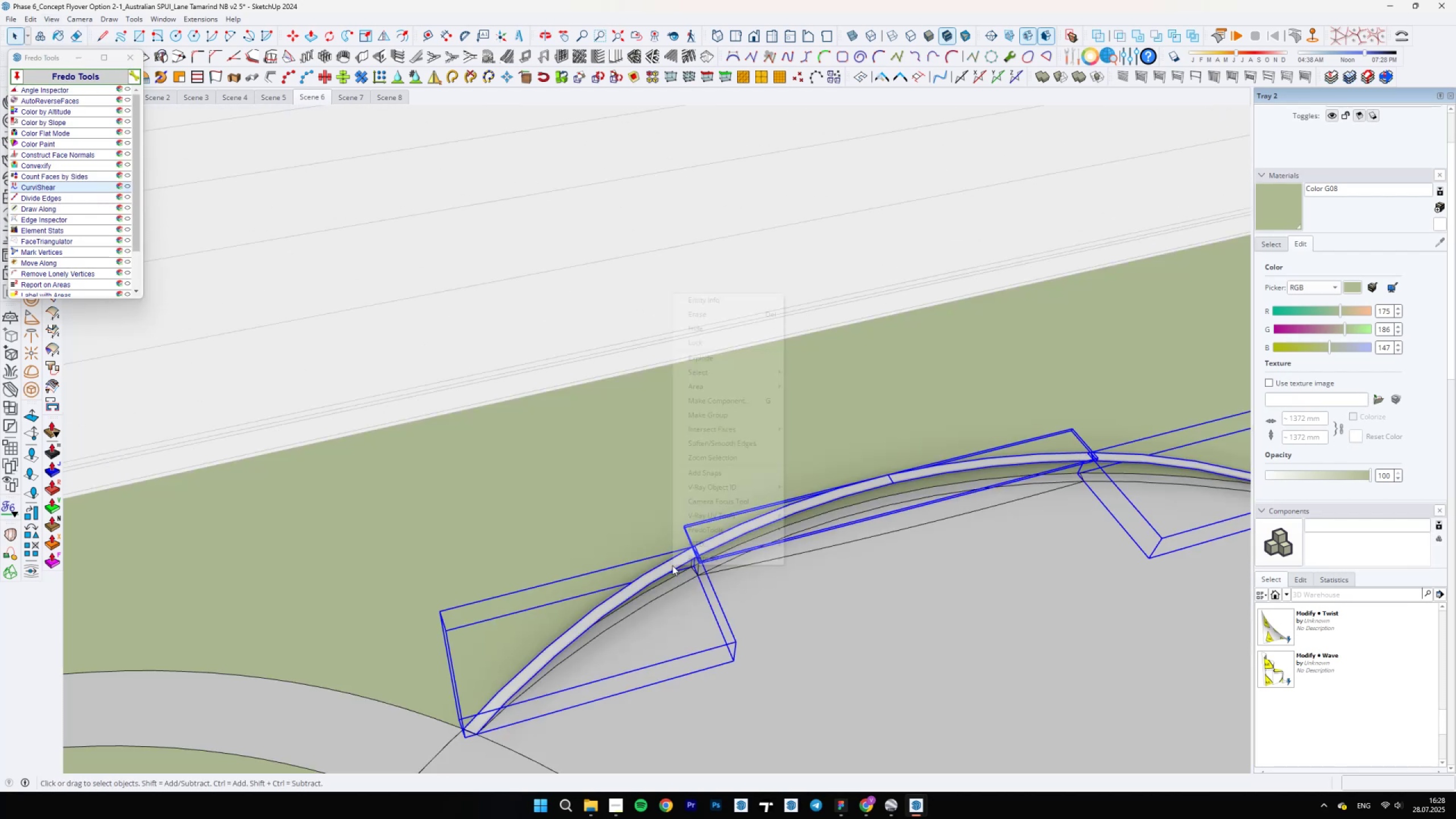 
key(Control+ControlLeft)
 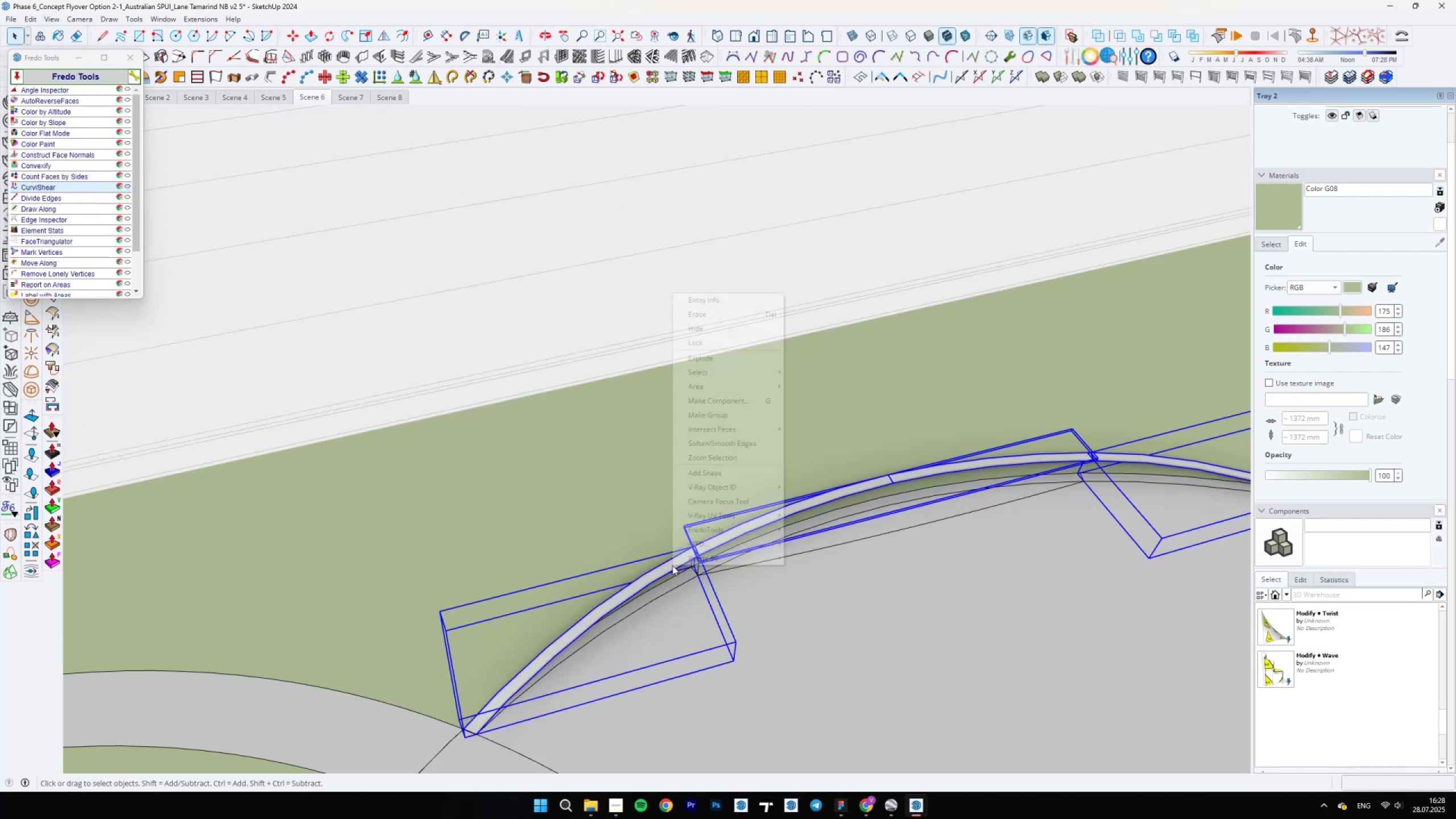 
right_click([672, 565])
 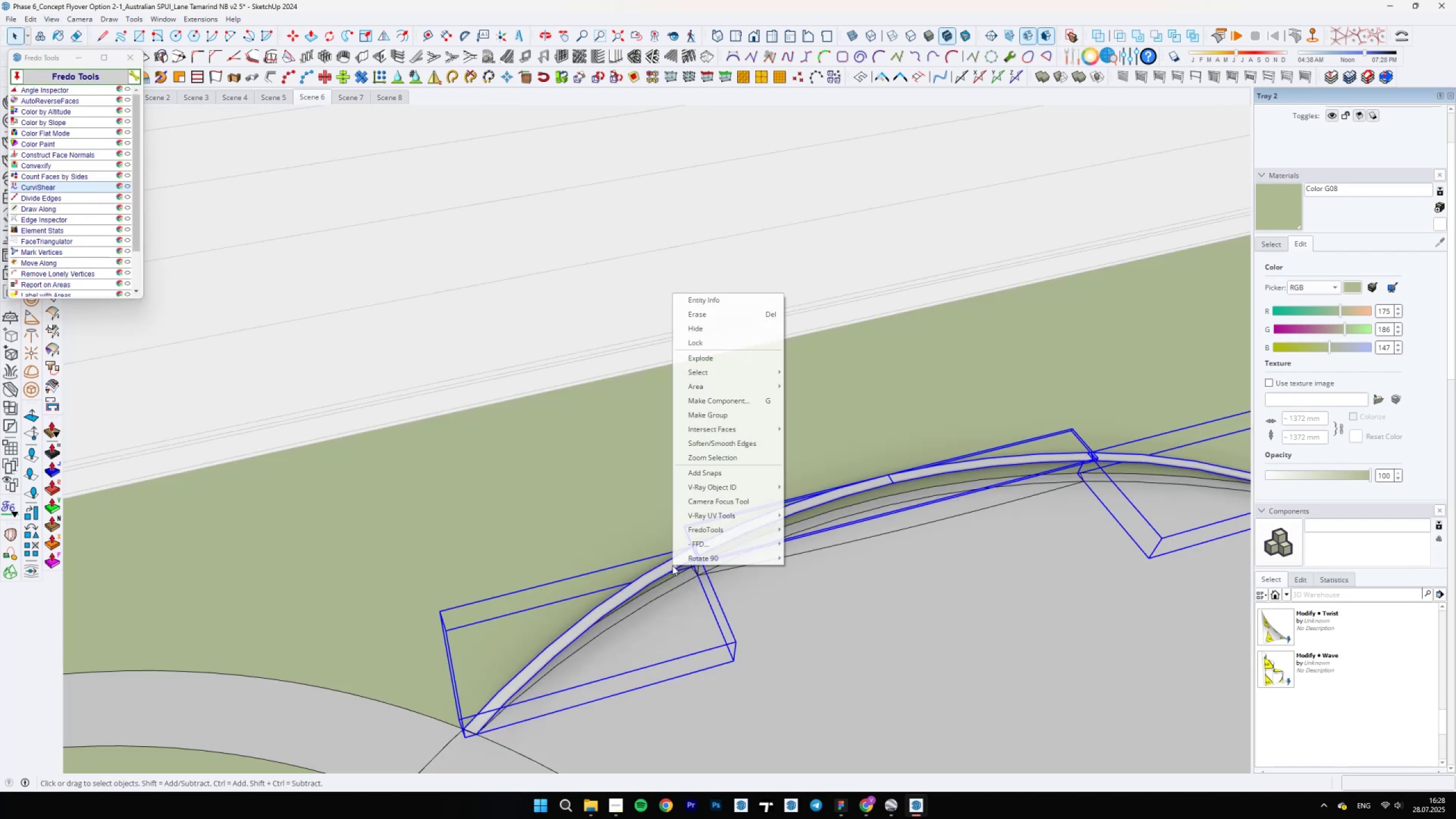 
key(Control+ControlLeft)
 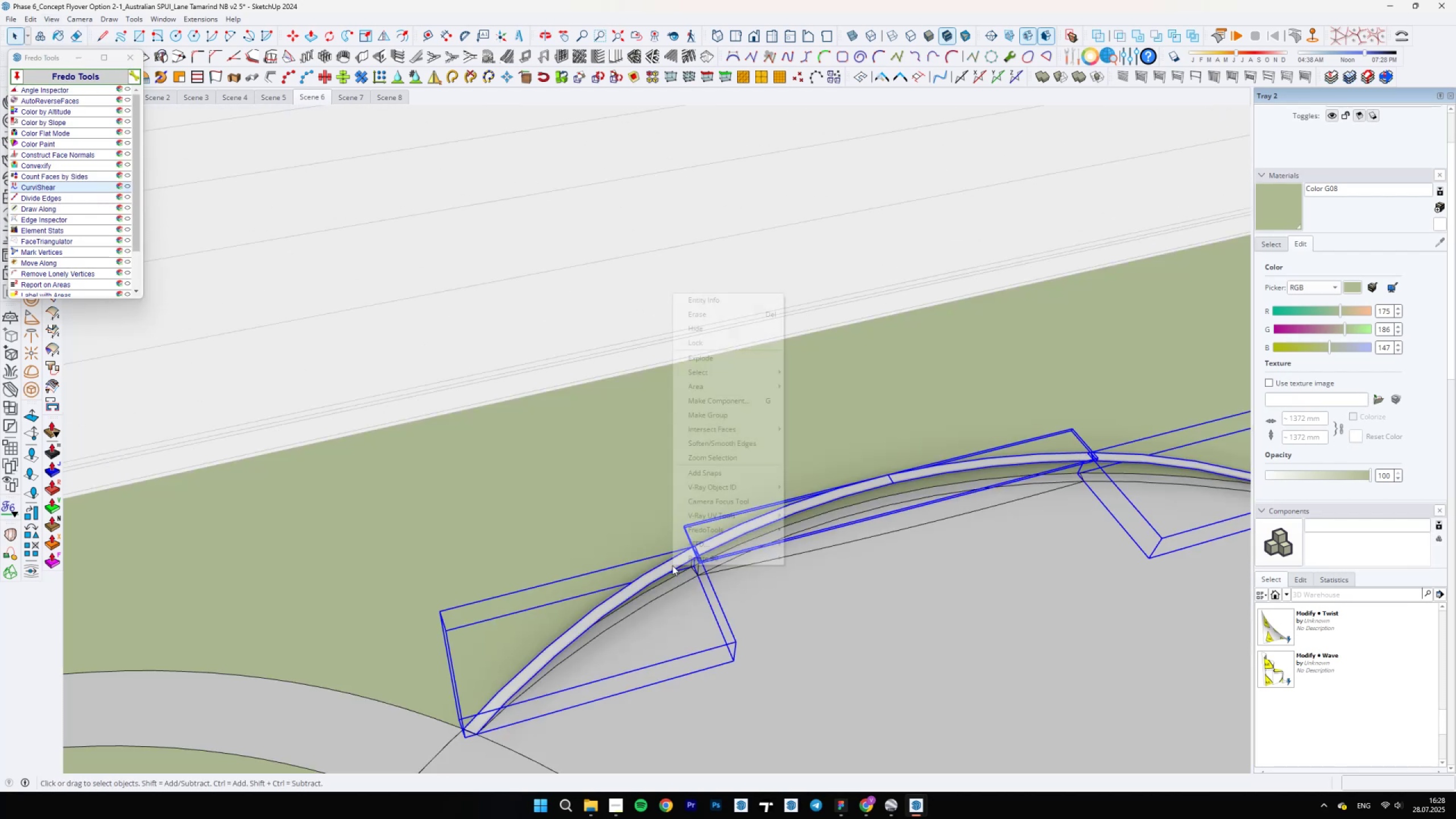 
key(Control+ControlLeft)
 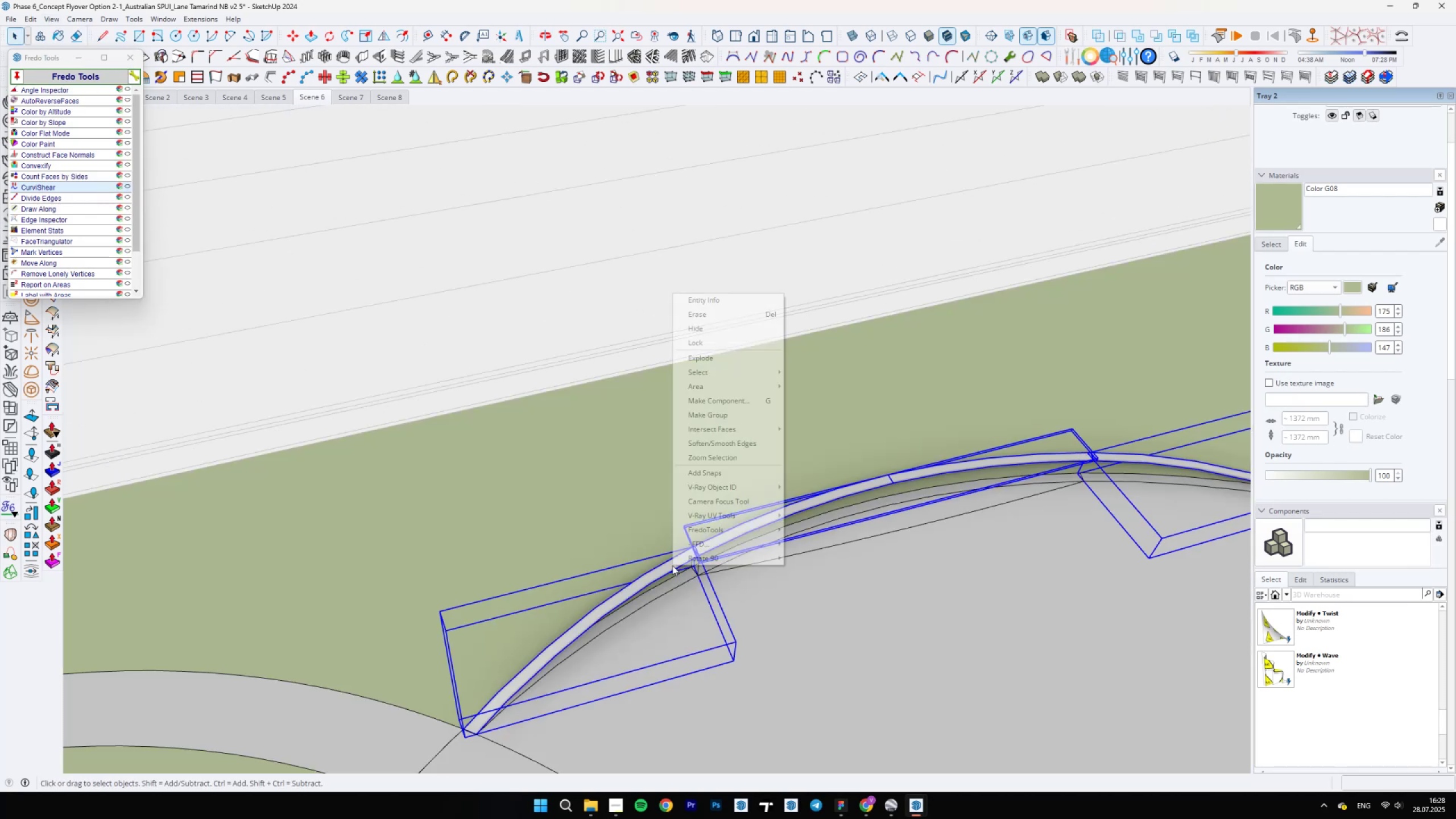 
key(Control+ControlLeft)
 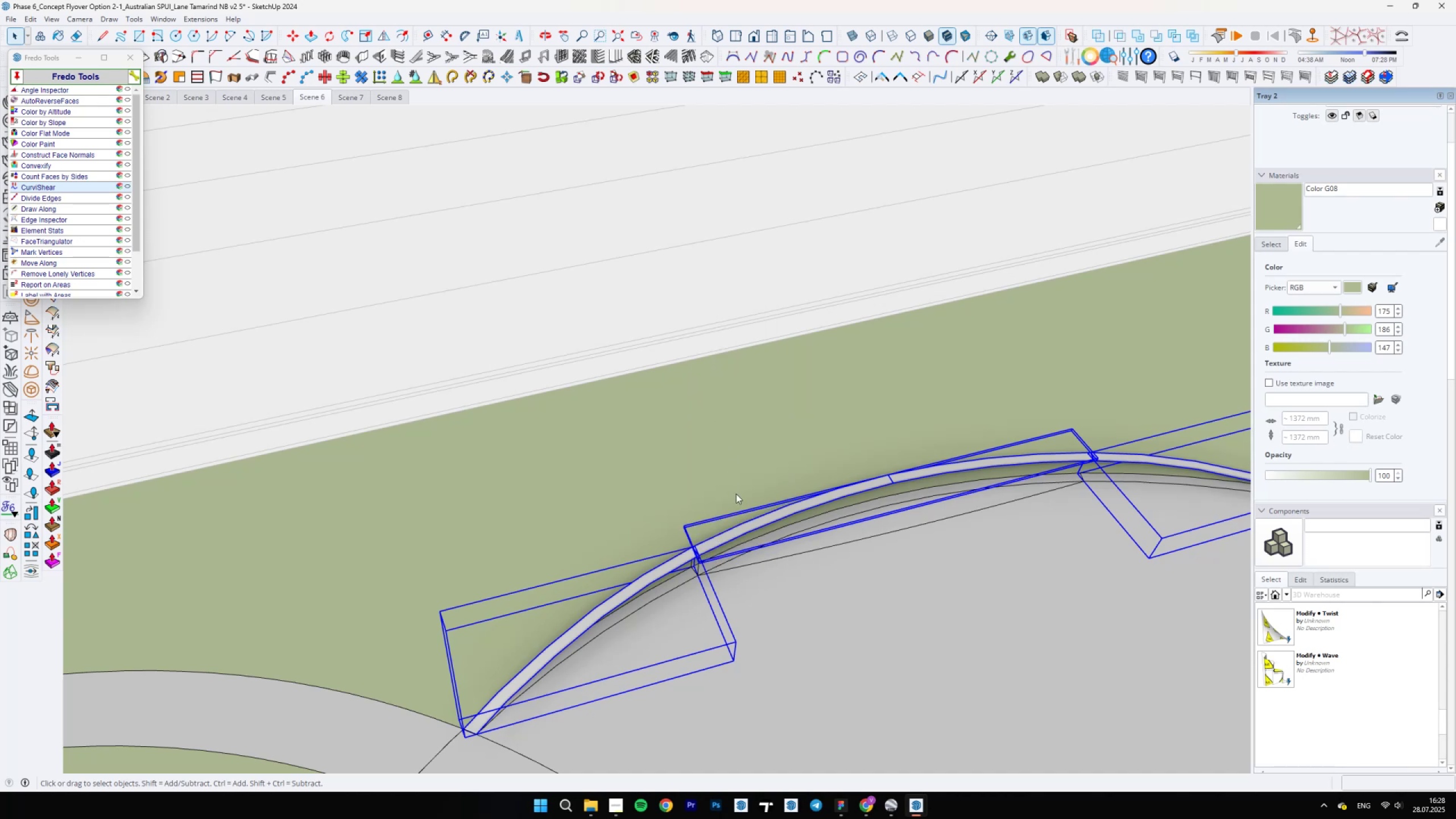 
hold_key(key=ControlLeft, duration=0.4)
 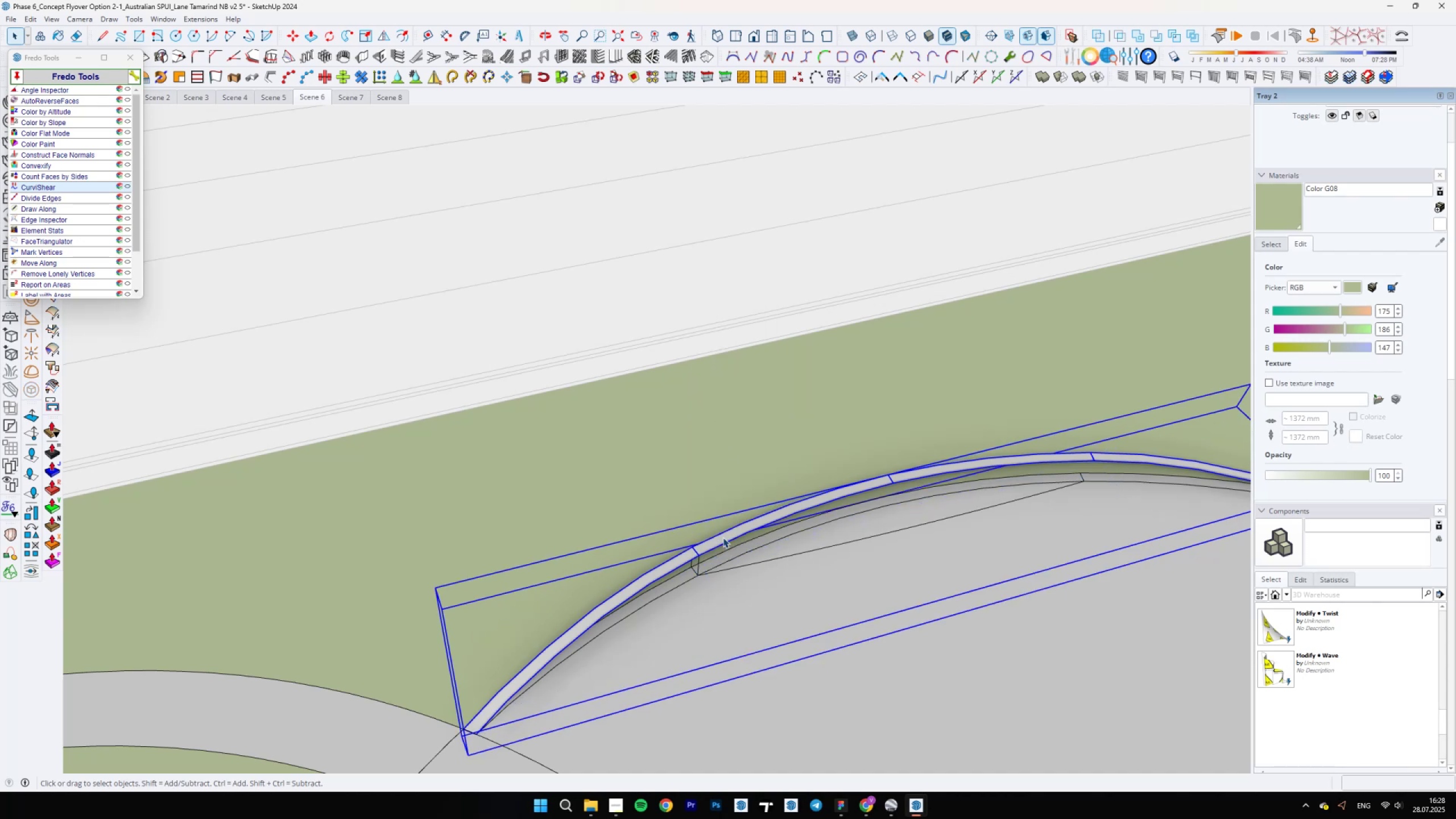 
double_click([723, 537])
 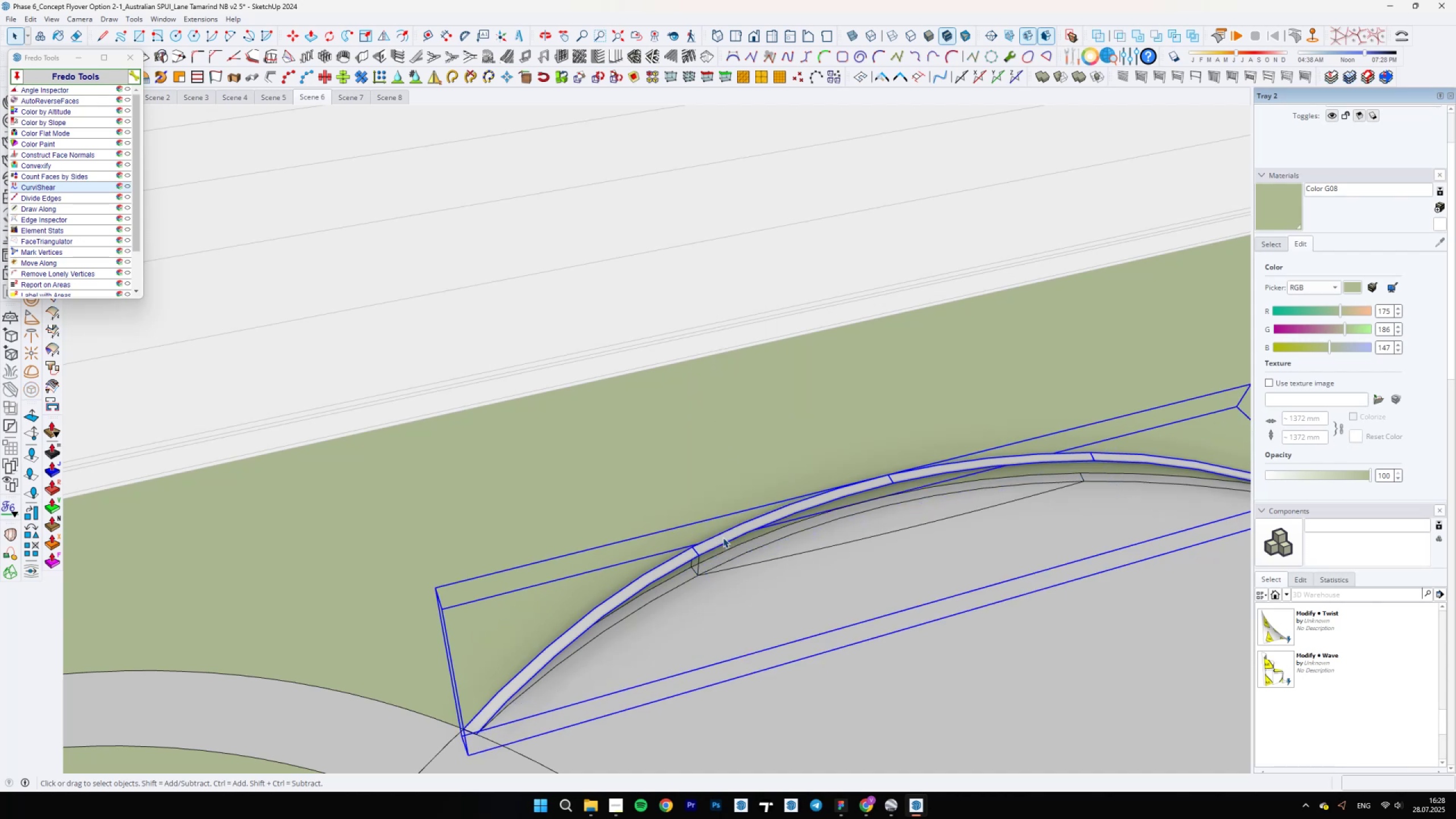 
key(Control+A)
 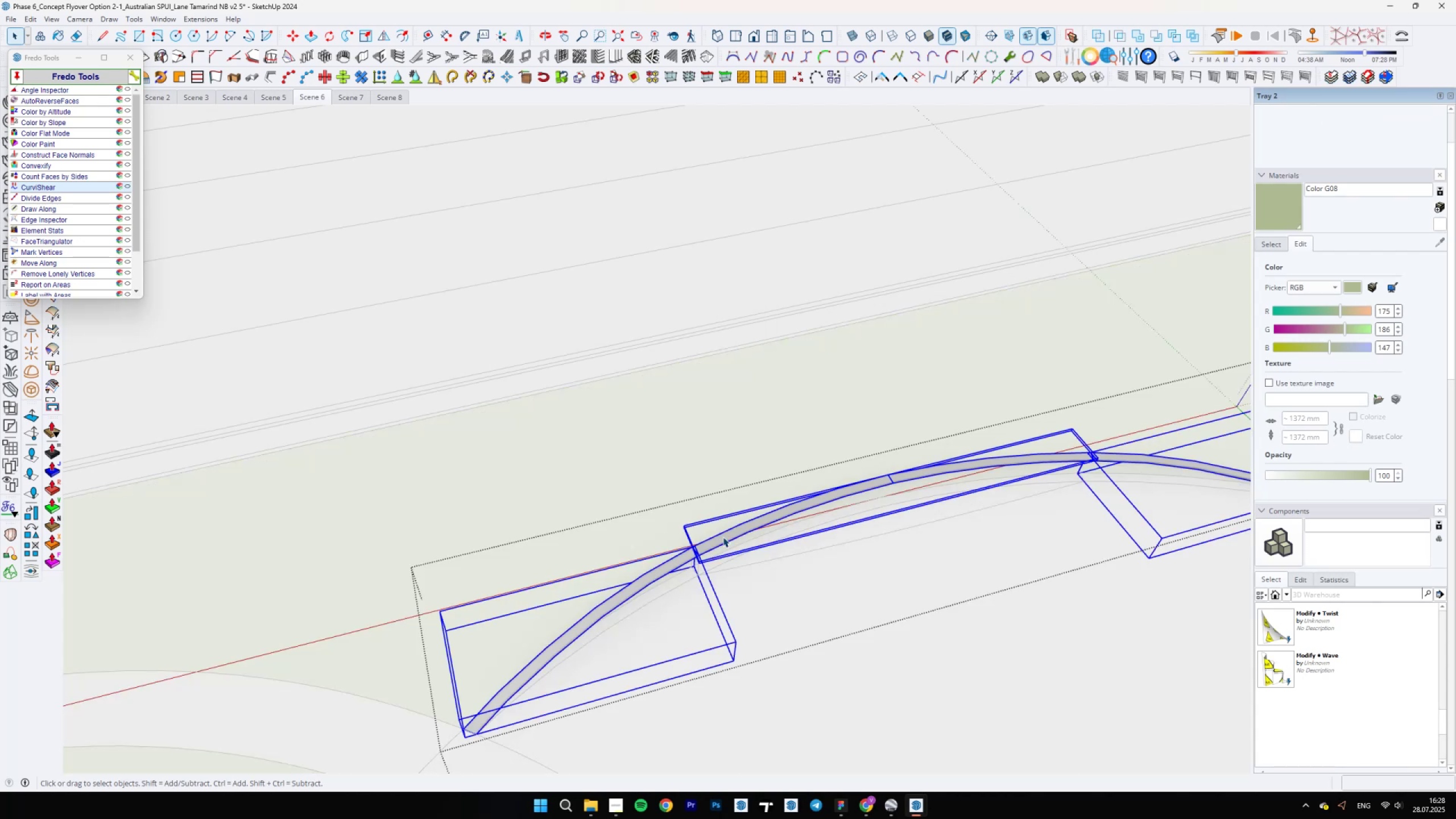 
right_click([723, 537])
 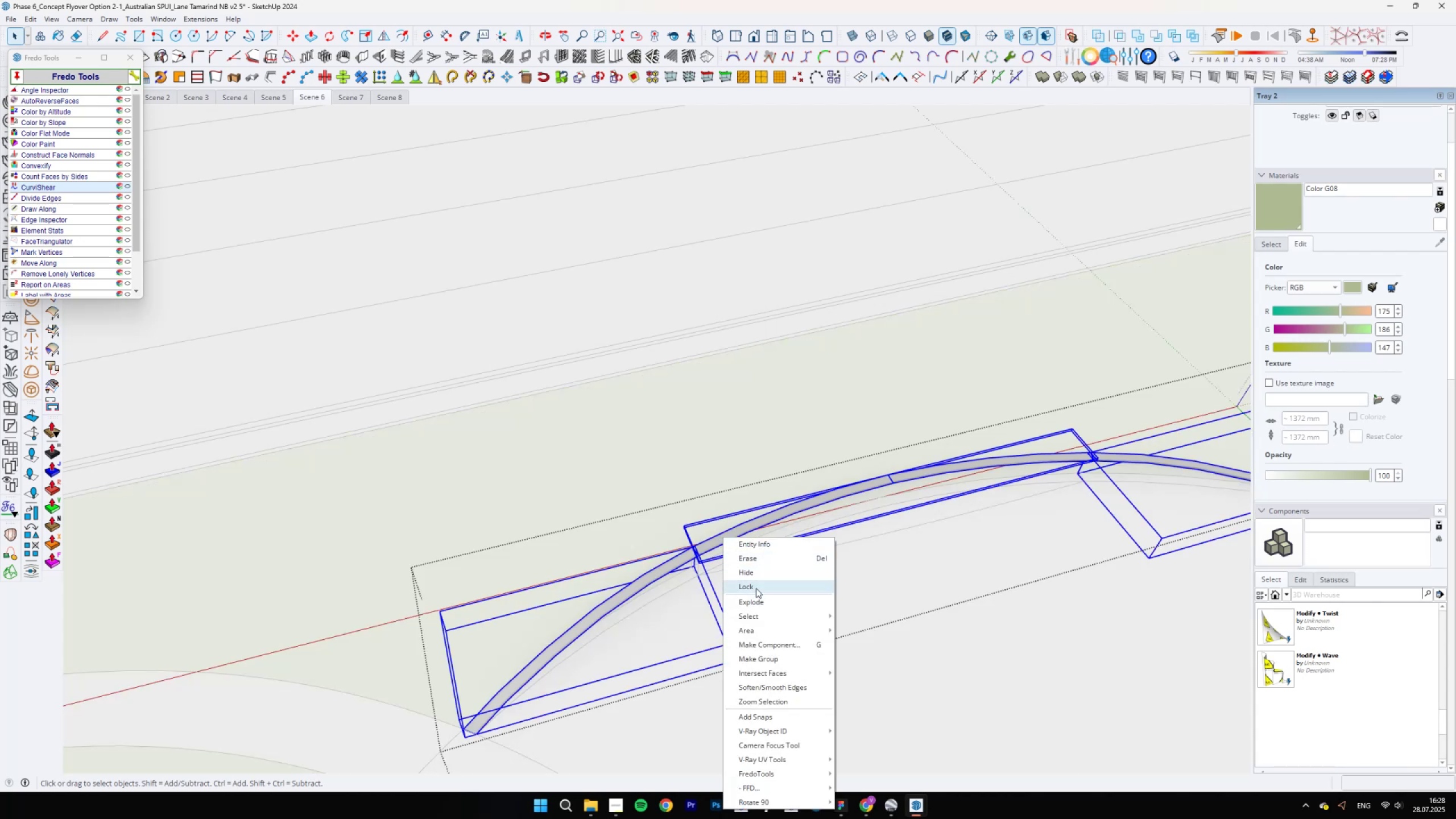 
left_click([759, 598])
 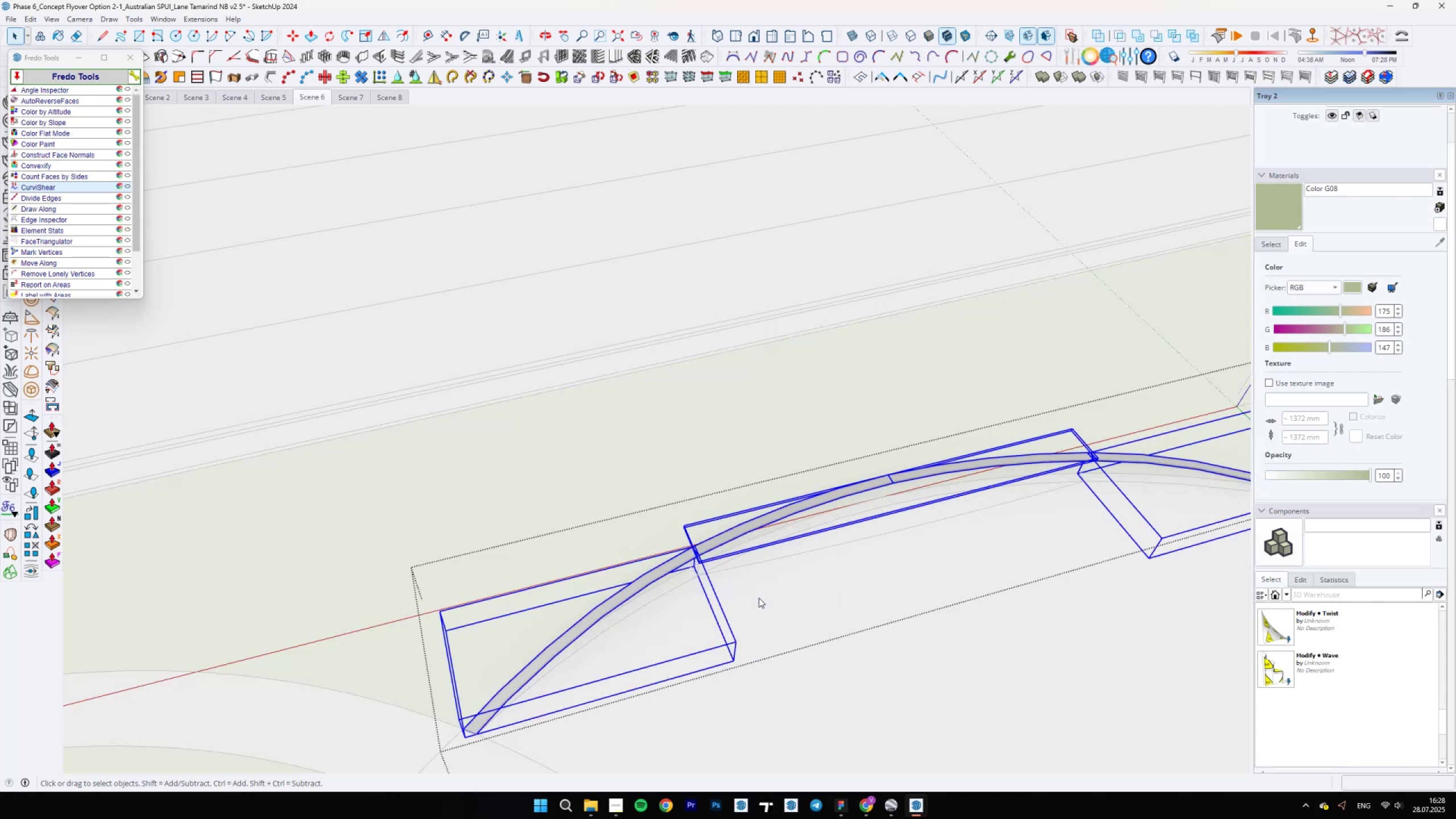 
key(Backslash)
 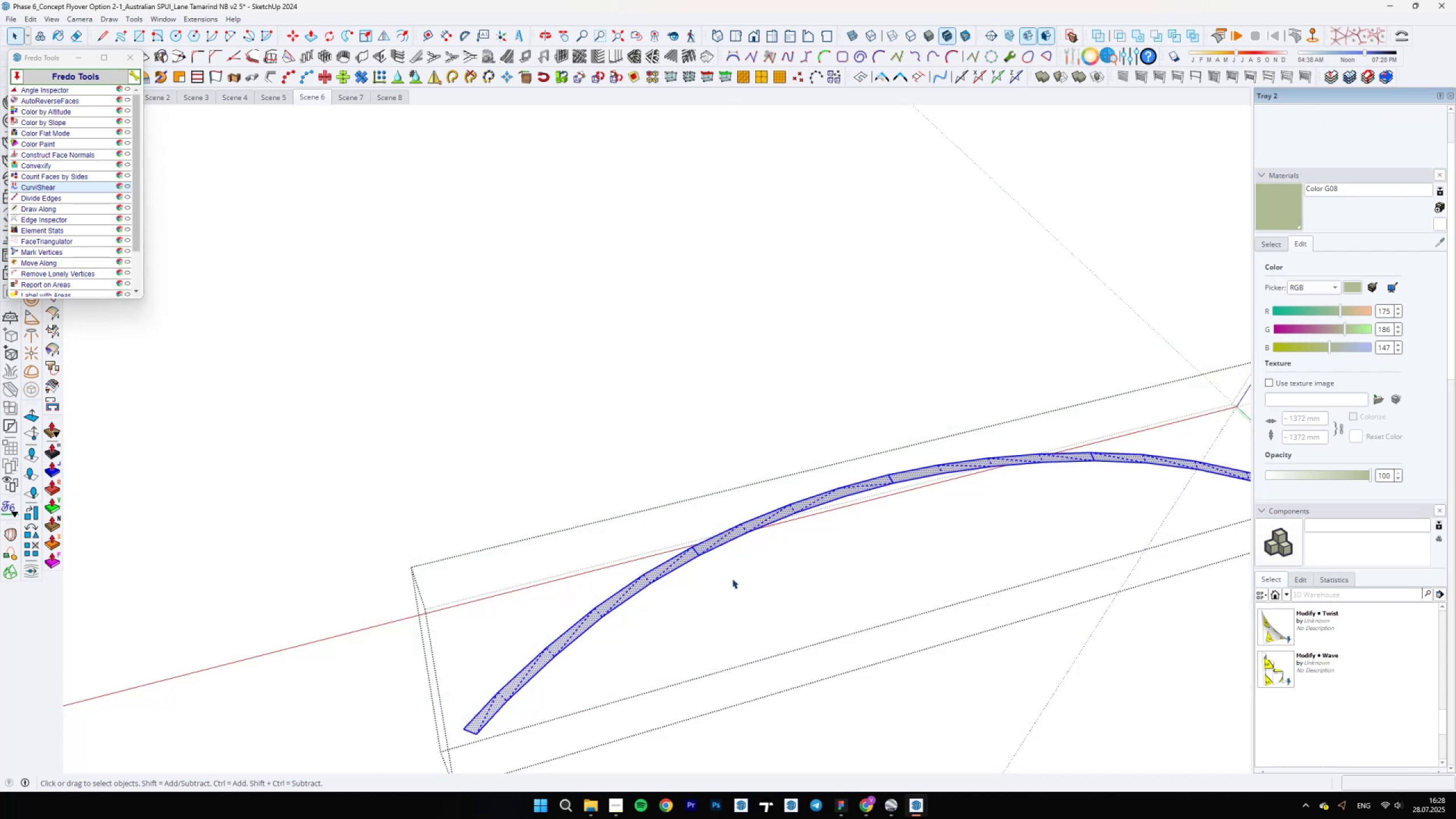 
scroll: coordinate [644, 551], scroll_direction: down, amount: 6.0
 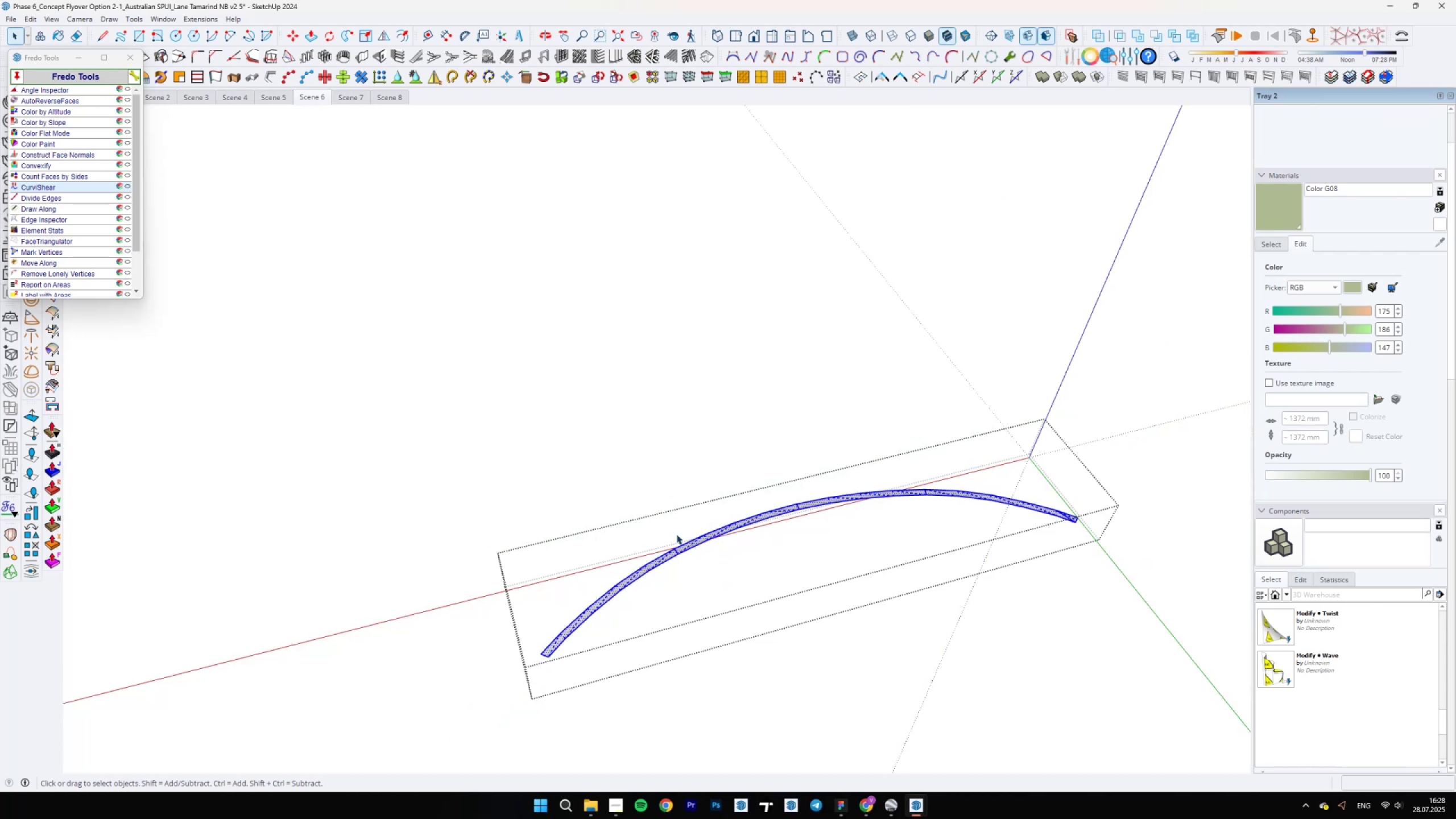 
key(E)
 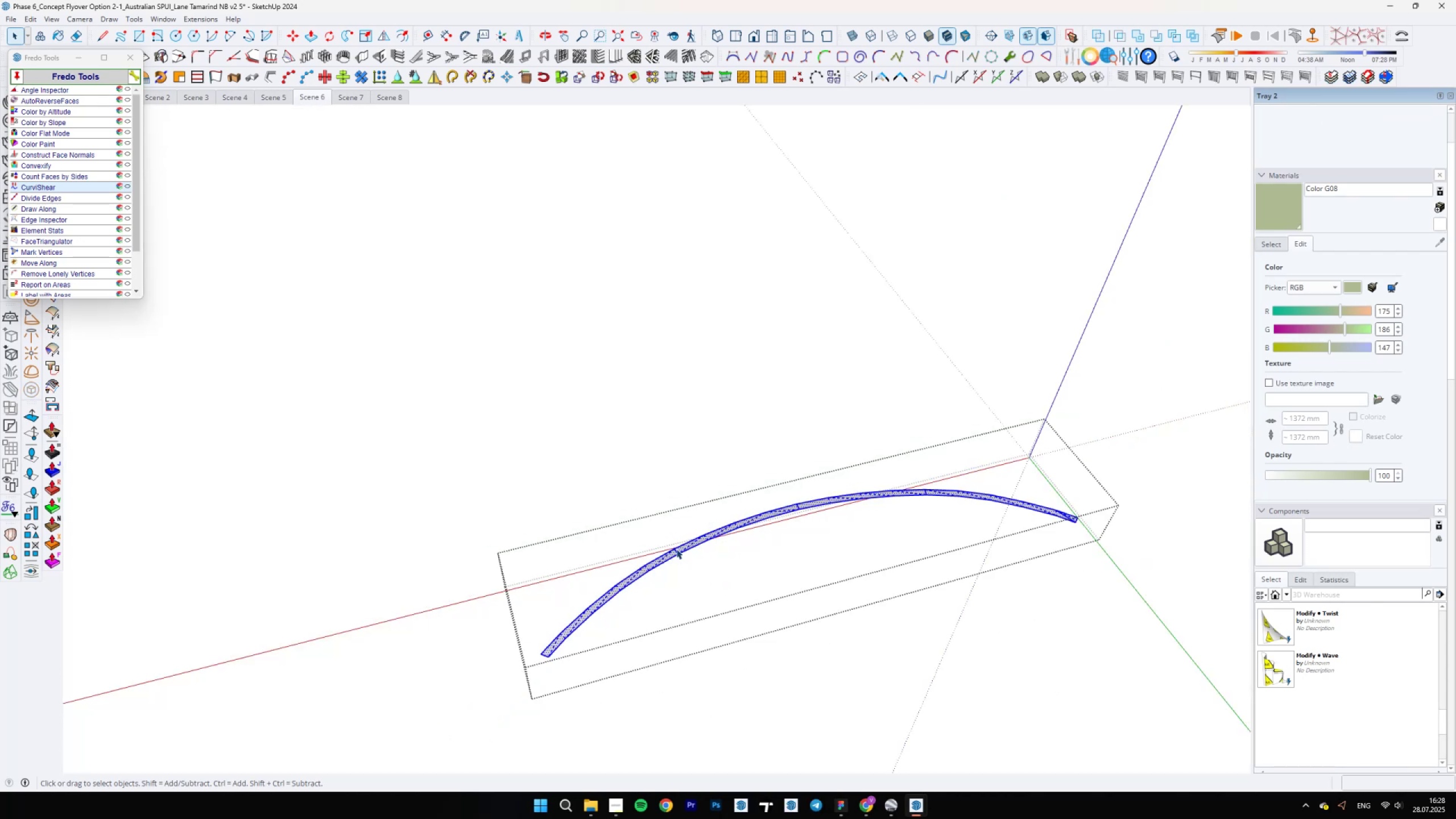 
scroll: coordinate [676, 552], scroll_direction: up, amount: 5.0
 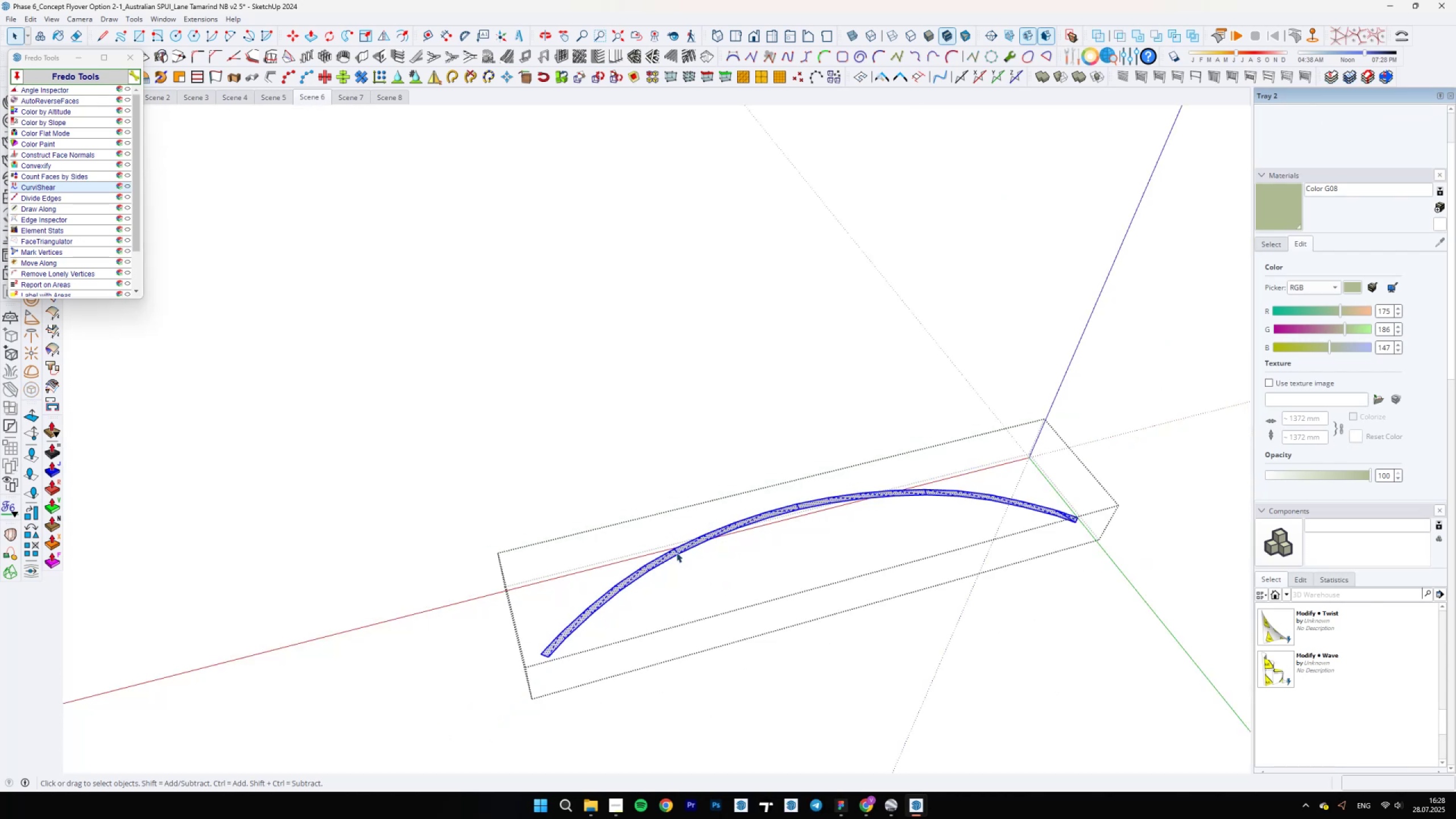 
key(Control+ControlLeft)
 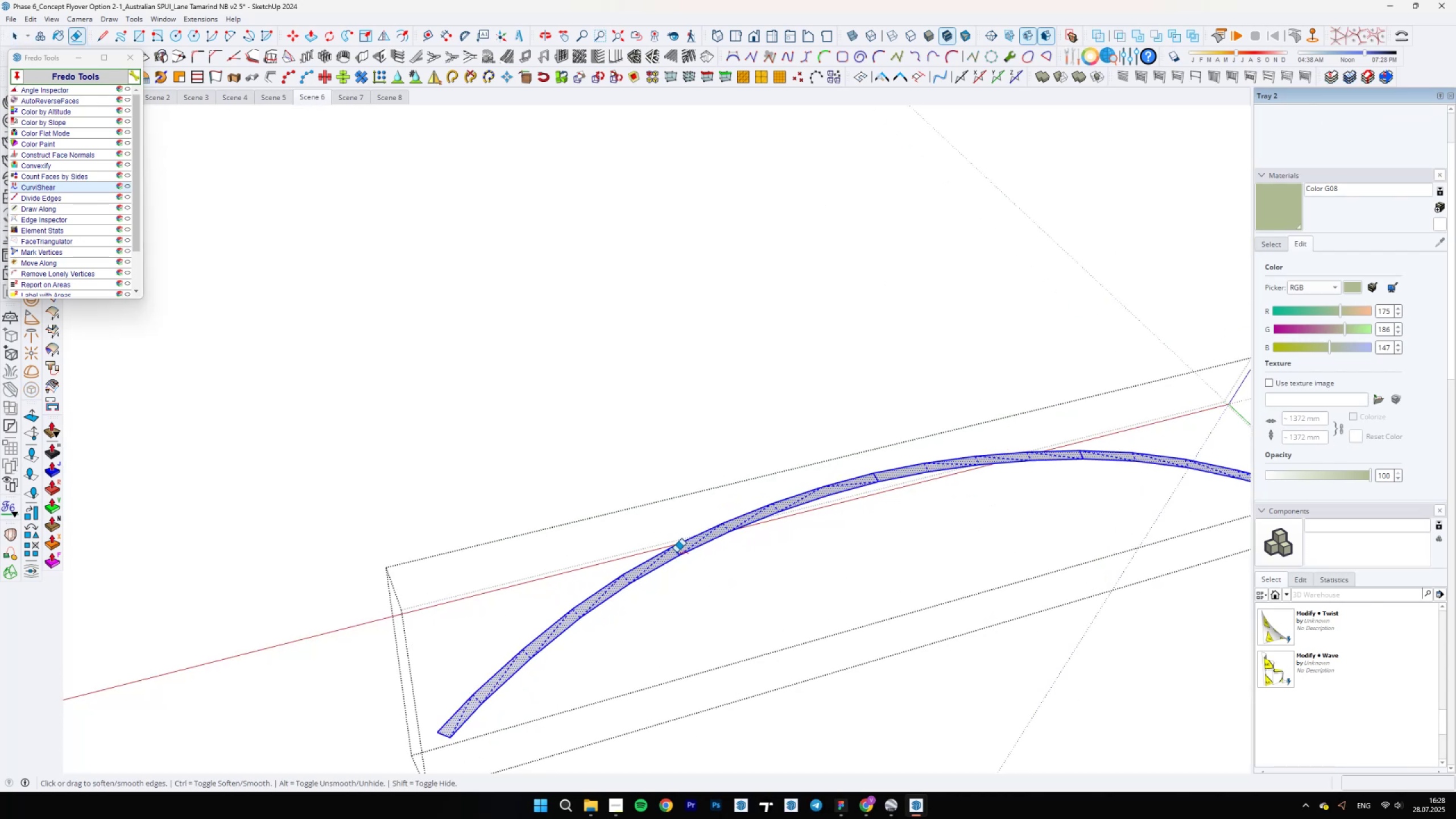 
left_click_drag(start_coordinate=[679, 547], to_coordinate=[672, 553])
 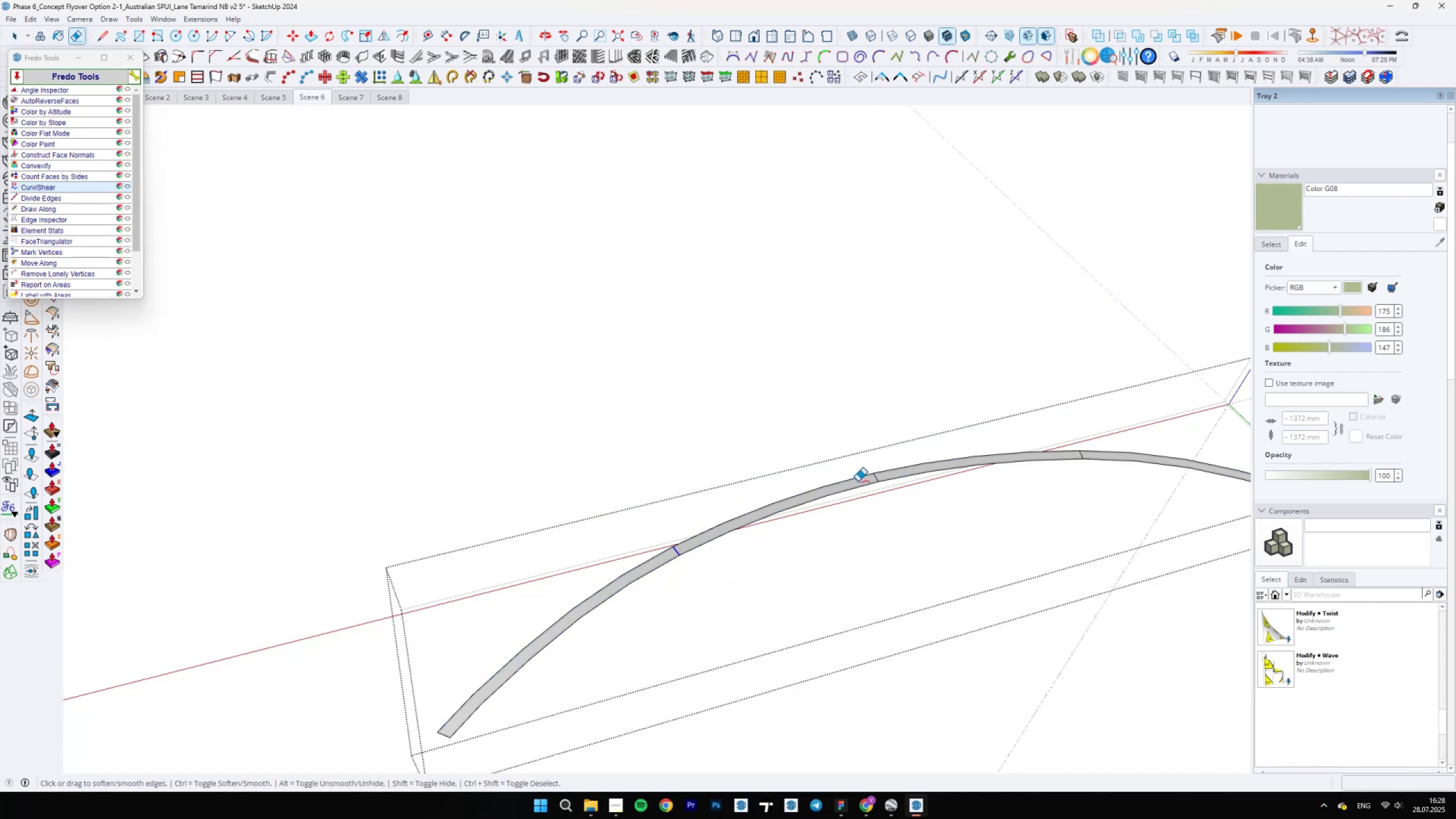 
left_click_drag(start_coordinate=[873, 479], to_coordinate=[876, 479])
 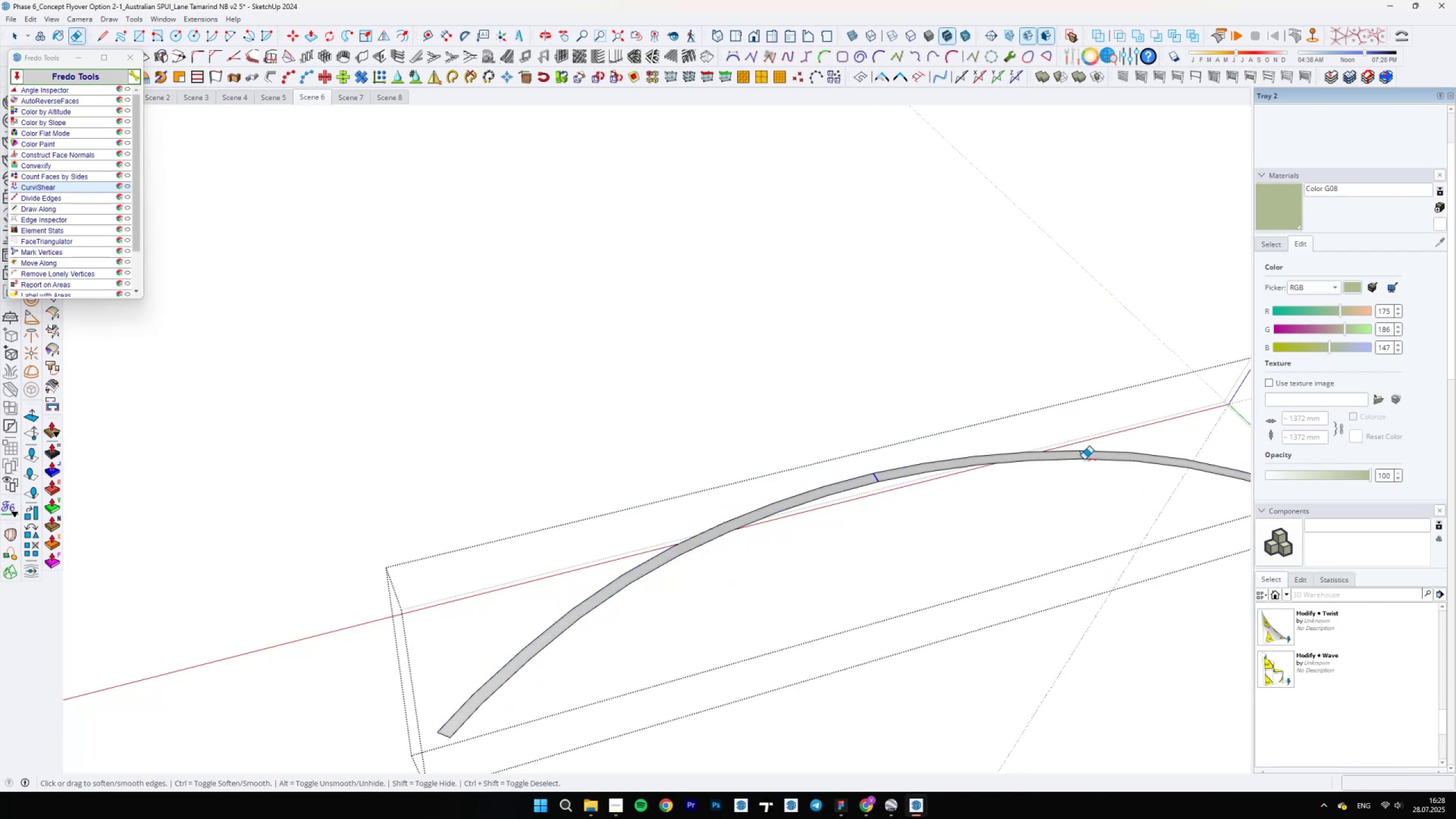 
left_click_drag(start_coordinate=[1080, 454], to_coordinate=[1083, 454])
 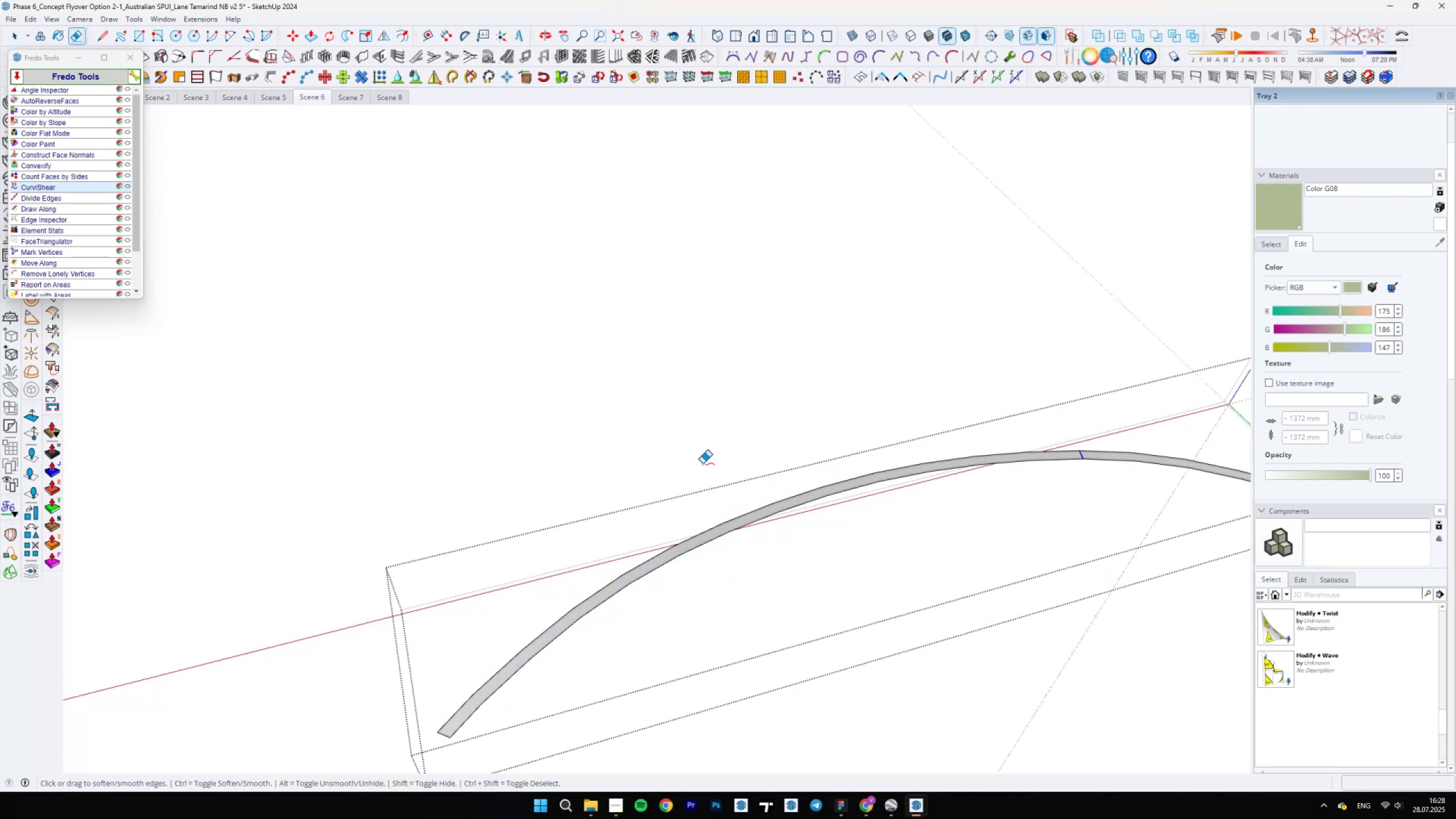 
scroll: coordinate [1069, 489], scroll_direction: none, amount: 0.0
 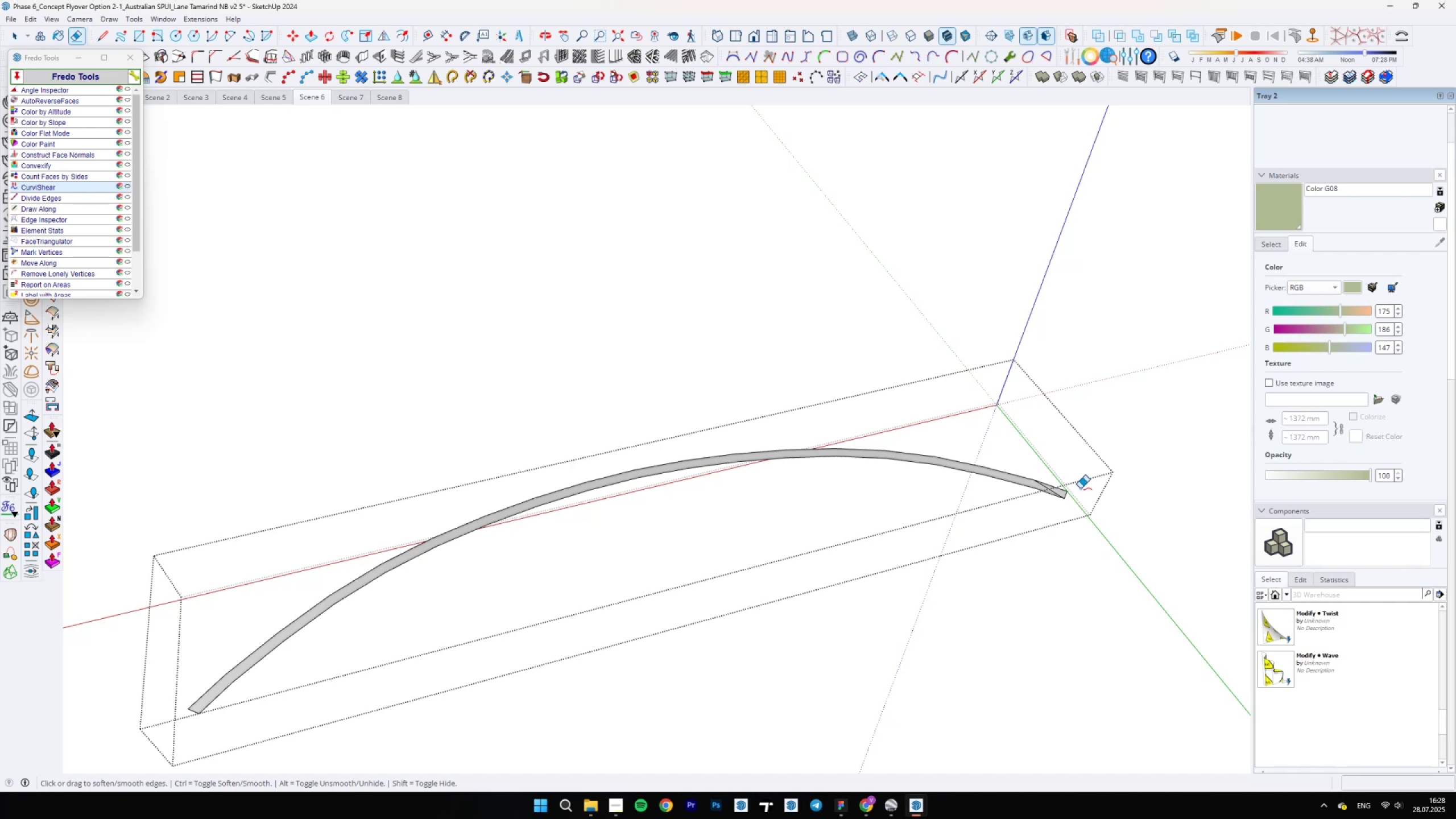 
left_click_drag(start_coordinate=[1043, 493], to_coordinate=[1039, 494])
 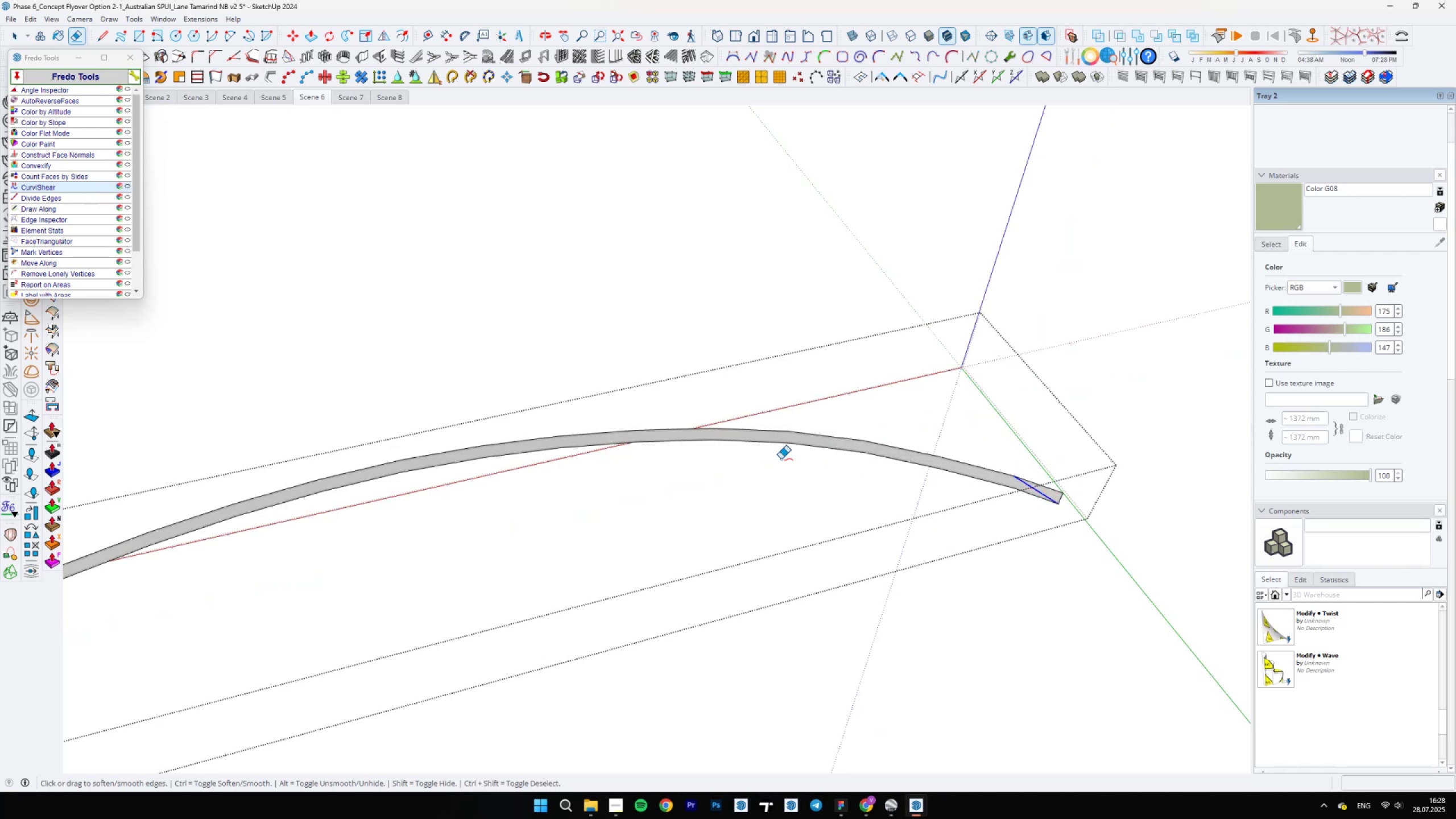 
scroll: coordinate [711, 461], scroll_direction: down, amount: 11.0
 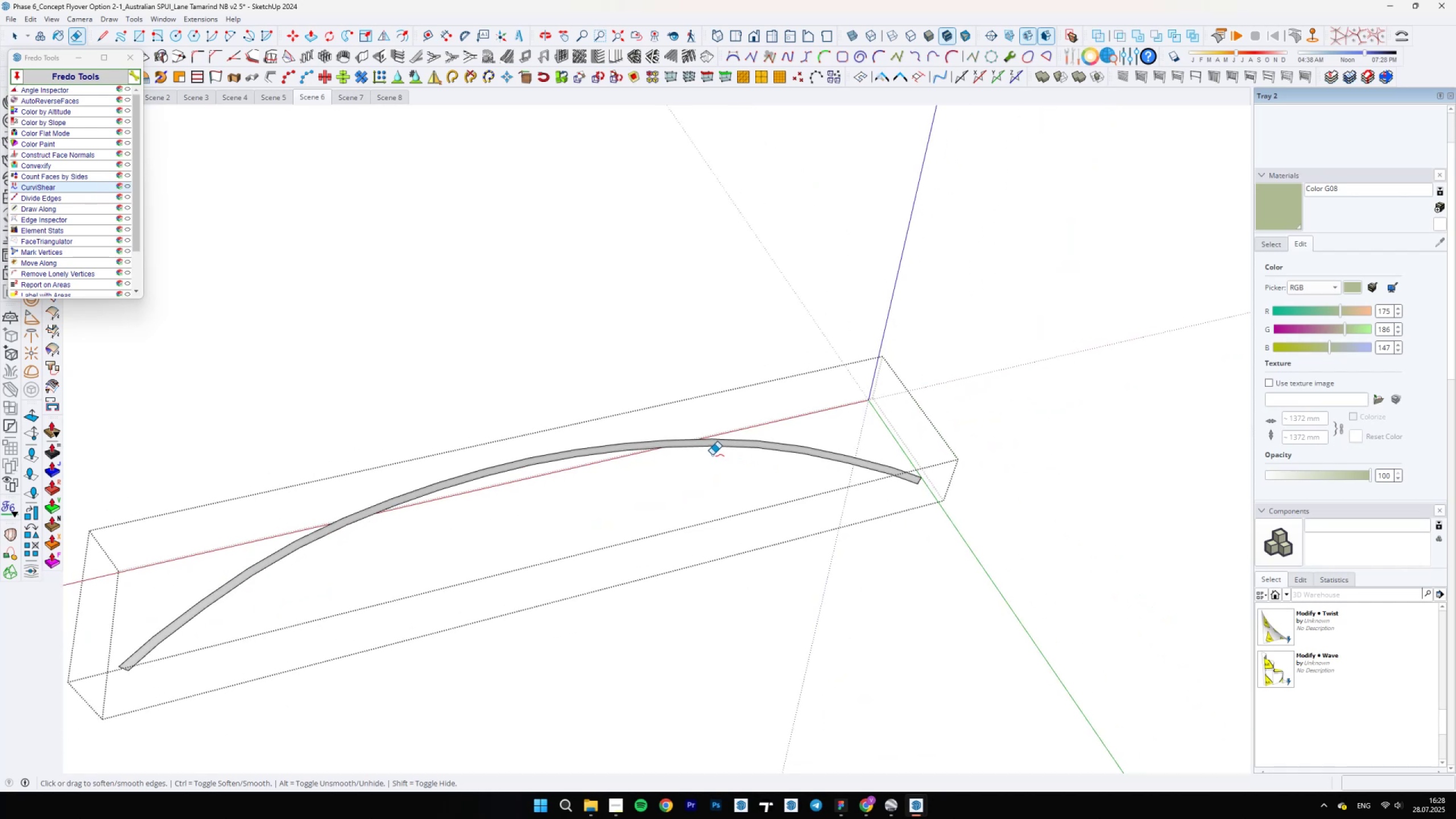 
key(Space)
 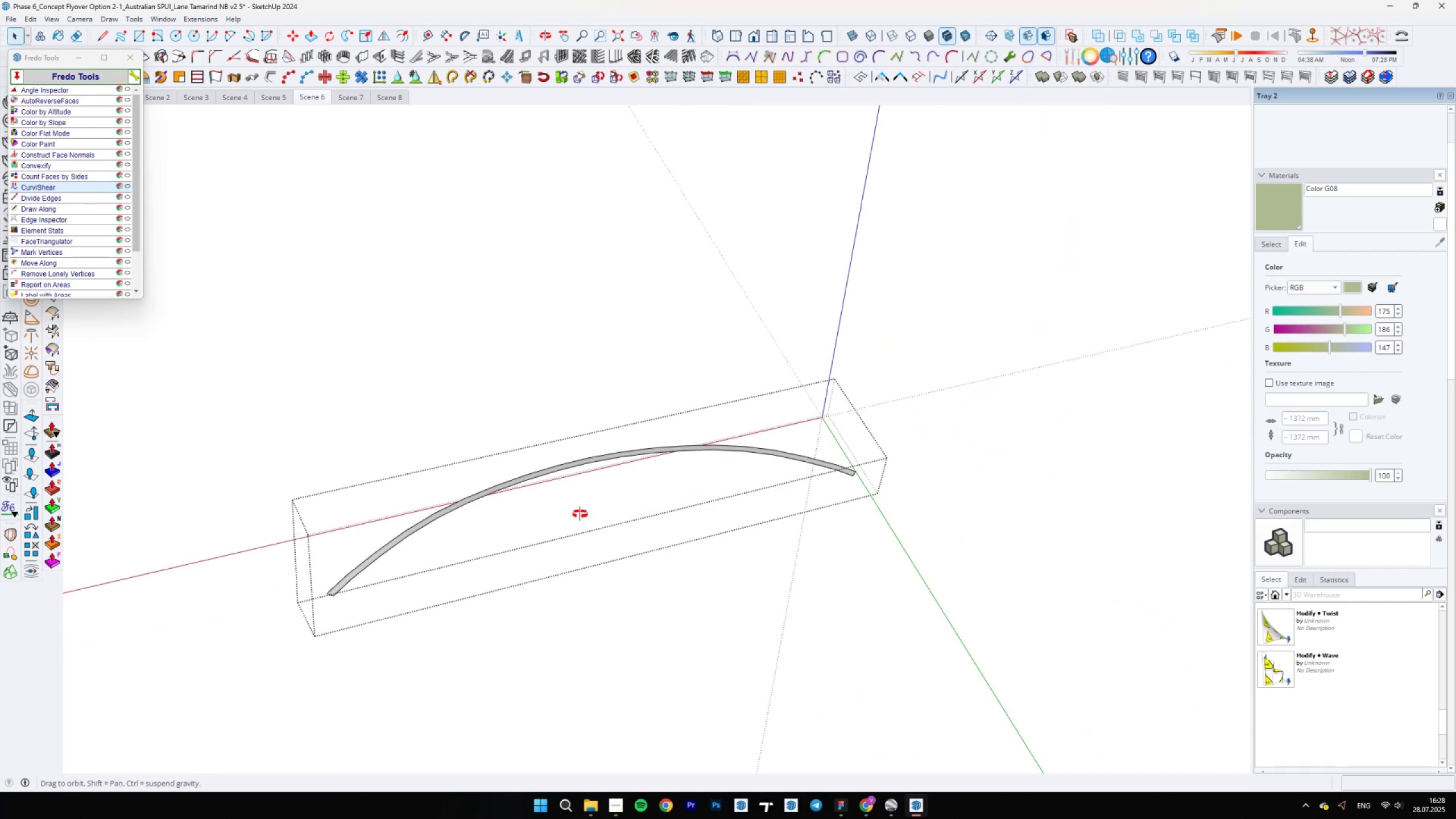 
key(Escape)
 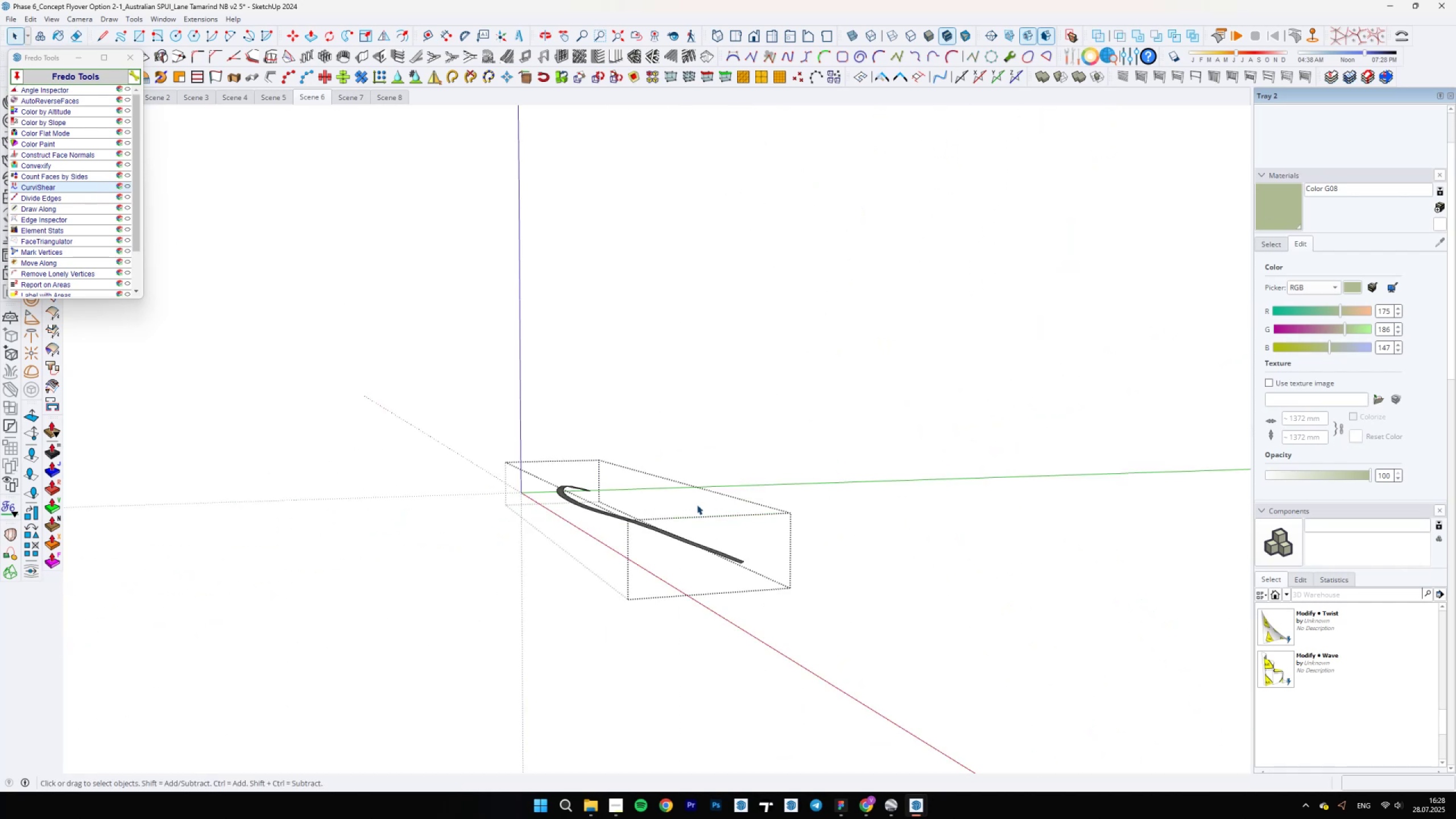 
scroll: coordinate [638, 552], scroll_direction: up, amount: 1.0
 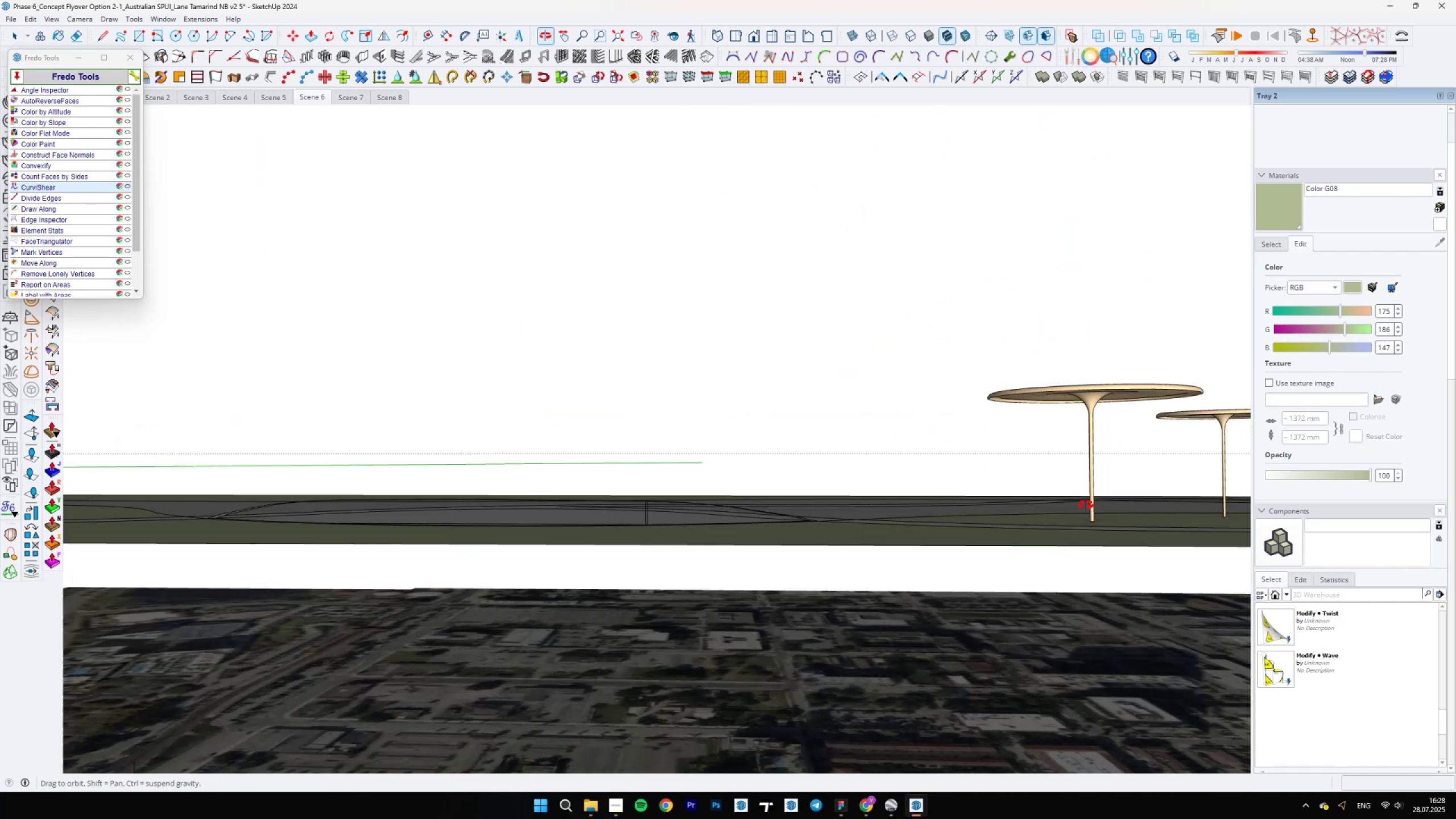 
scroll: coordinate [558, 567], scroll_direction: down, amount: 13.0
 